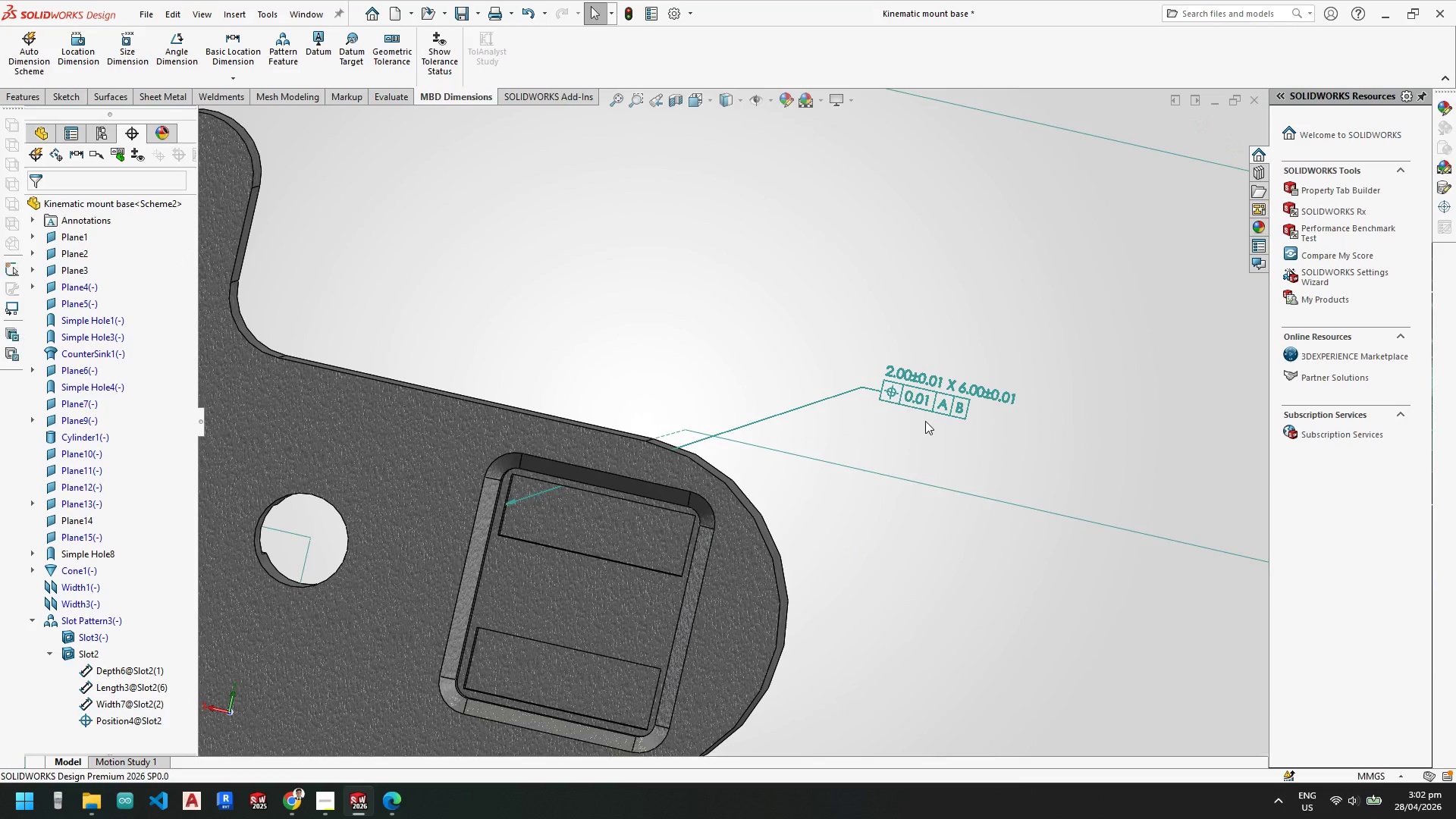 
scroll: coordinate [810, 427], scroll_direction: up, amount: 3.0
 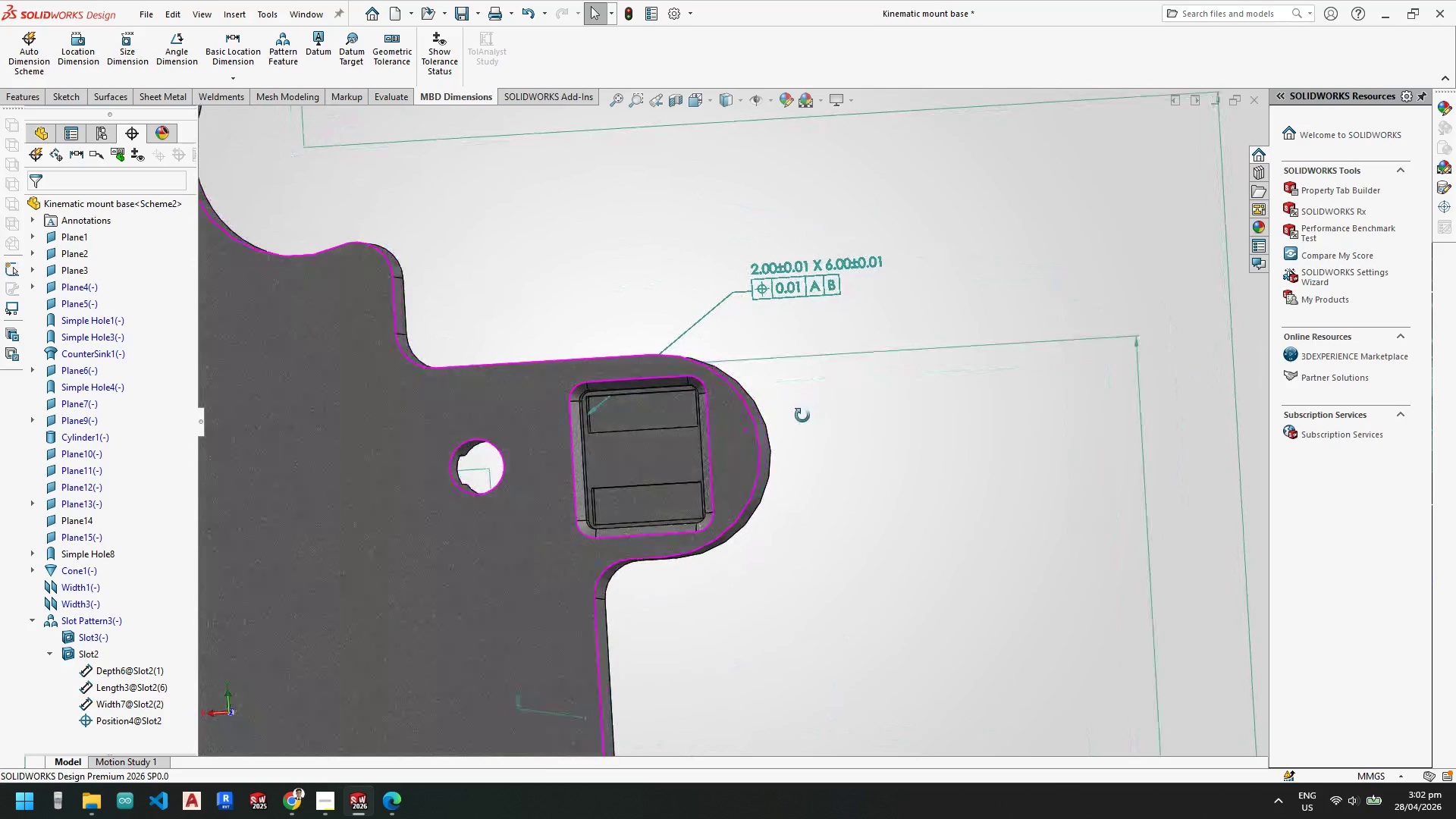 
scroll: coordinate [799, 280], scroll_direction: down, amount: 3.0
 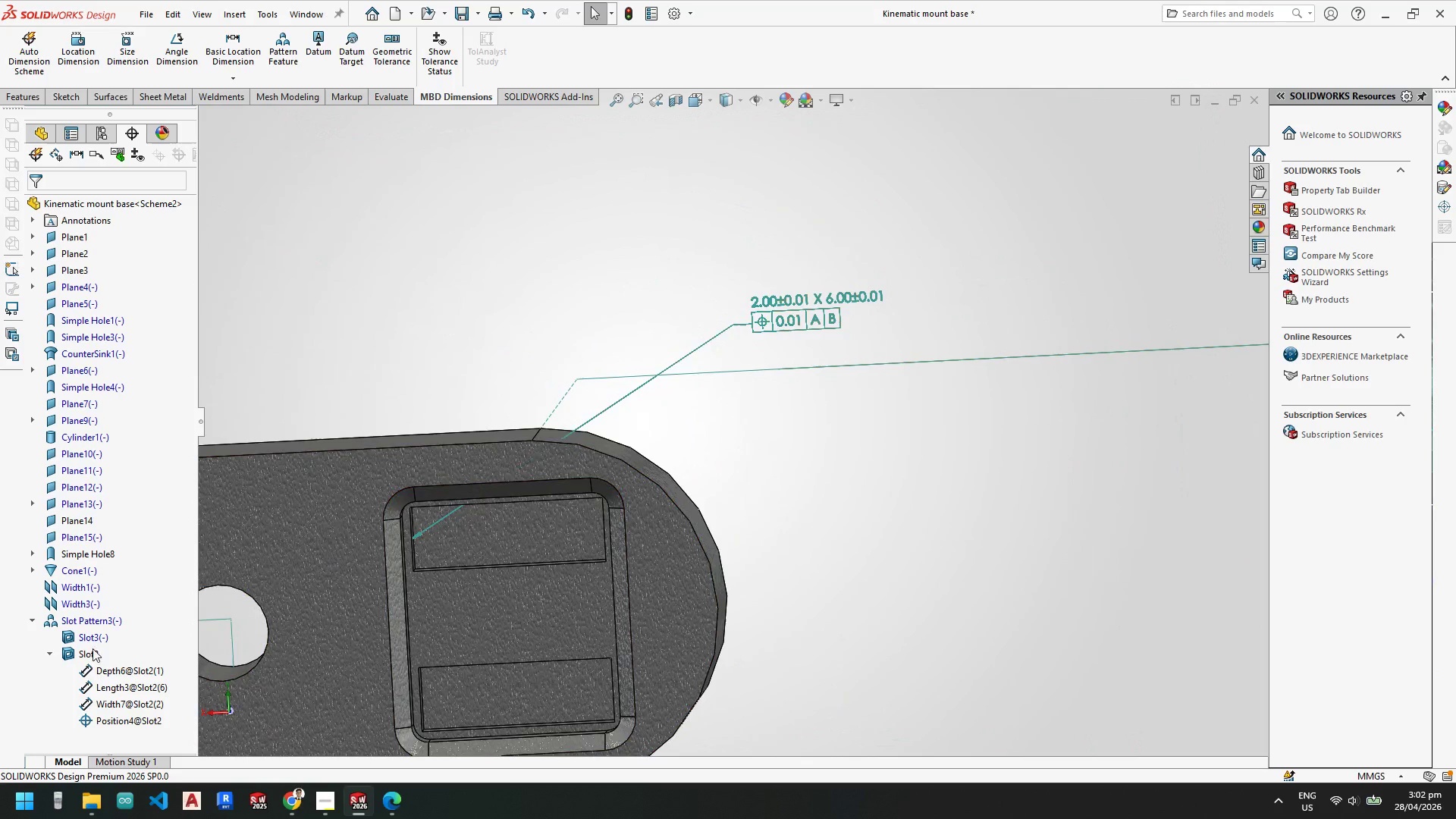 
wait(5.87)
 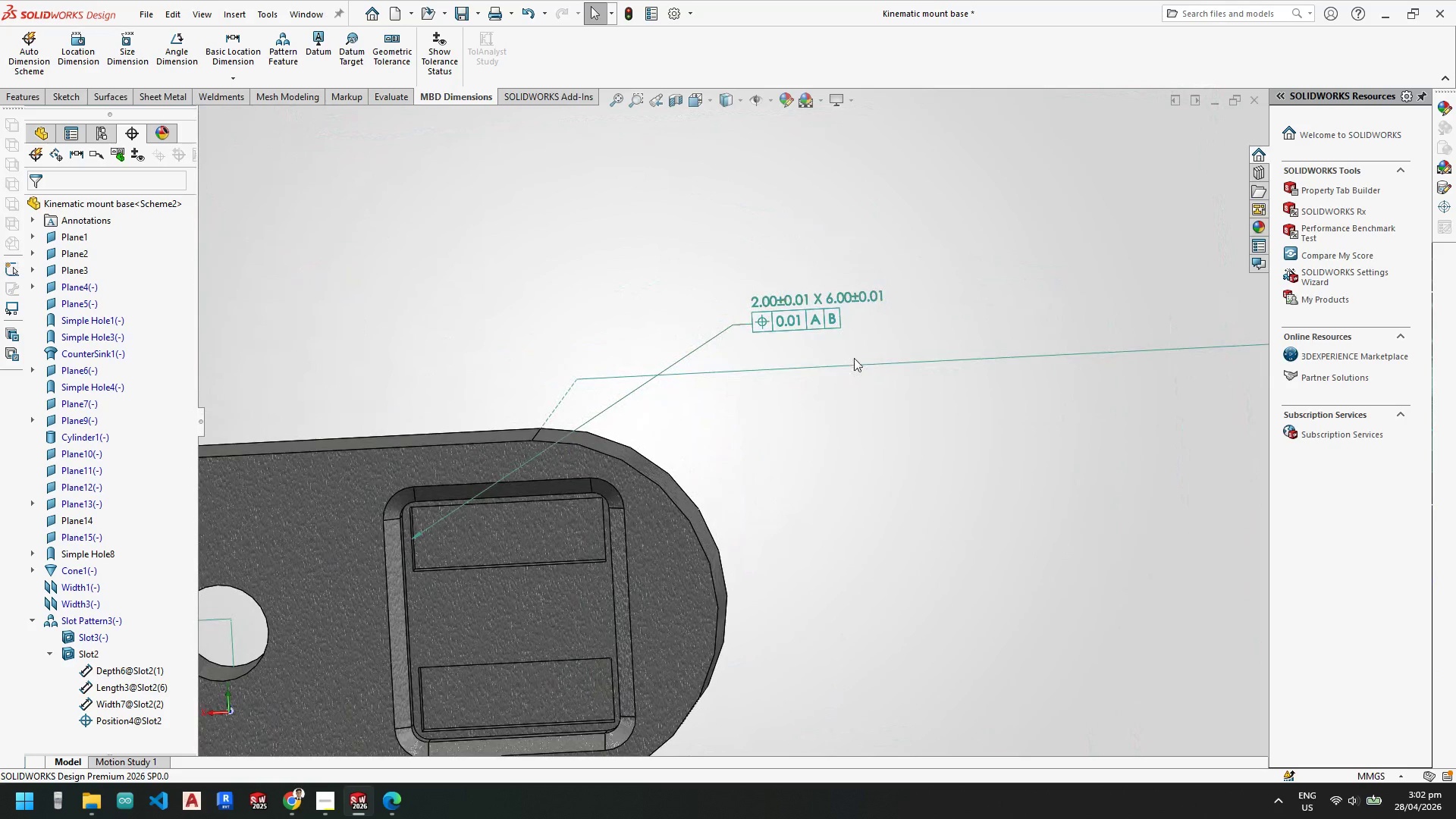 
left_click([52, 653])
 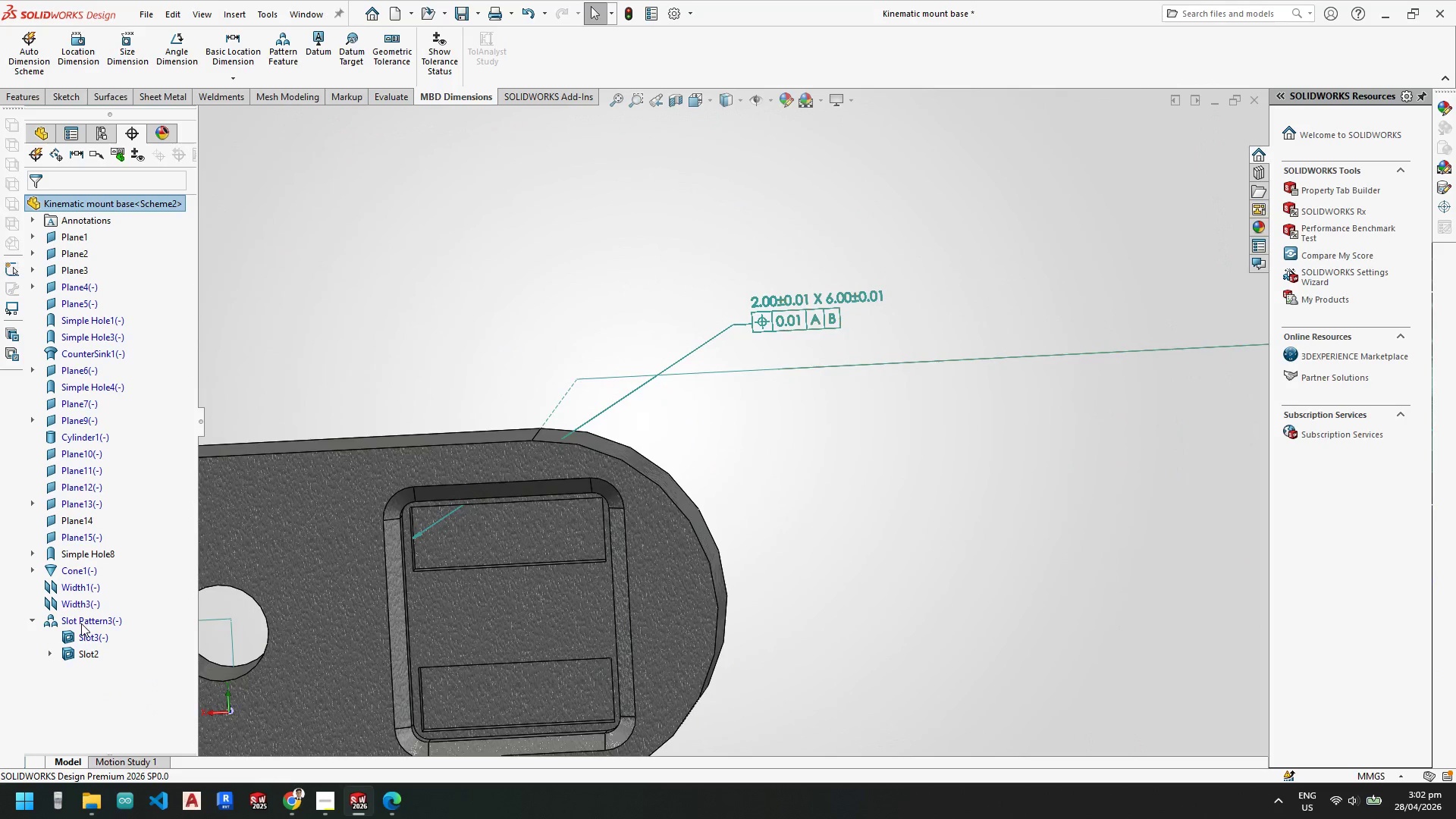 
left_click([81, 623])
 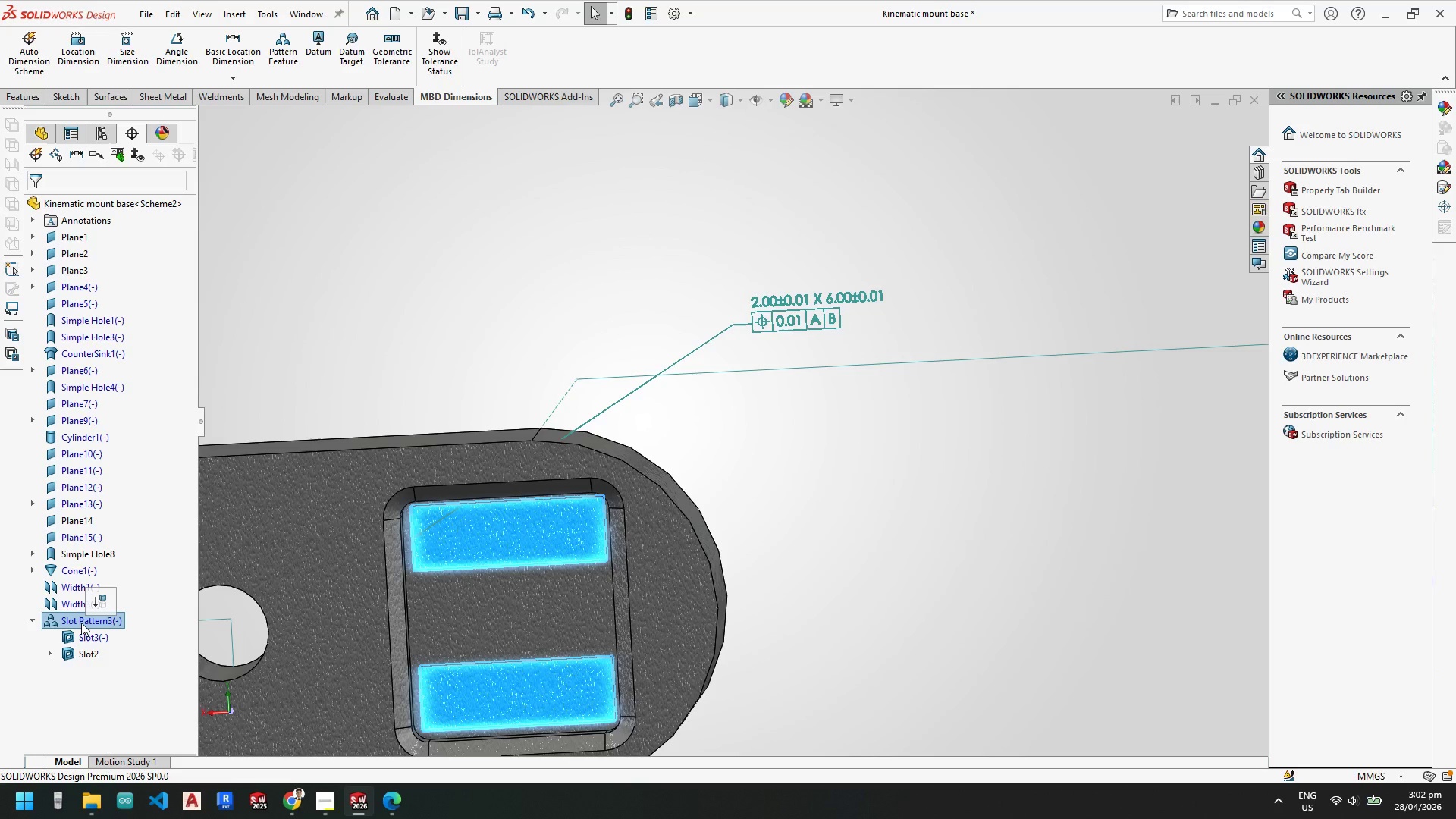 
right_click([81, 621])
 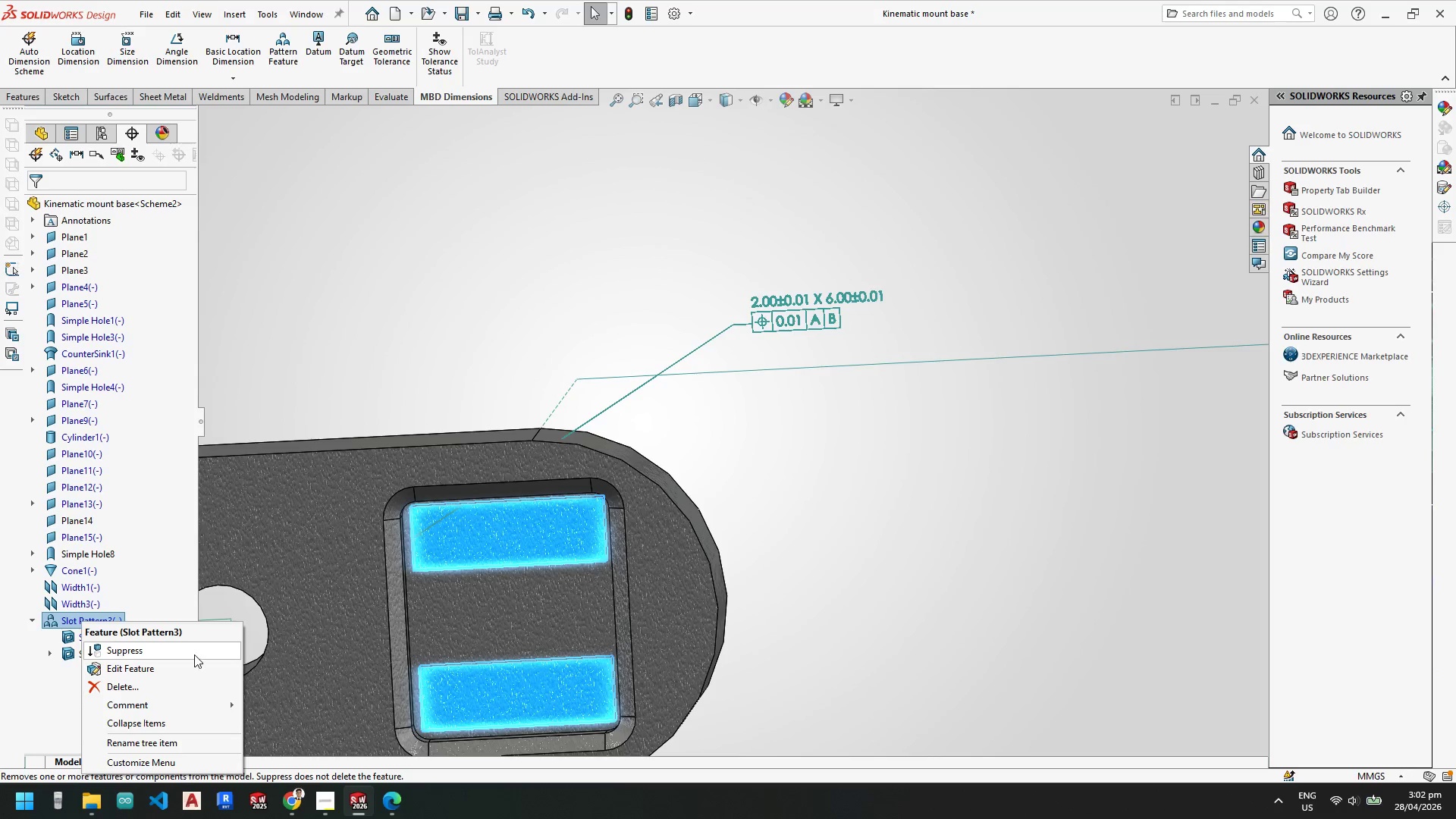 
left_click([893, 526])
 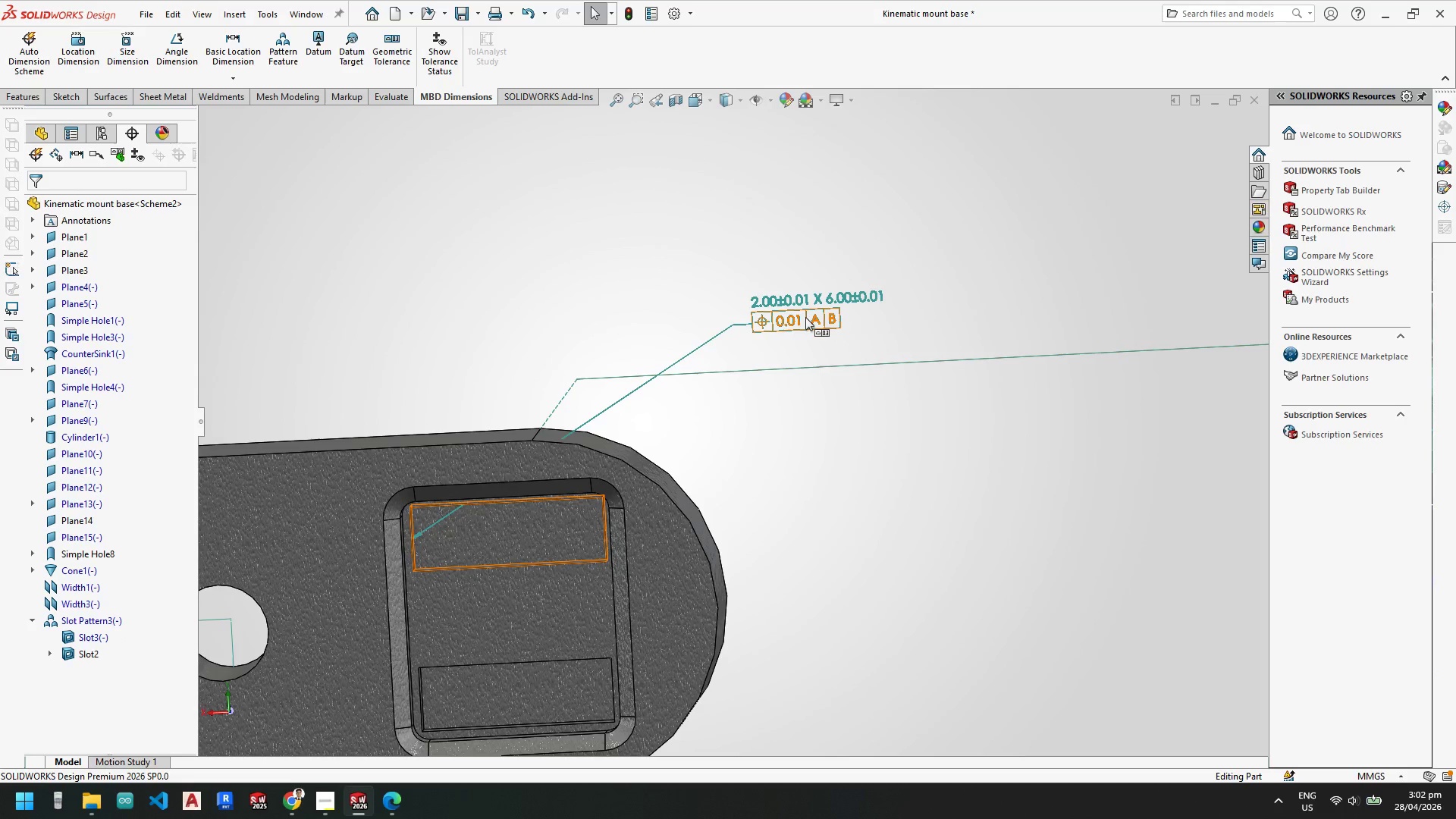 
left_click([805, 317])
 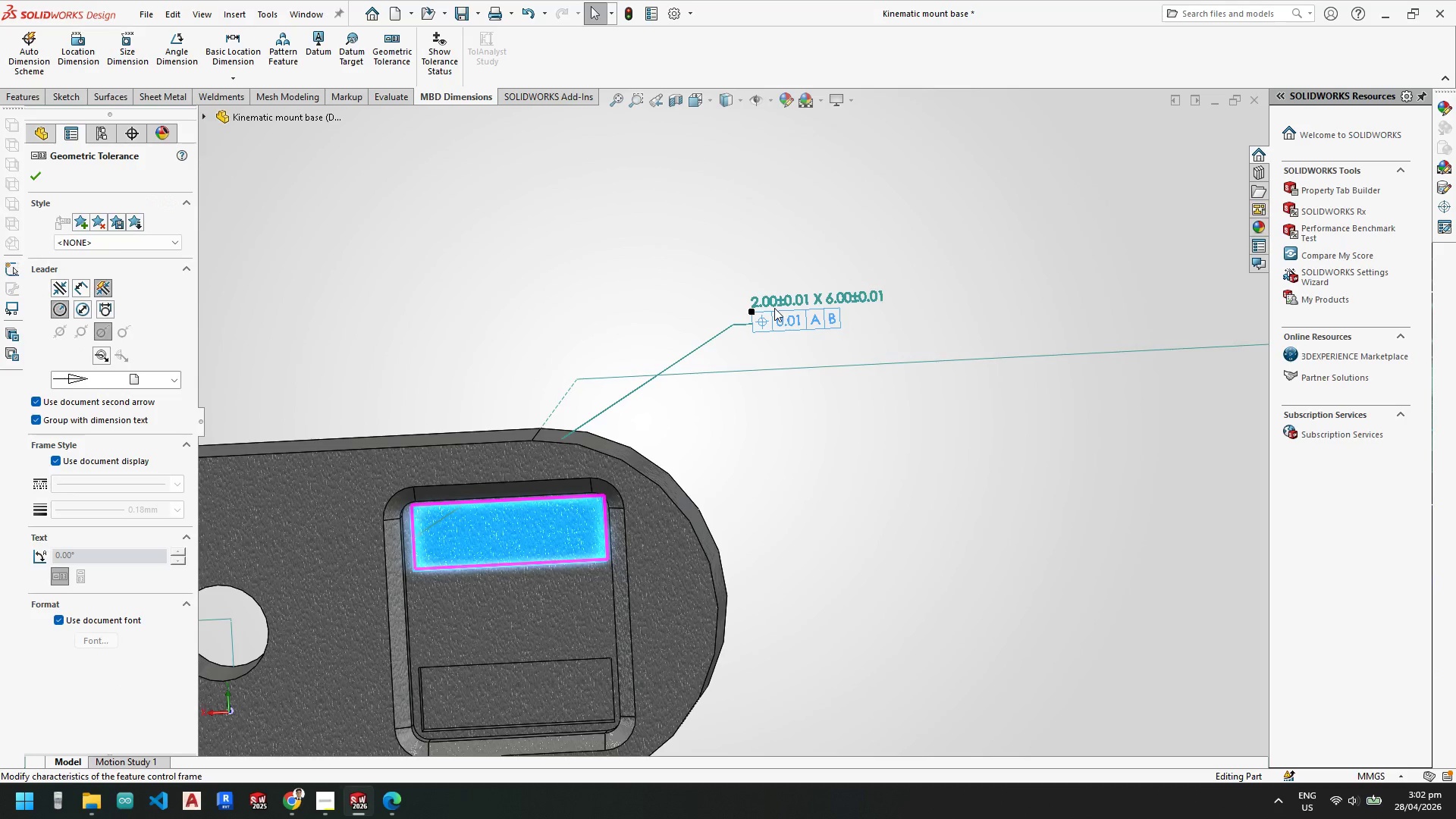 
left_click([773, 303])
 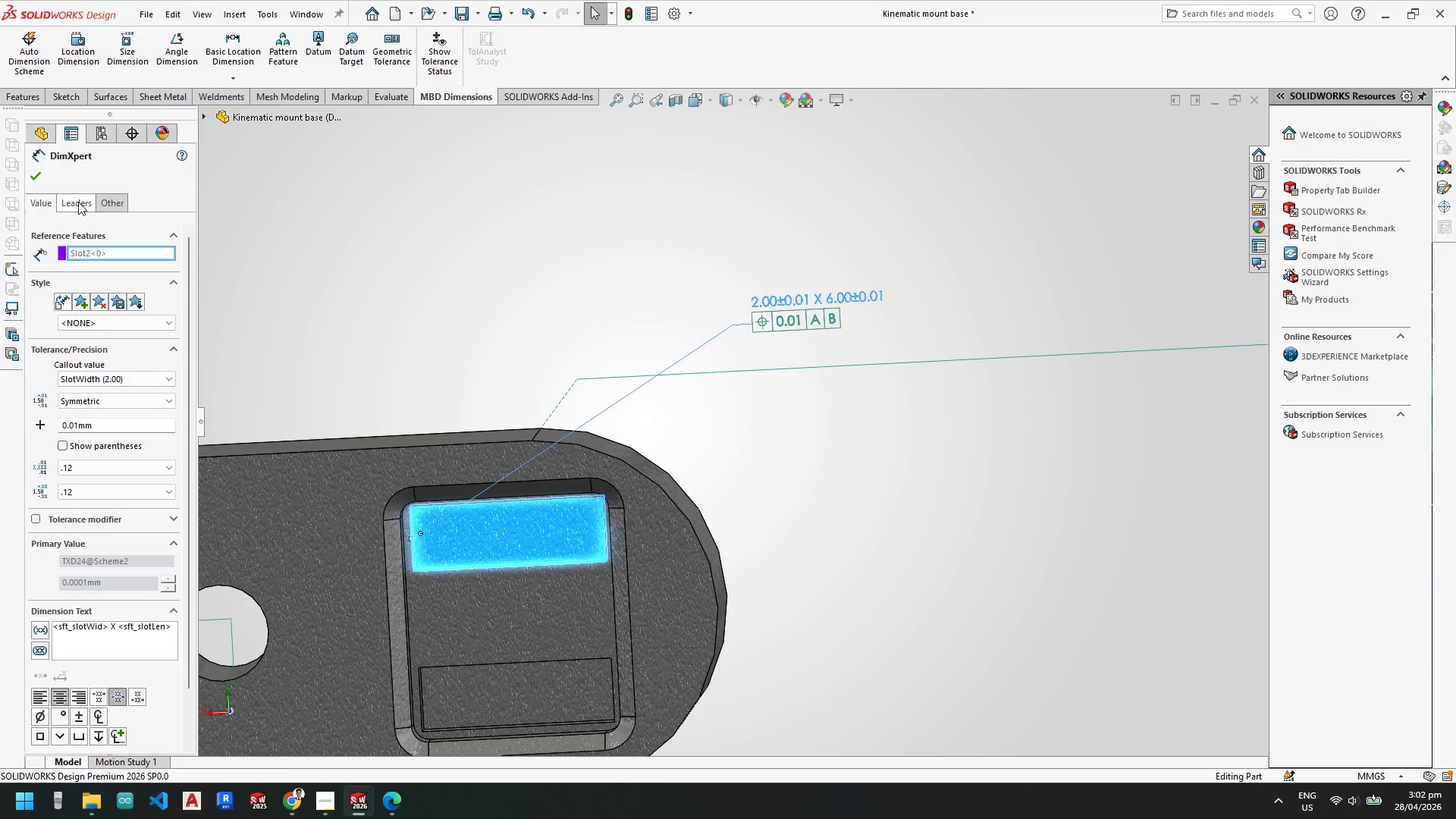 
wait(5.19)
 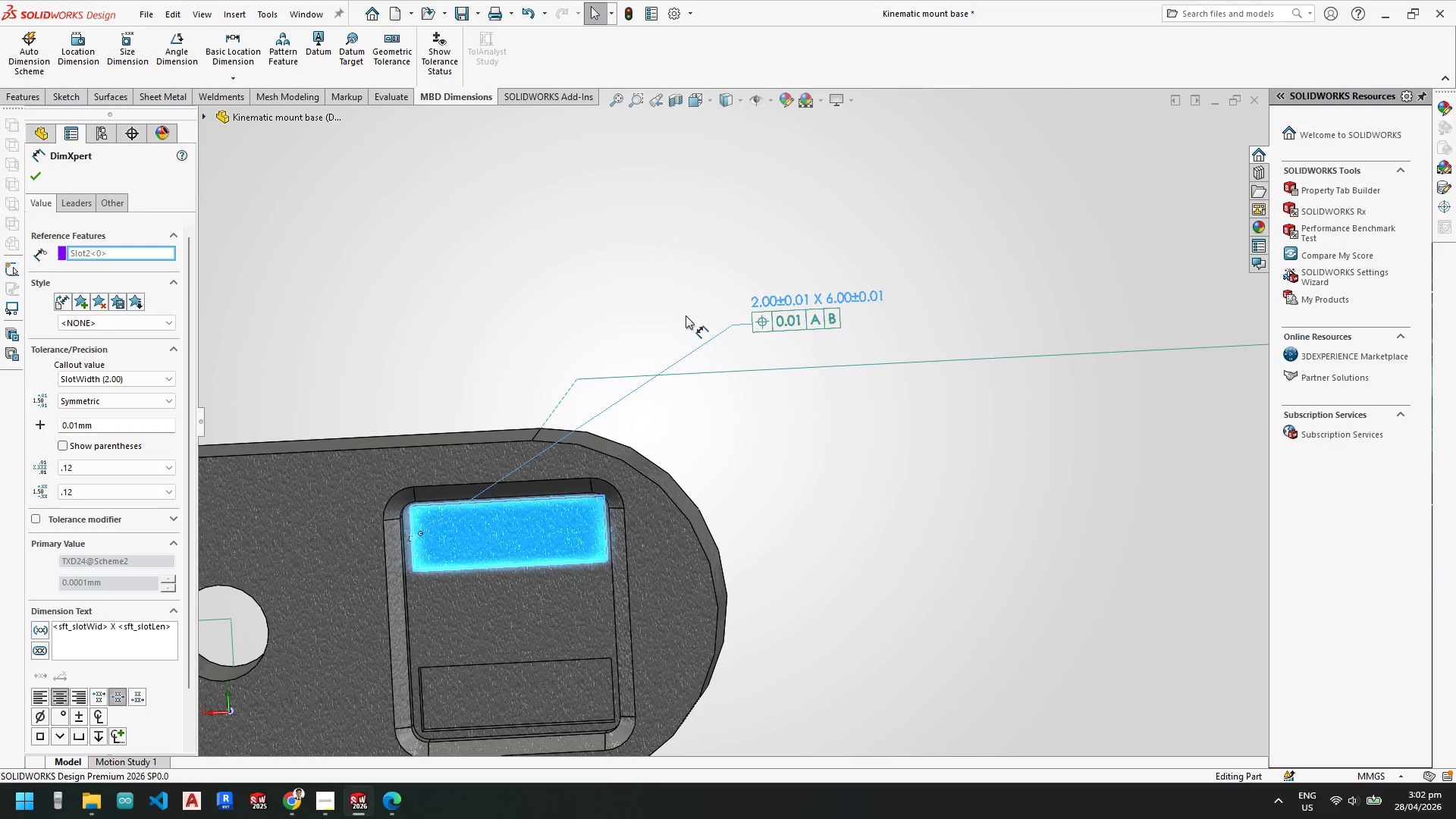 
left_click([41, 177])
 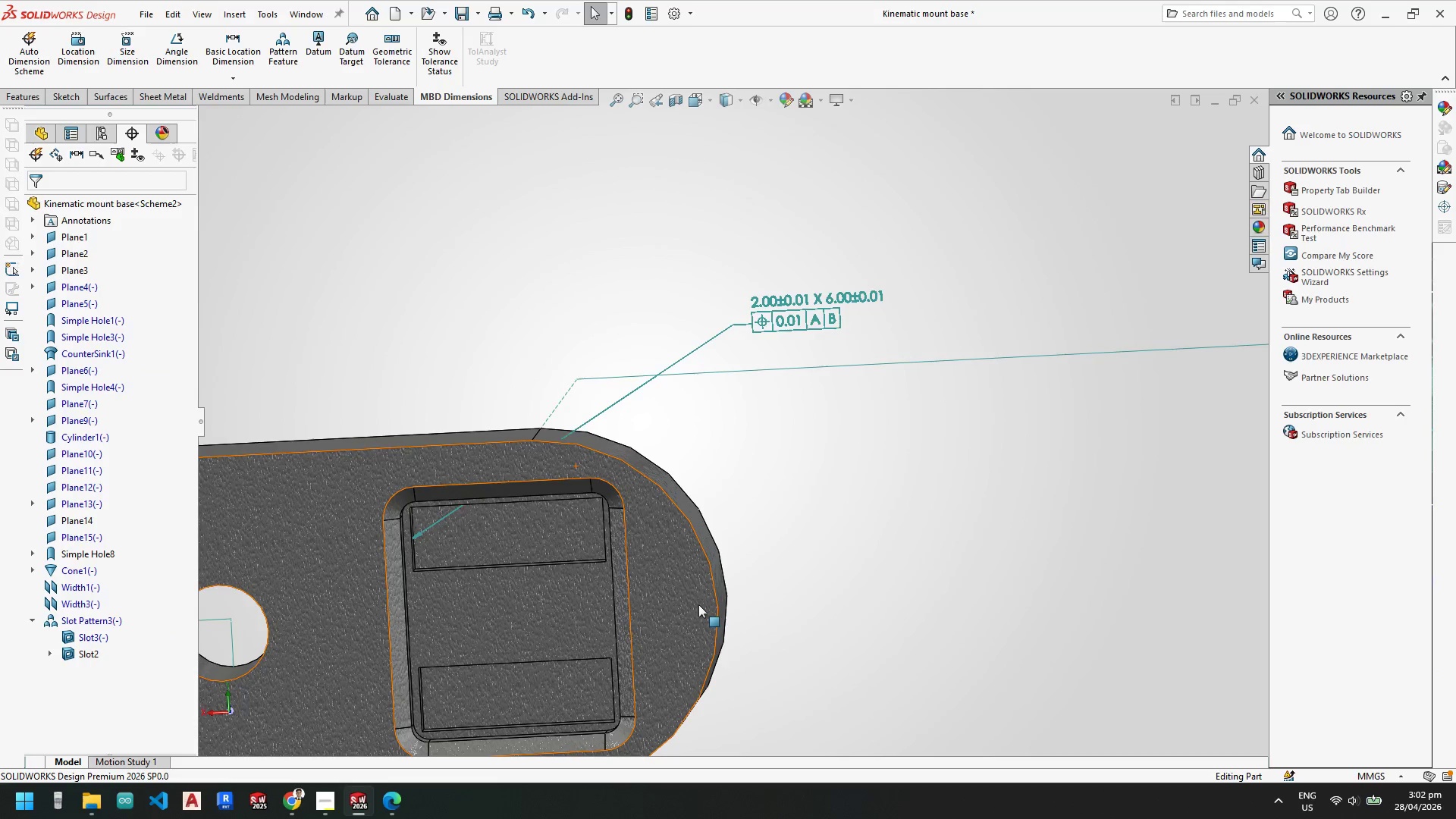 
scroll: coordinate [698, 604], scroll_direction: up, amount: 4.0
 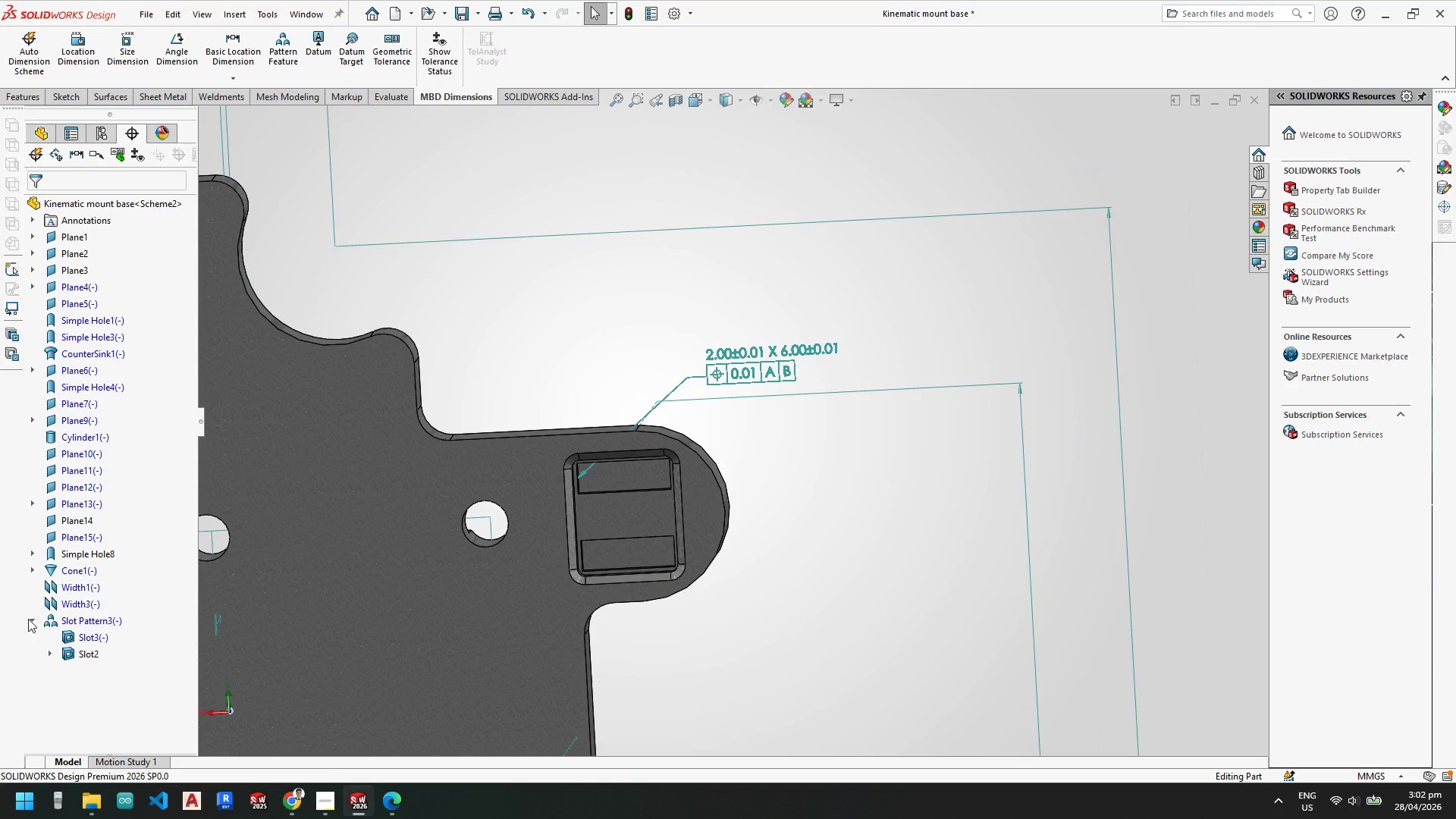 
left_click([28, 619])
 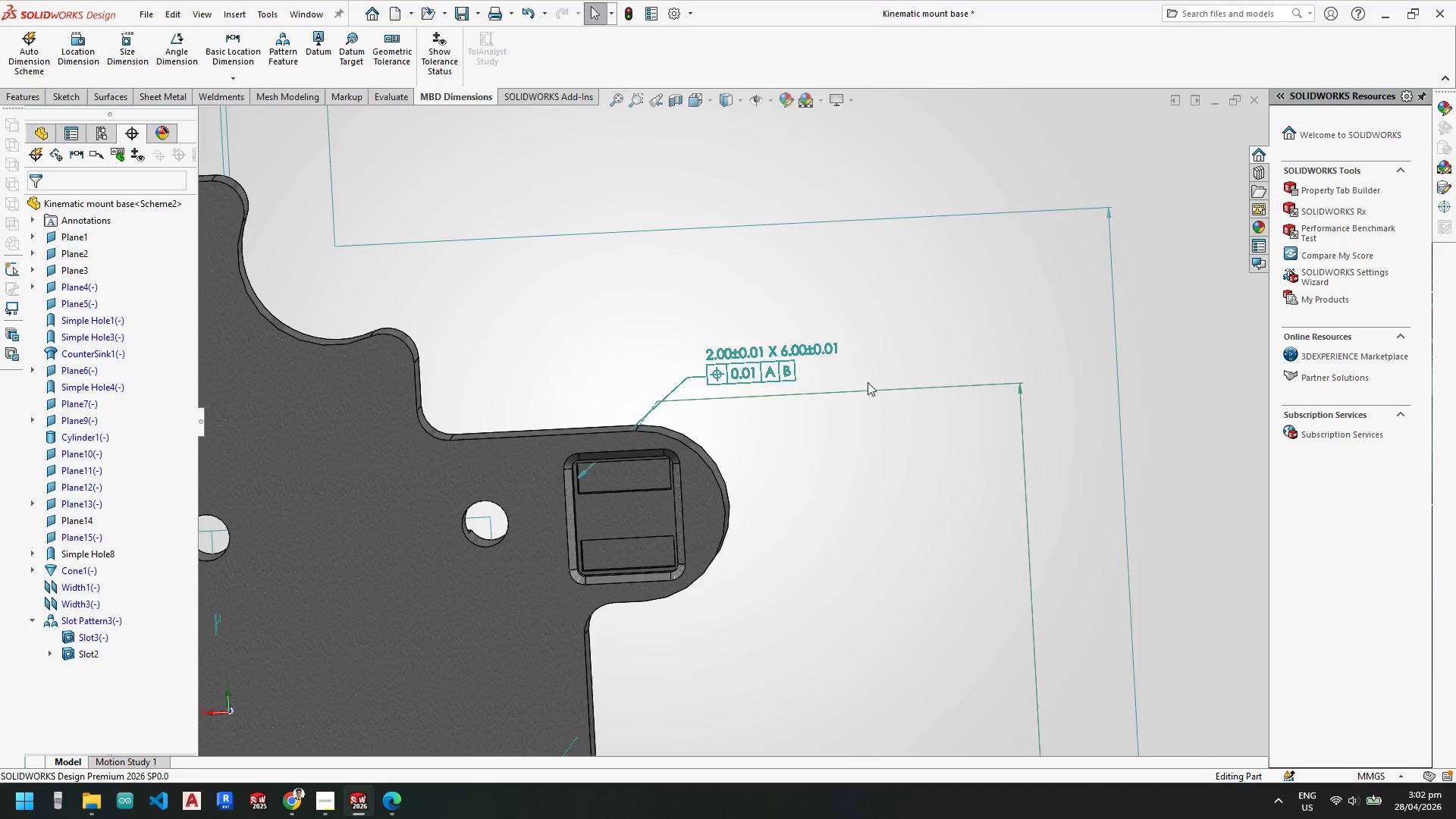 
scroll: coordinate [642, 487], scroll_direction: none, amount: 0.0
 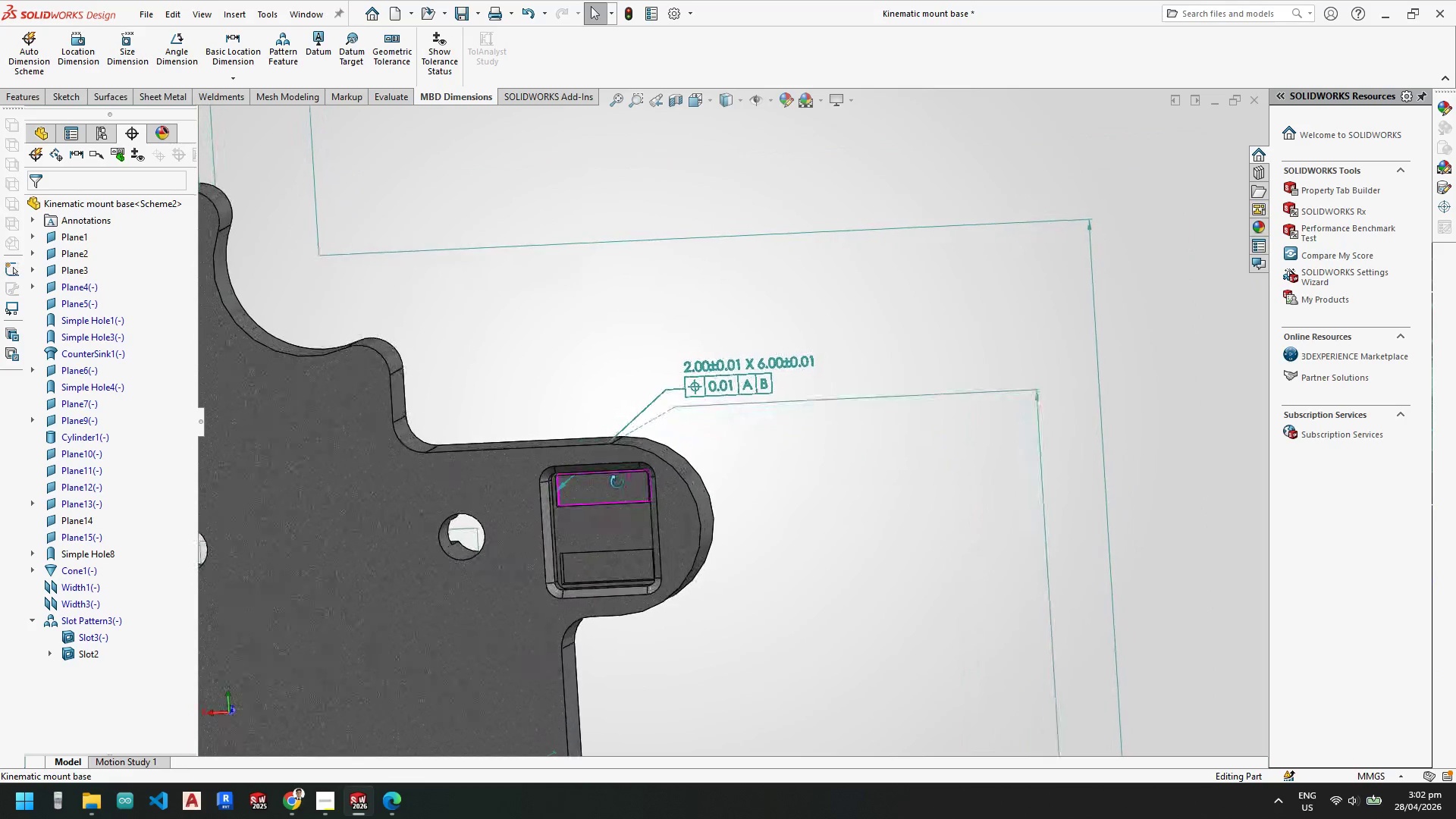 
wait(5.35)
 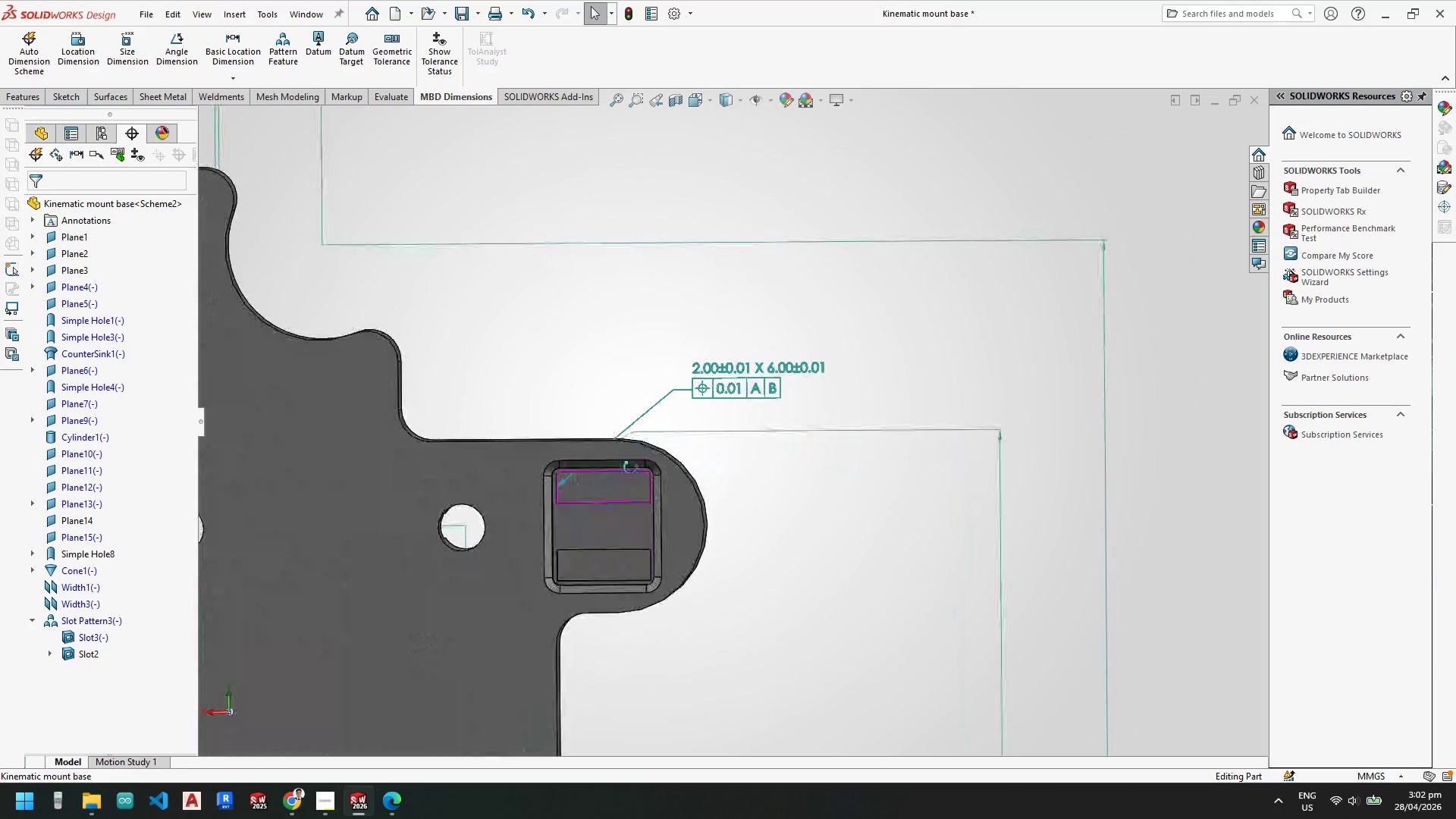 
scroll: coordinate [397, 447], scroll_direction: up, amount: 7.0
 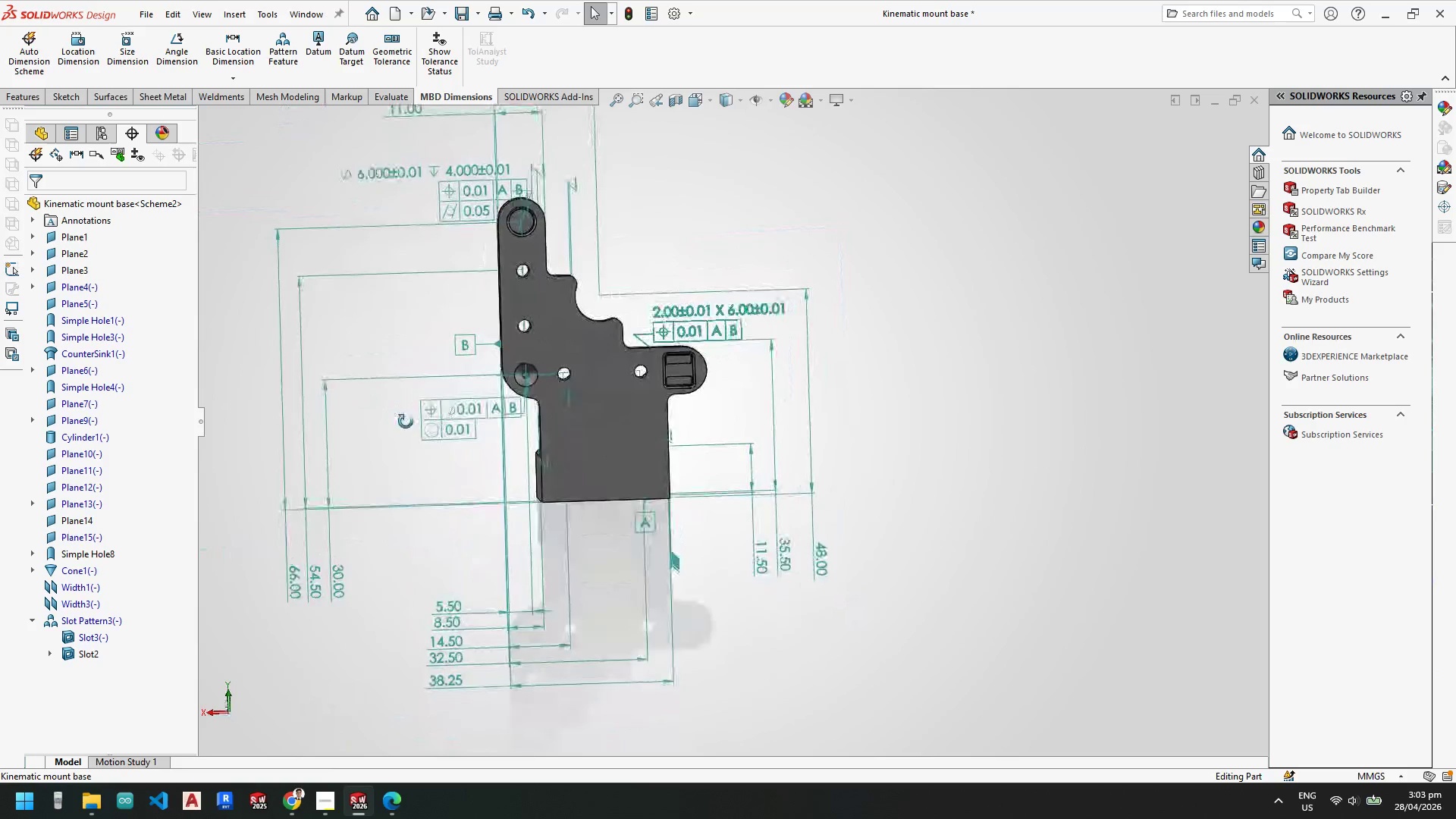 
scroll: coordinate [729, 379], scroll_direction: down, amount: 8.0
 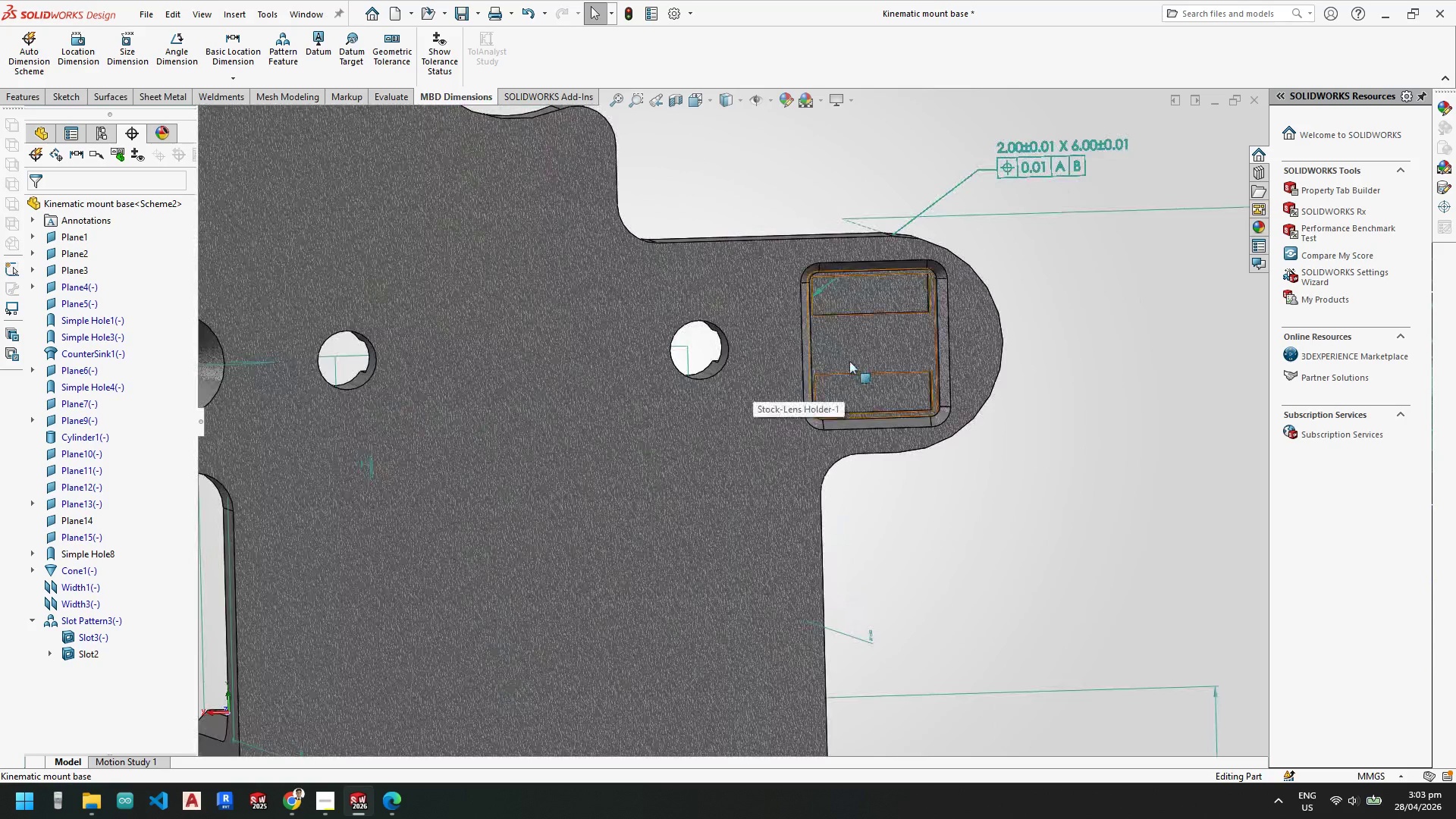 
scroll: coordinate [916, 396], scroll_direction: none, amount: 0.0
 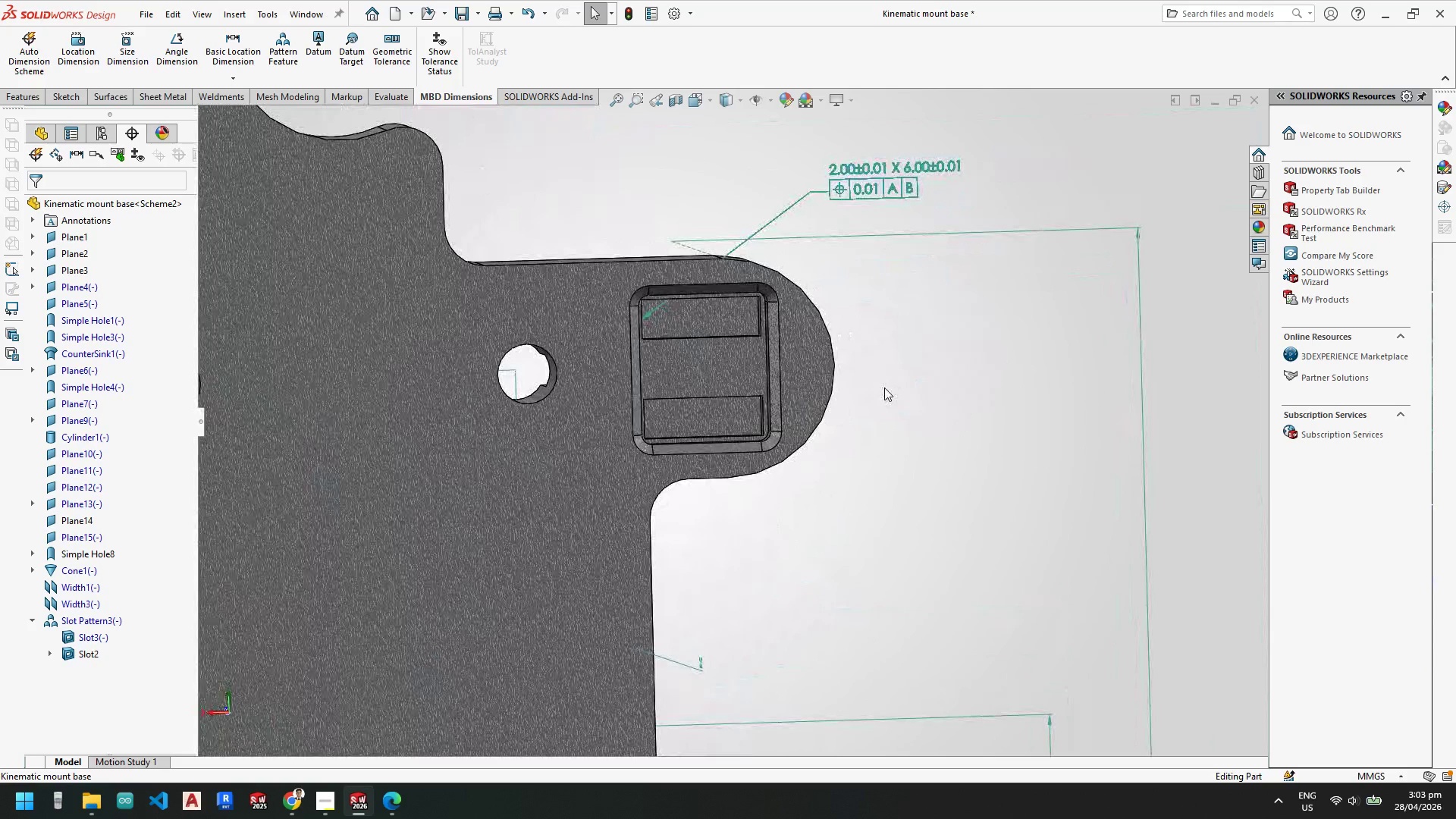 
scroll: coordinate [790, 426], scroll_direction: down, amount: 1.0
 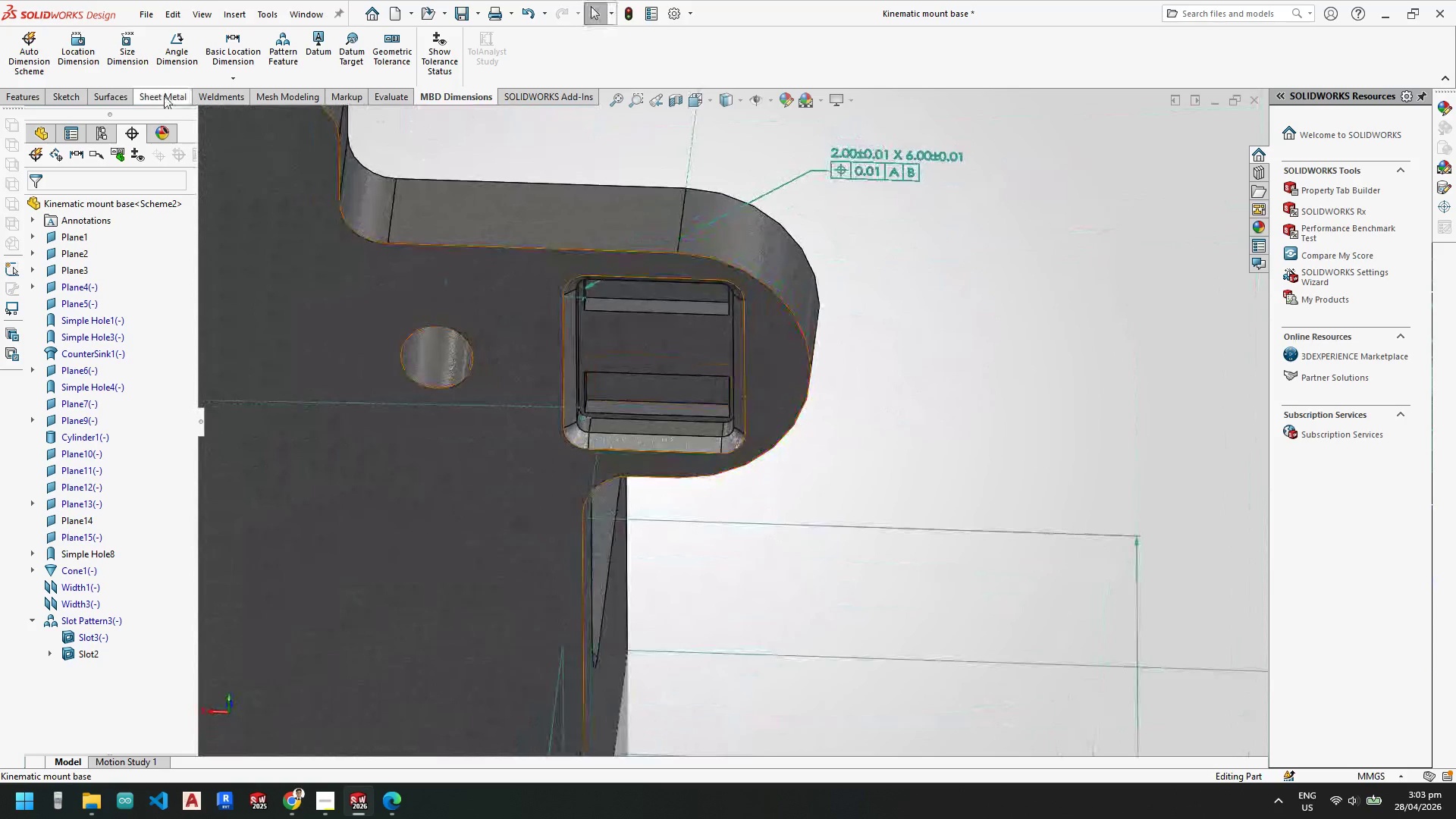 
mouse_move([347, 55])
 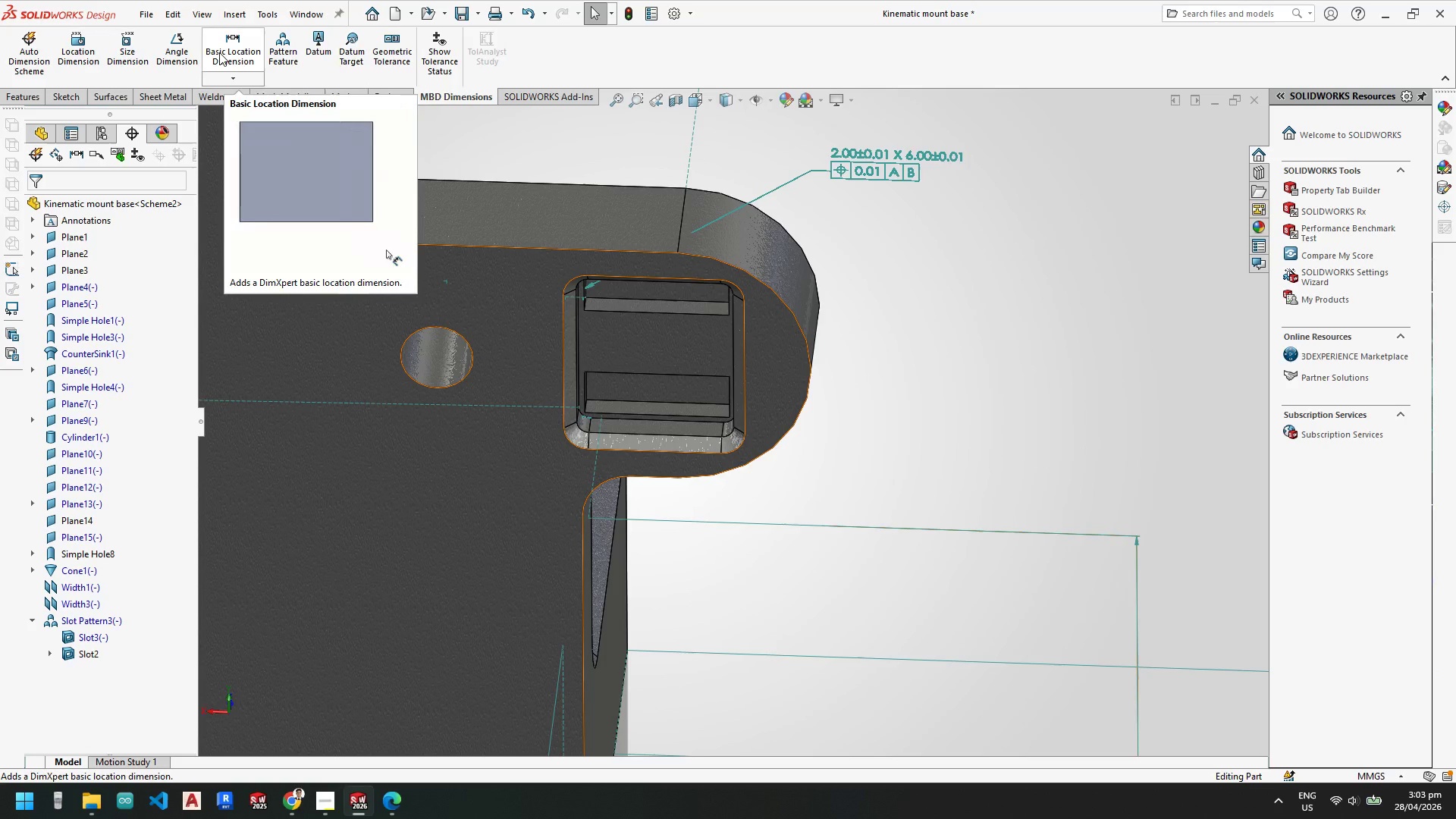 
left_click([219, 52])
 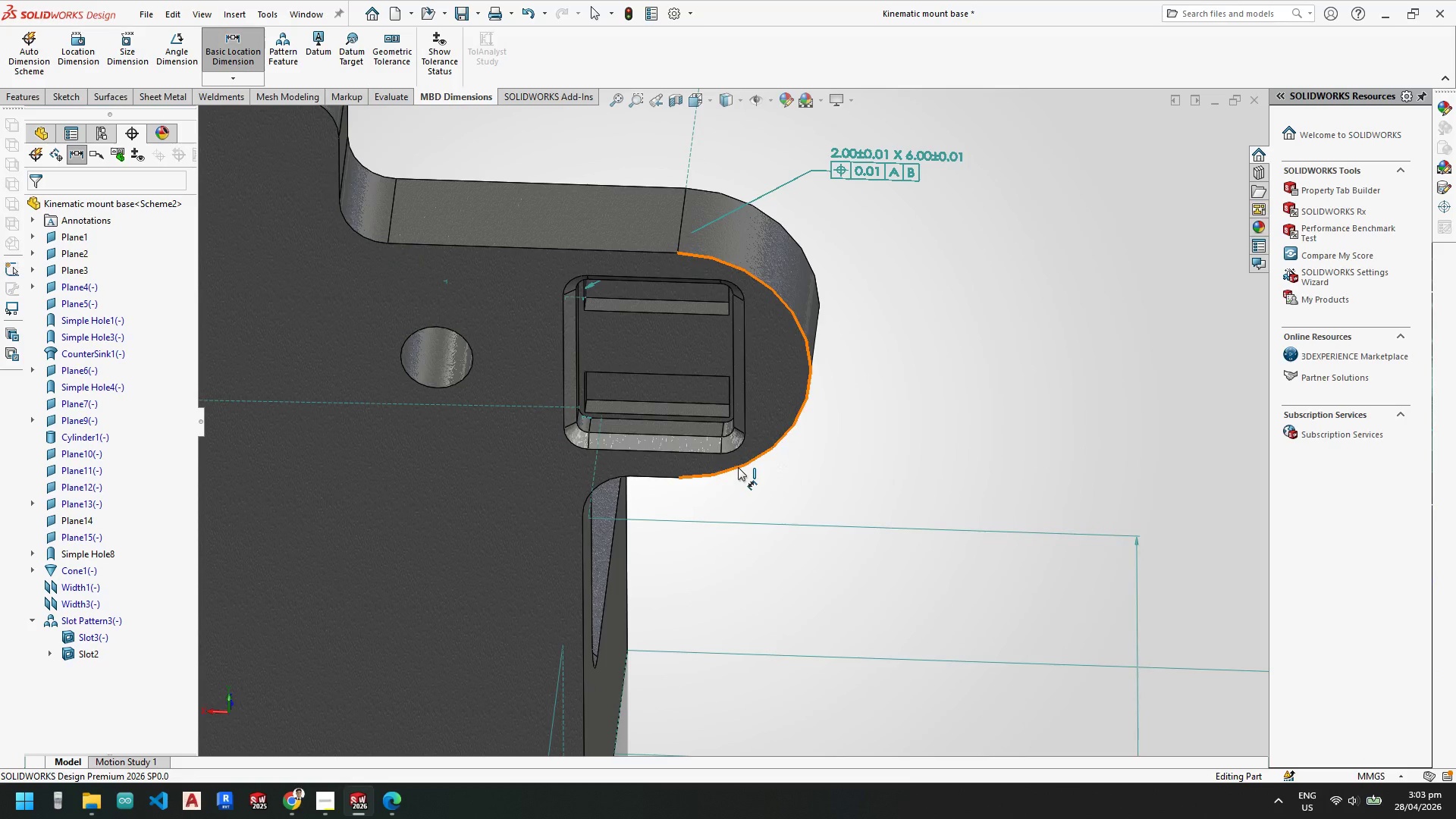 
scroll: coordinate [738, 470], scroll_direction: down, amount: 3.0
 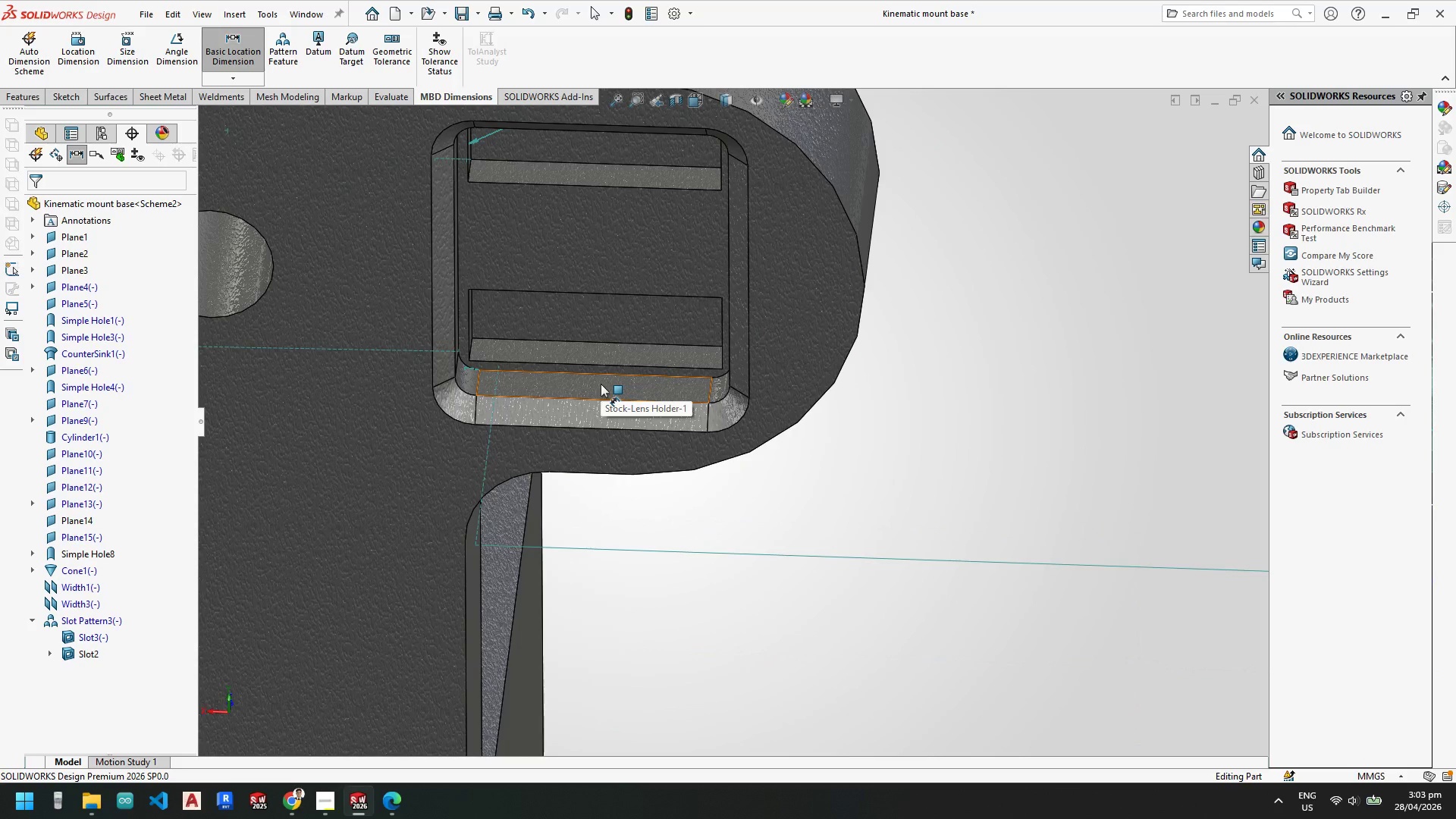 
left_click([601, 384])
 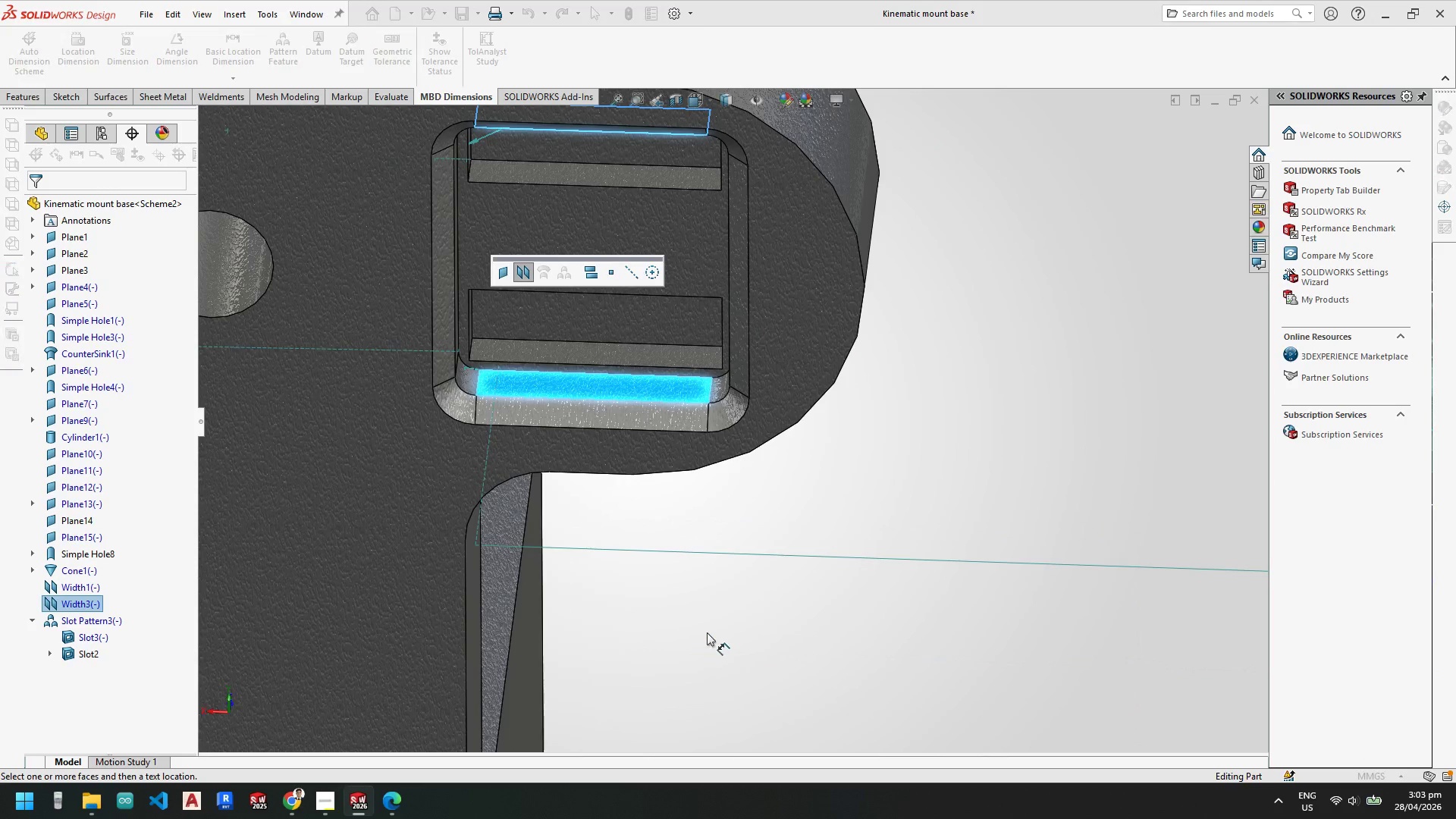 
scroll: coordinate [701, 489], scroll_direction: up, amount: 2.0
 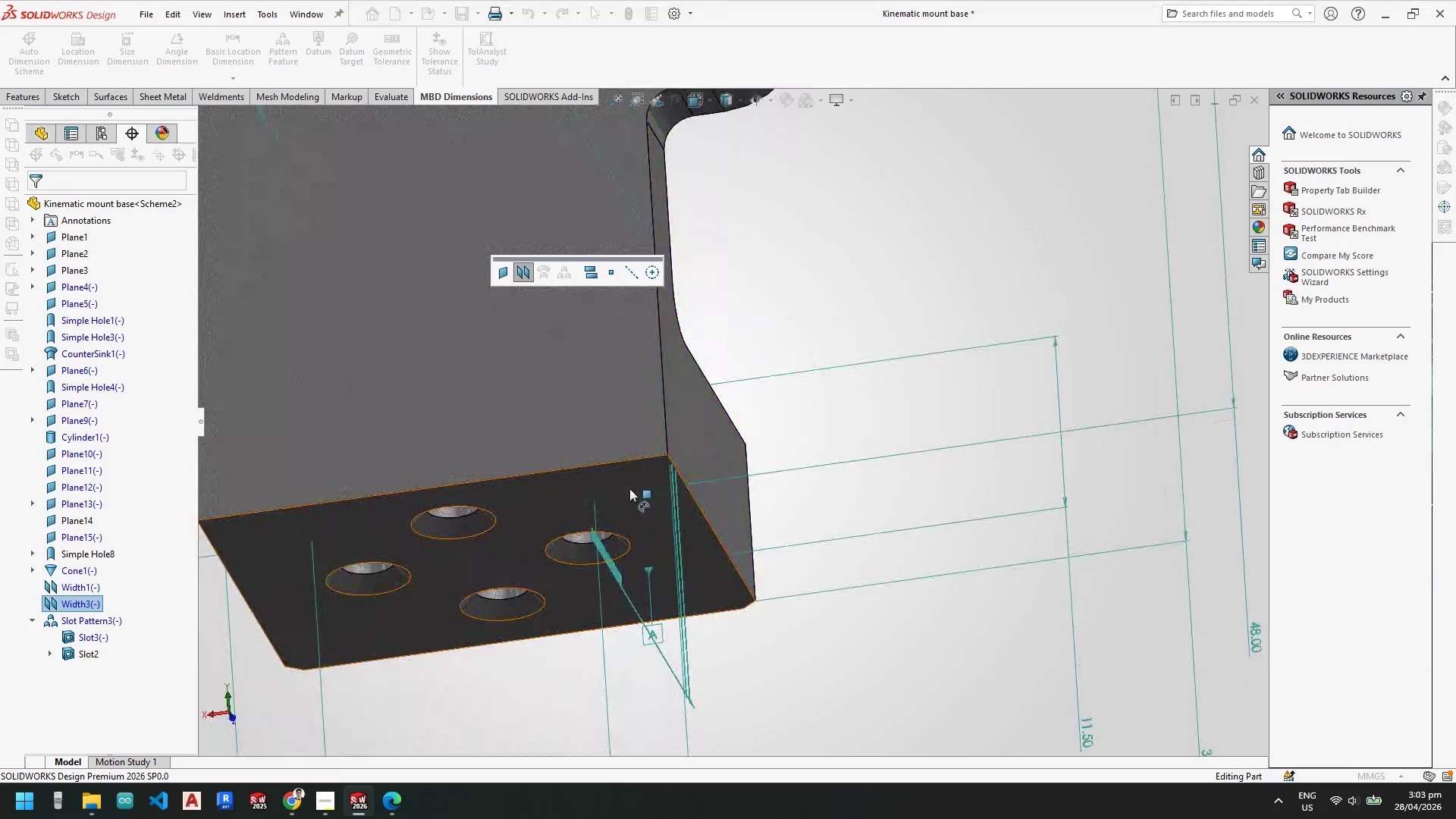 
left_click([636, 487])
 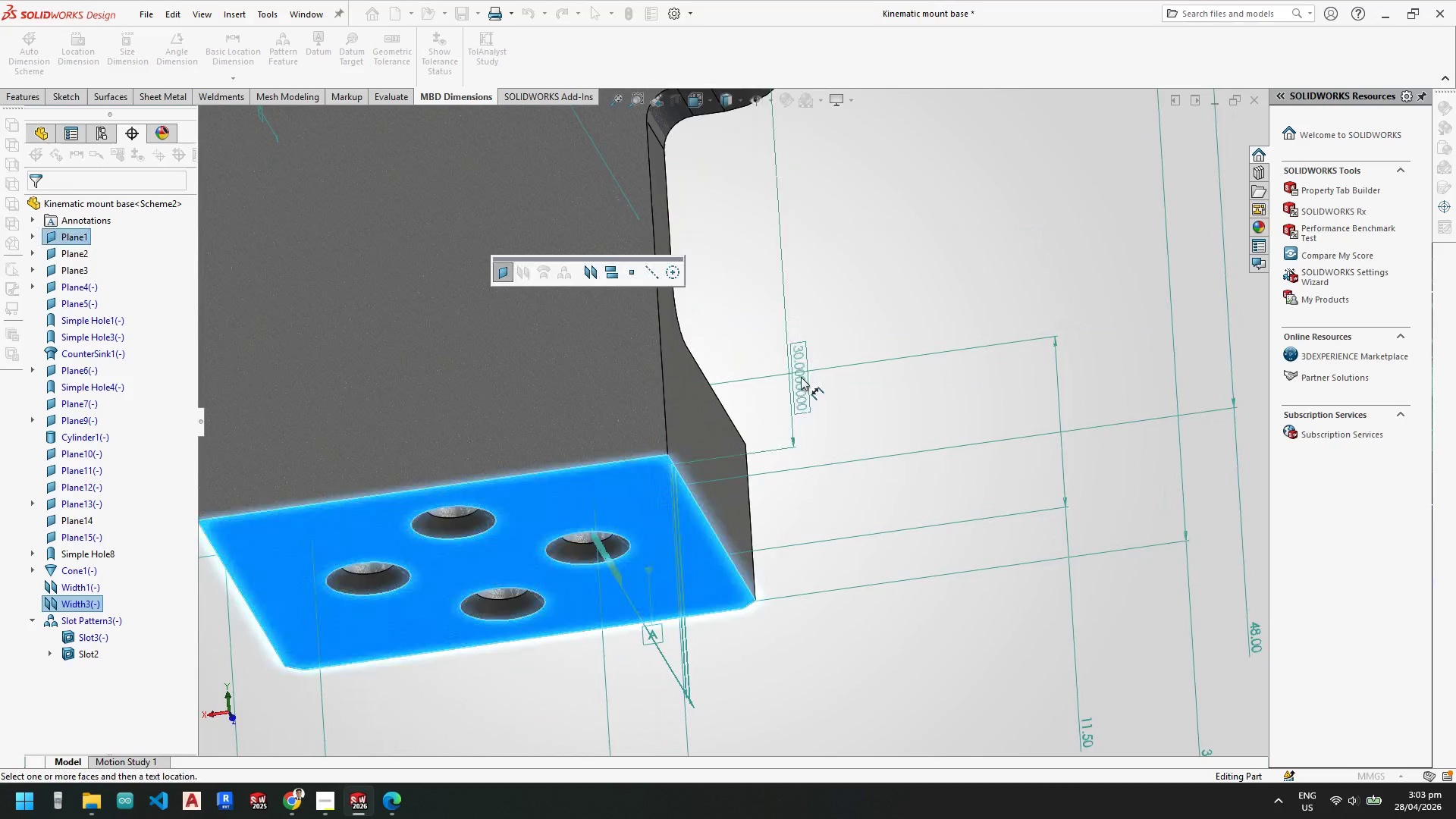 
scroll: coordinate [824, 355], scroll_direction: up, amount: 5.0
 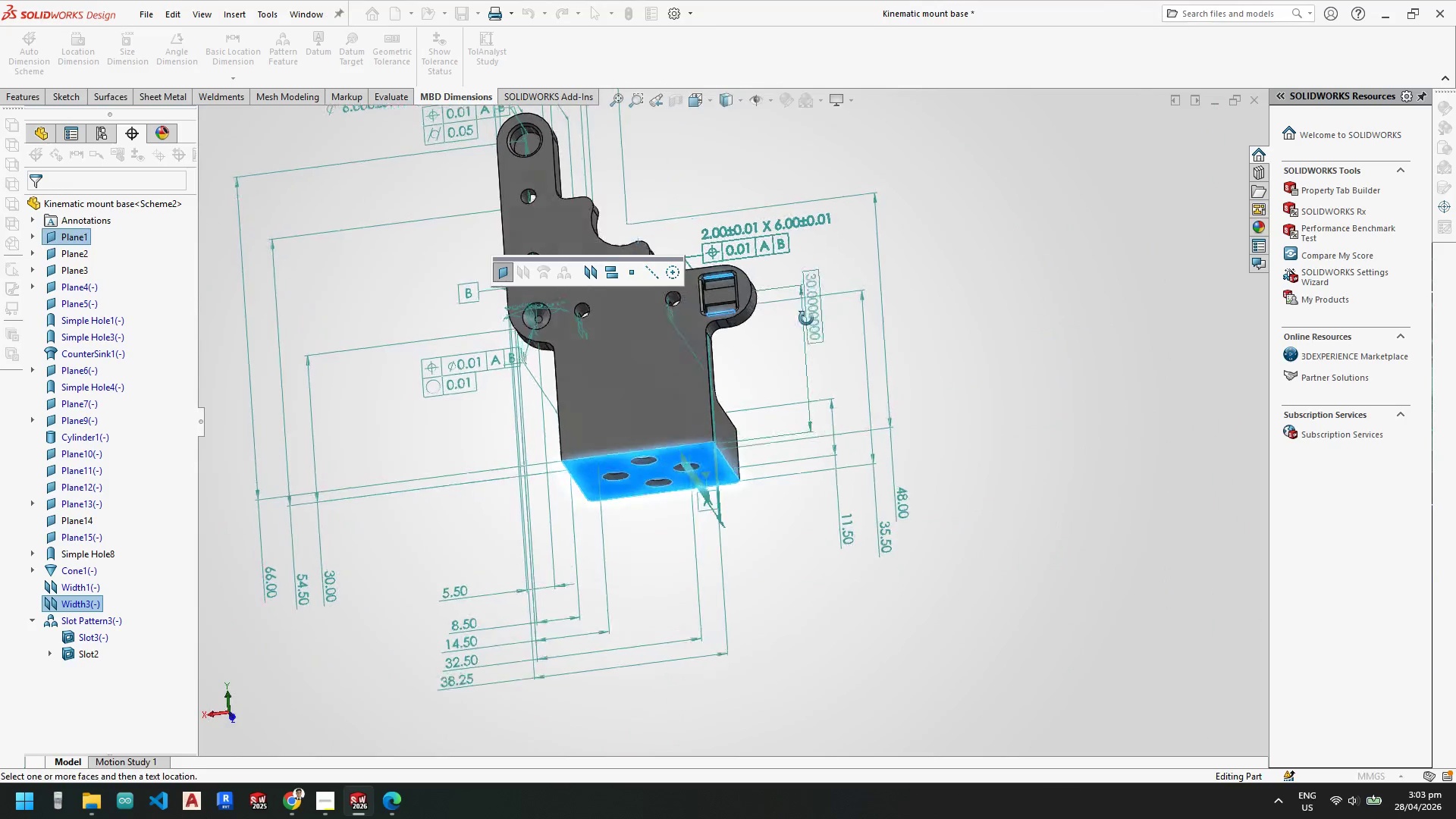 
scroll: coordinate [776, 393], scroll_direction: down, amount: 4.0
 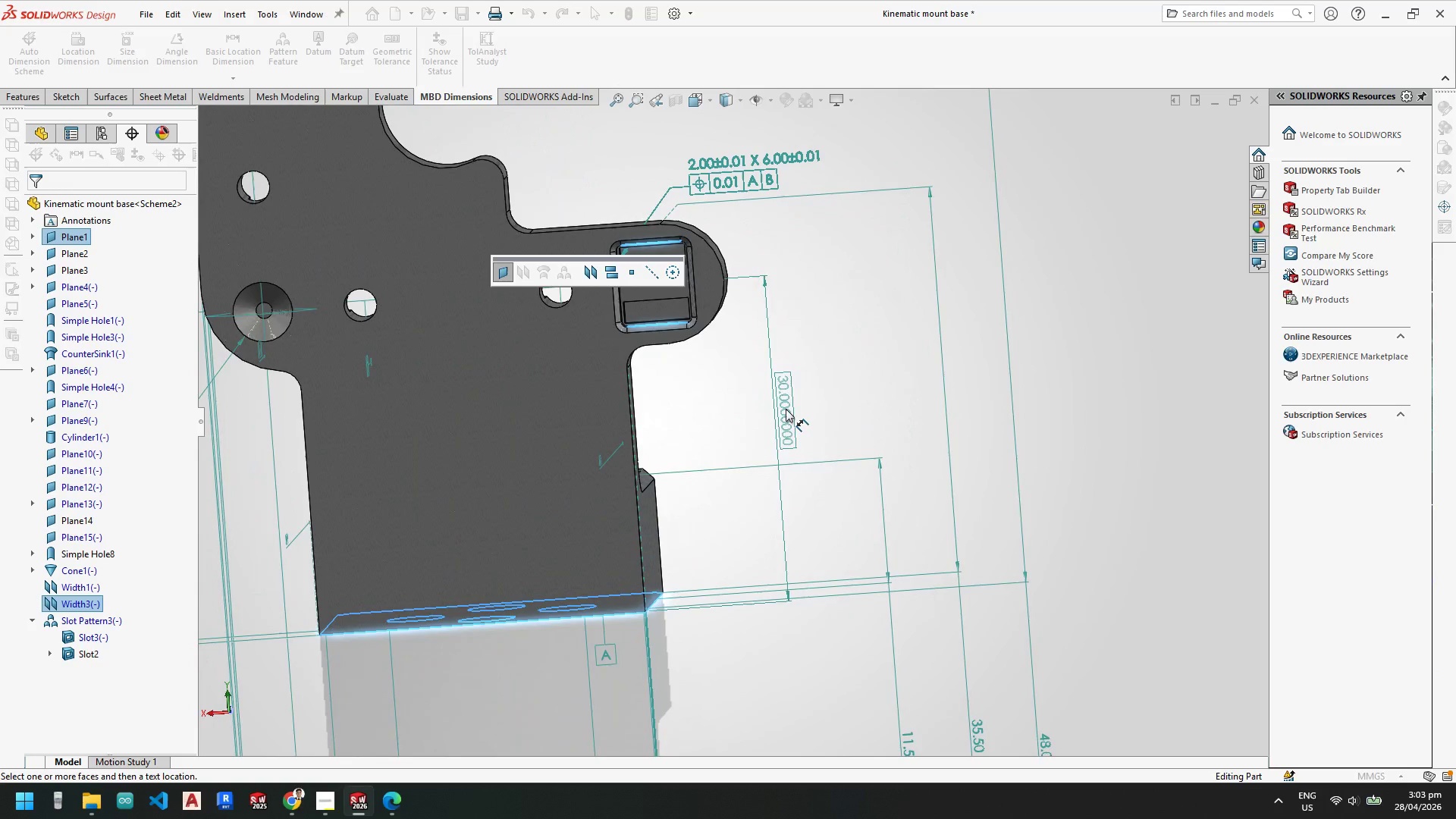 
left_click([786, 409])
 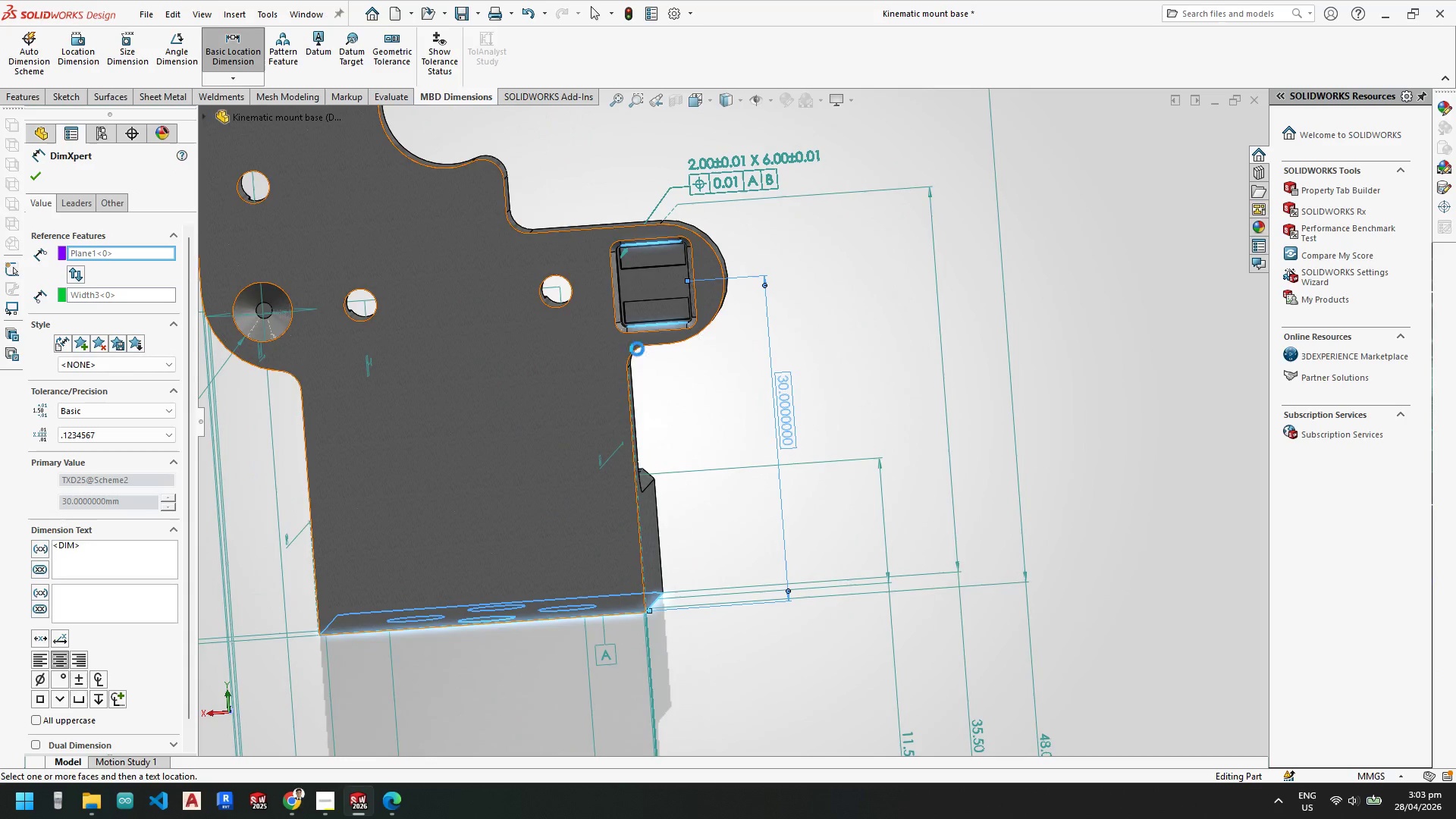 
scroll: coordinate [632, 334], scroll_direction: down, amount: 7.0
 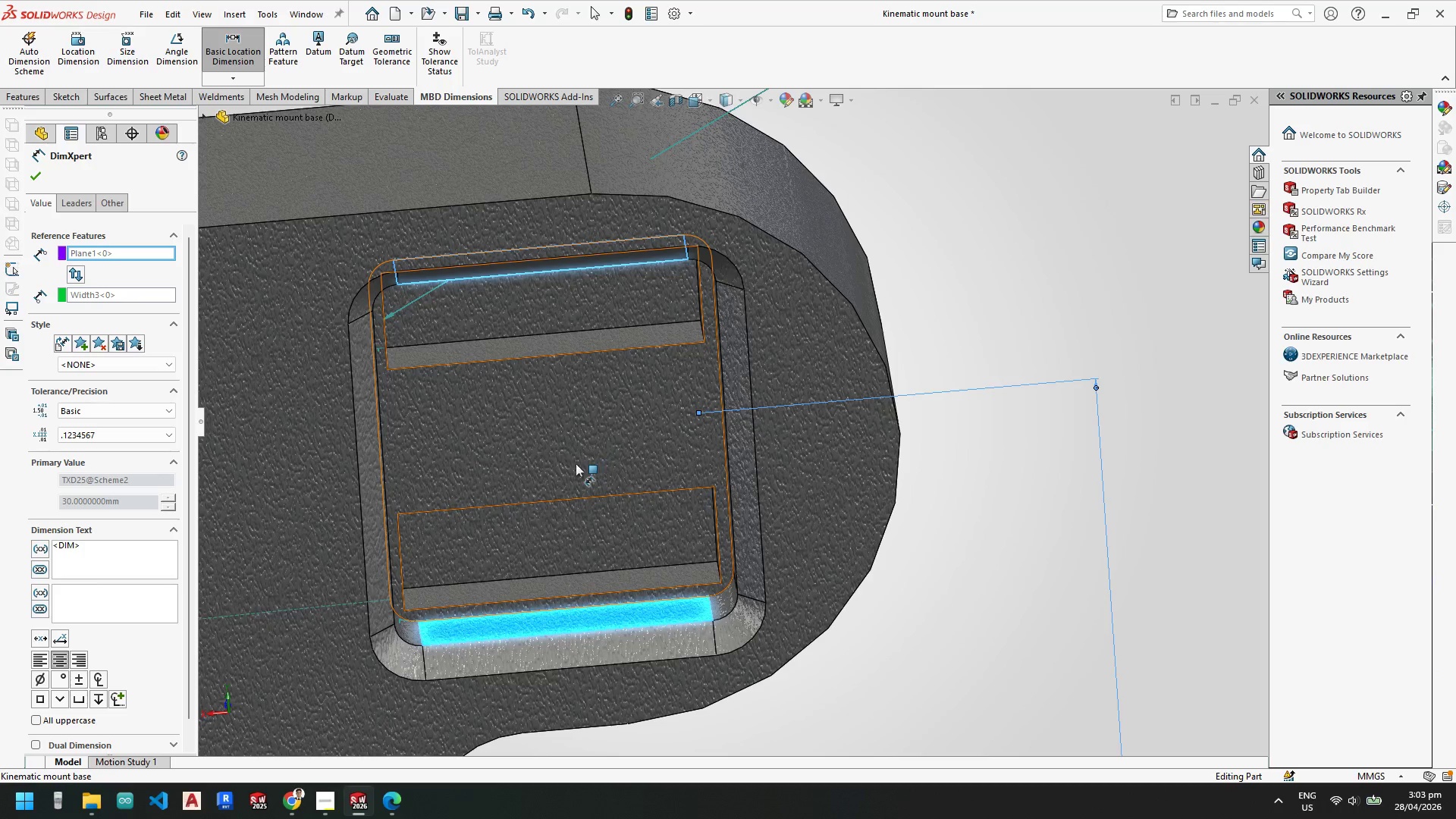 
left_click([564, 342])
 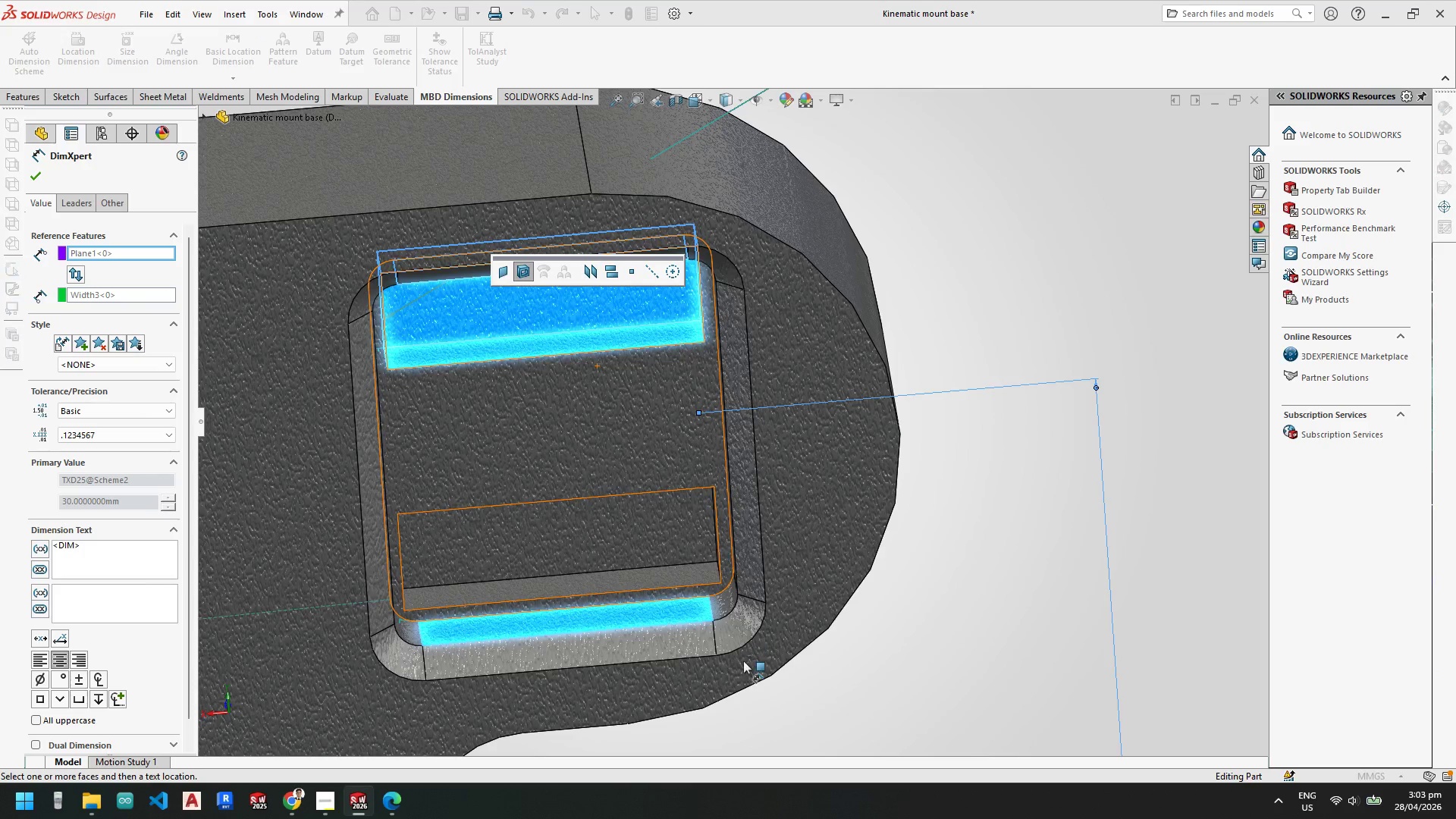 
scroll: coordinate [730, 611], scroll_direction: up, amount: 7.0
 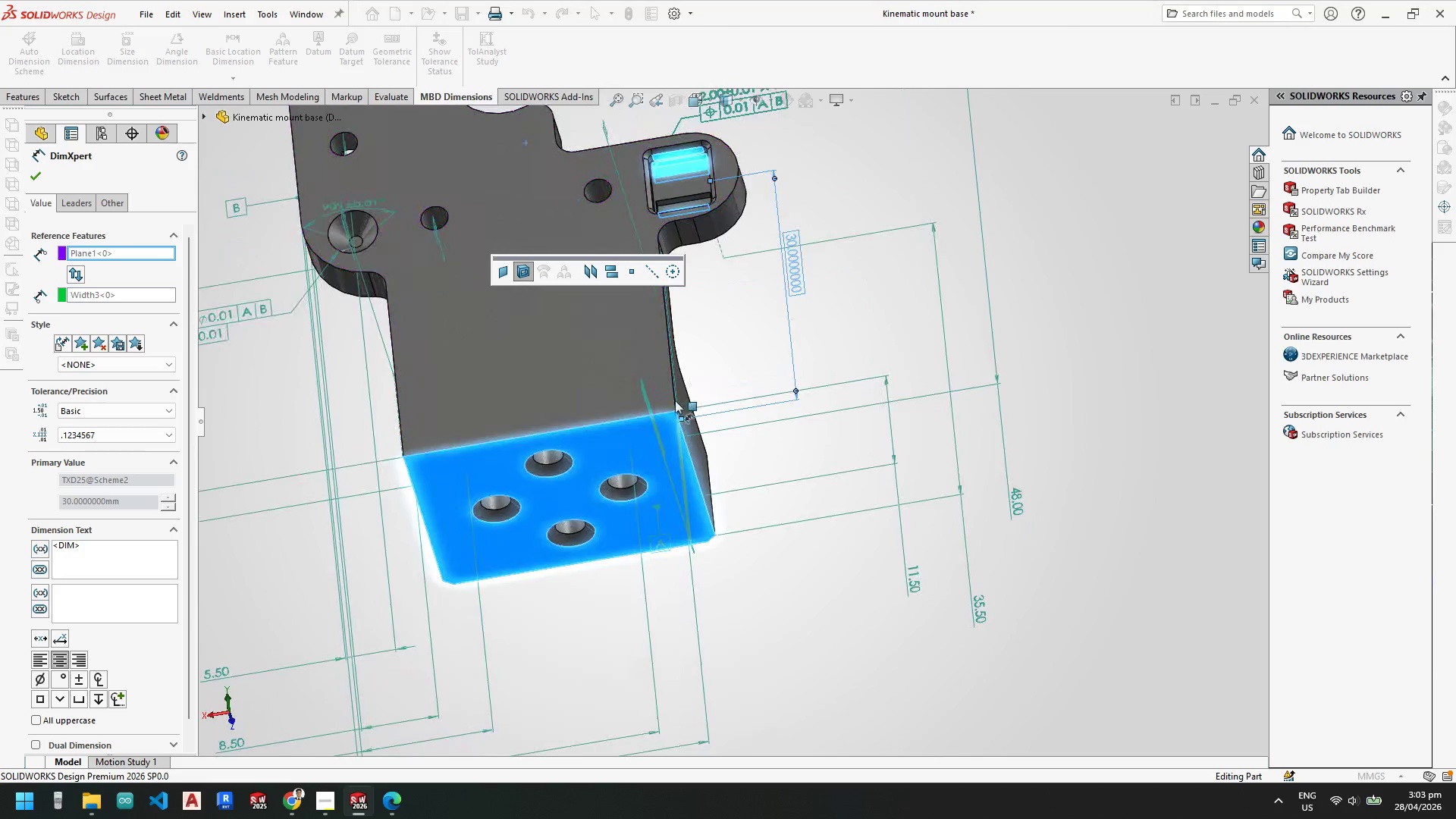 
left_click([656, 438])
 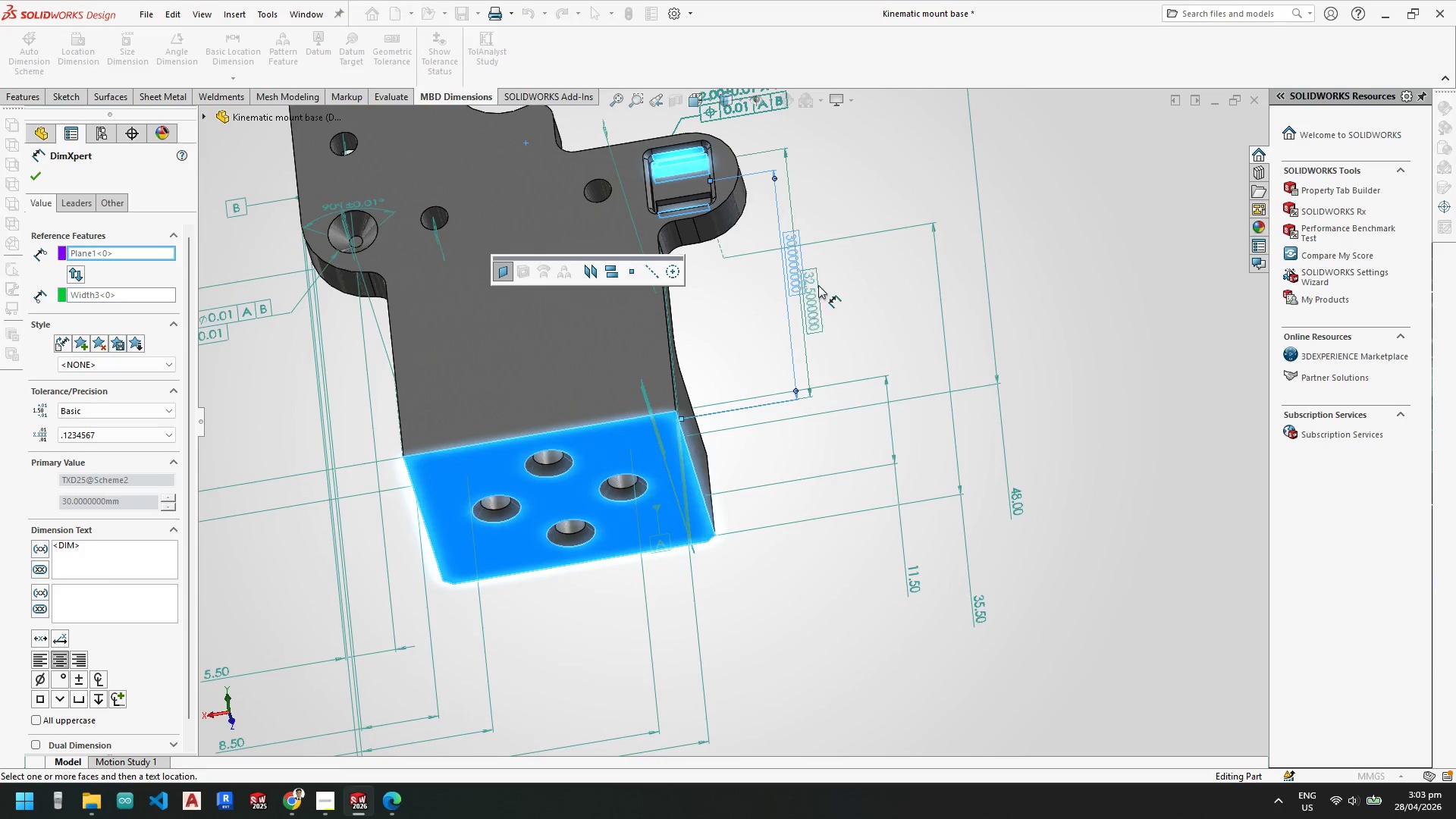 
scroll: coordinate [819, 287], scroll_direction: down, amount: 1.0
 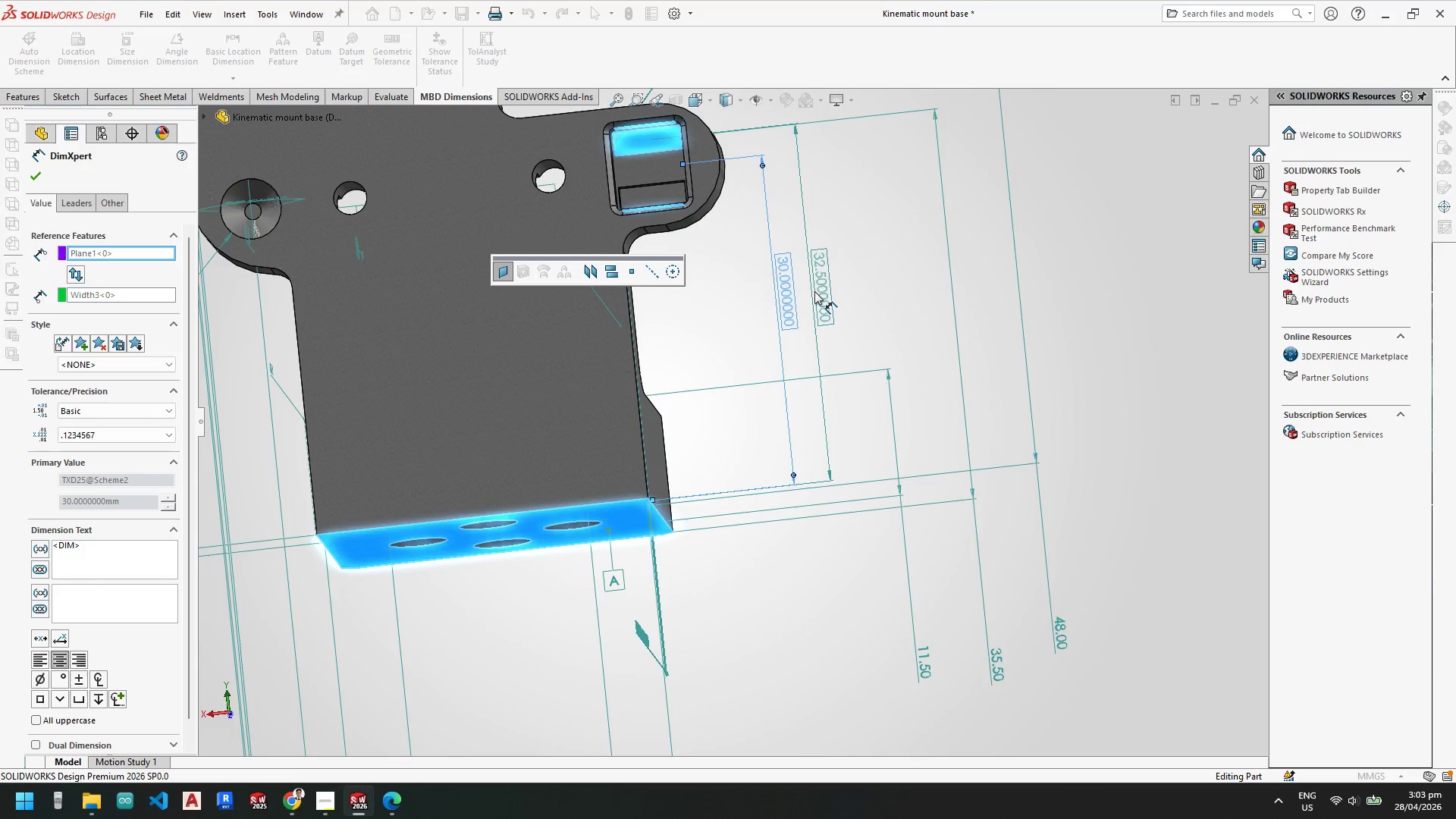 
left_click([814, 291])
 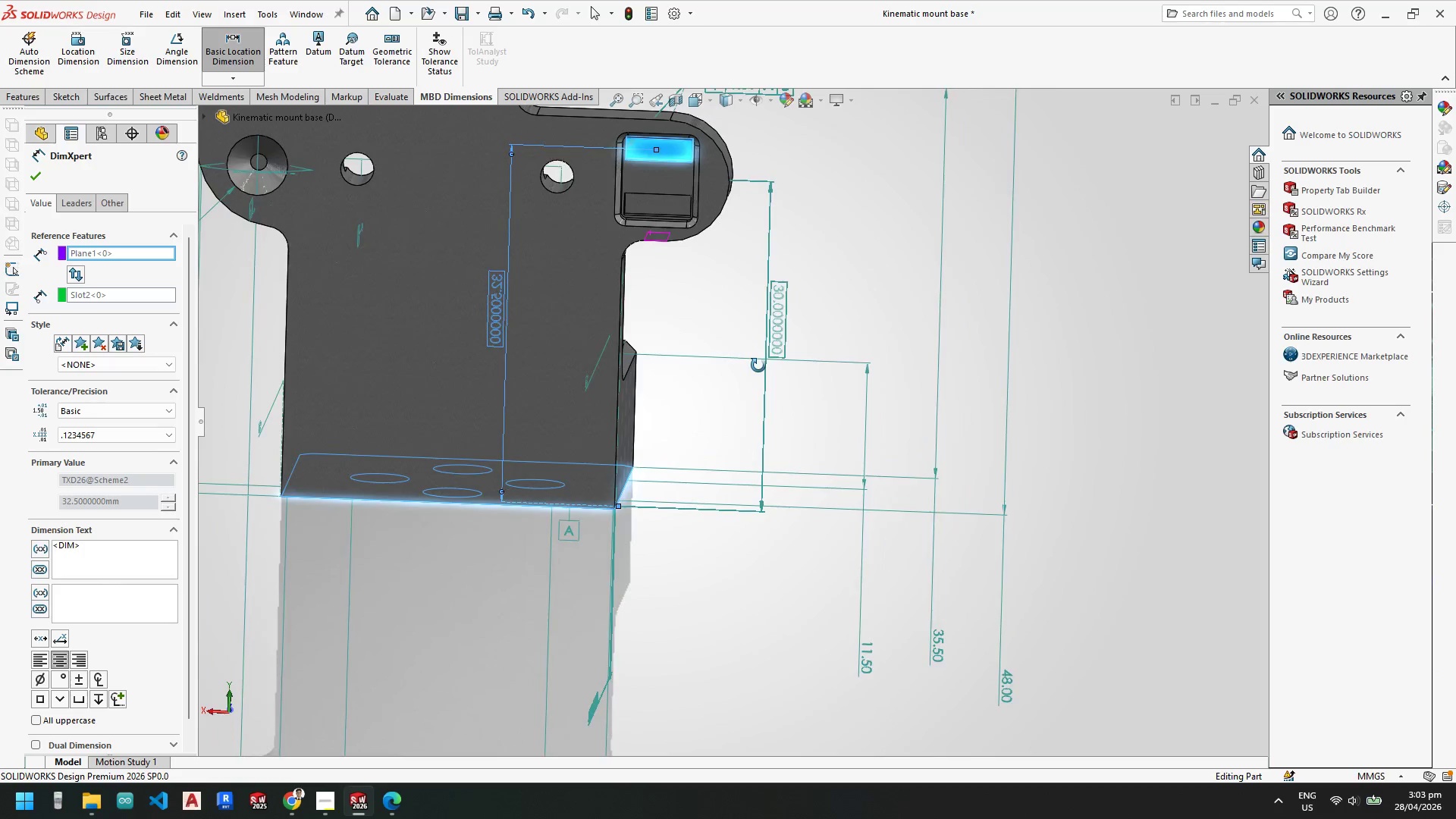 
left_click_drag(start_coordinate=[497, 312], to_coordinate=[800, 325])
 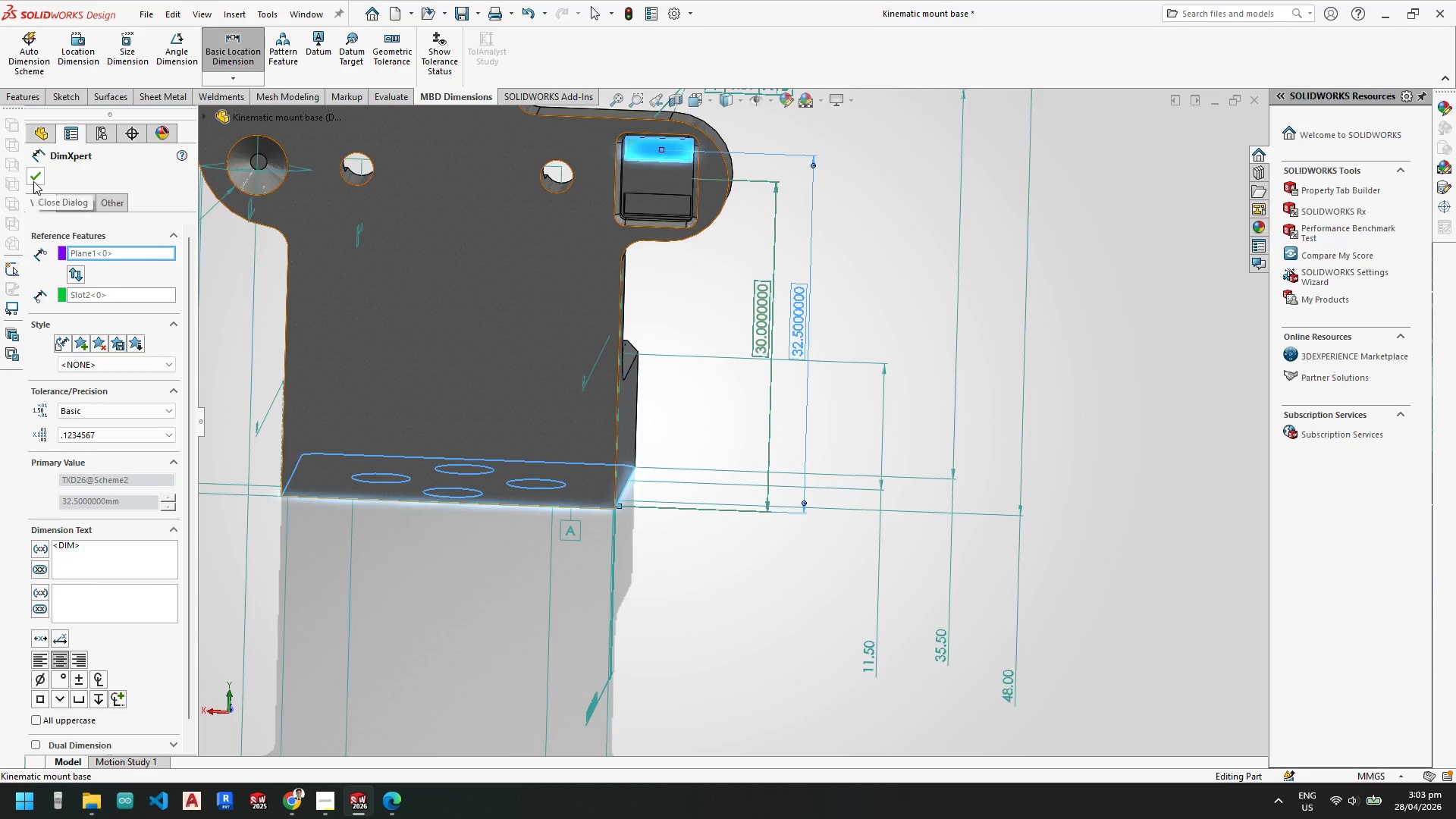 
scroll: coordinate [611, 224], scroll_direction: down, amount: 9.0
 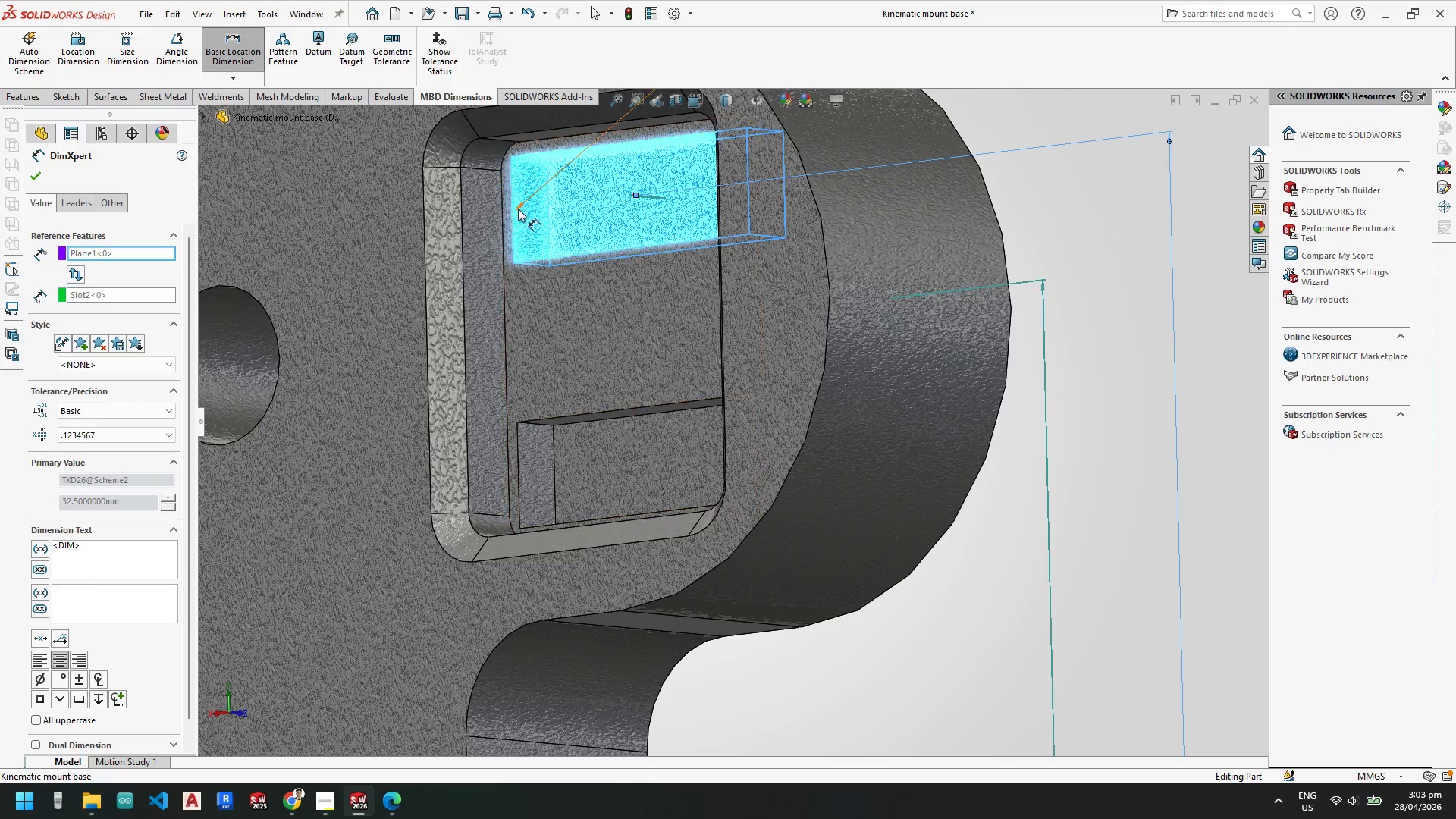 
scroll: coordinate [602, 281], scroll_direction: up, amount: 13.0
 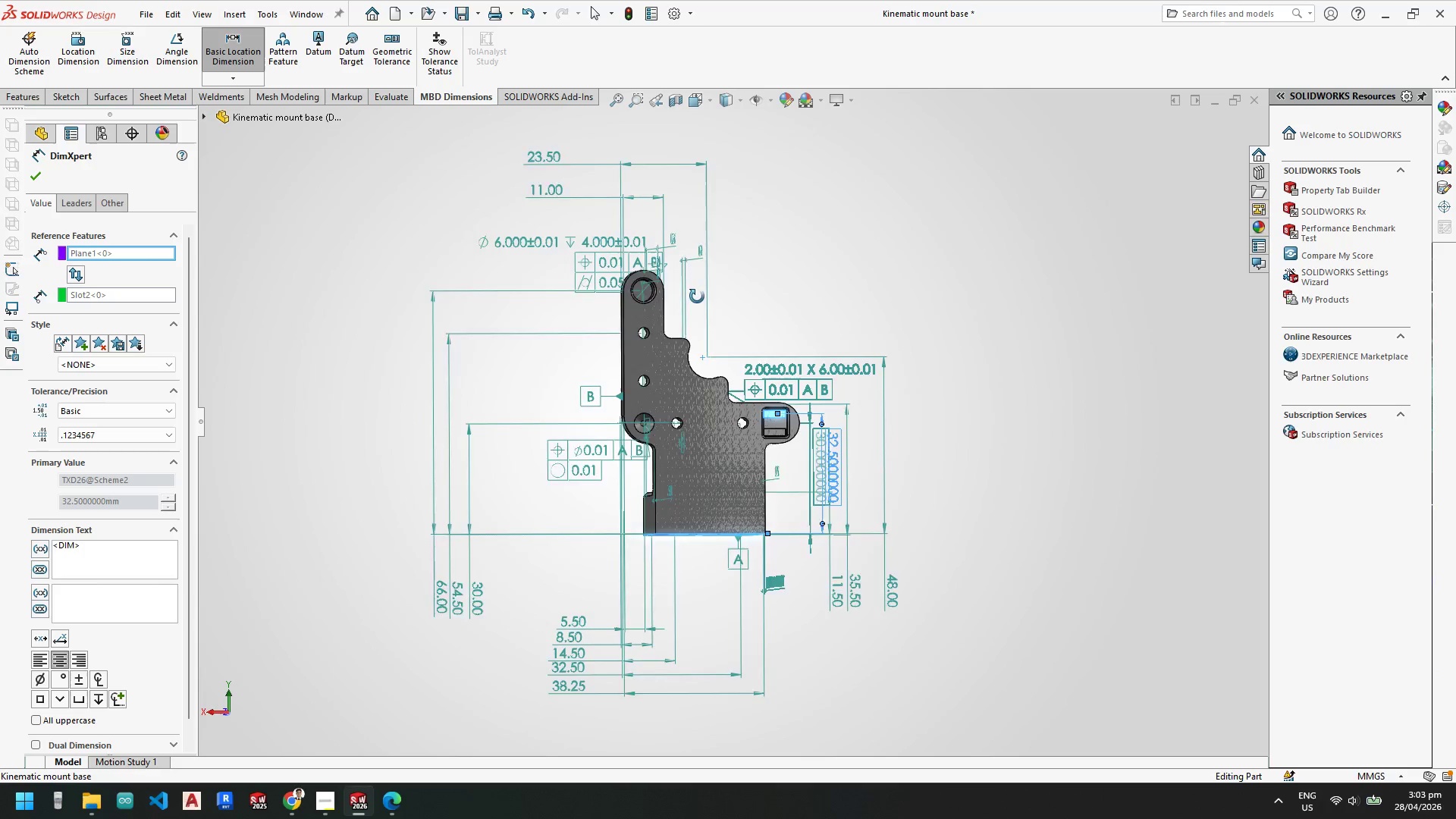 
wait(8.35)
 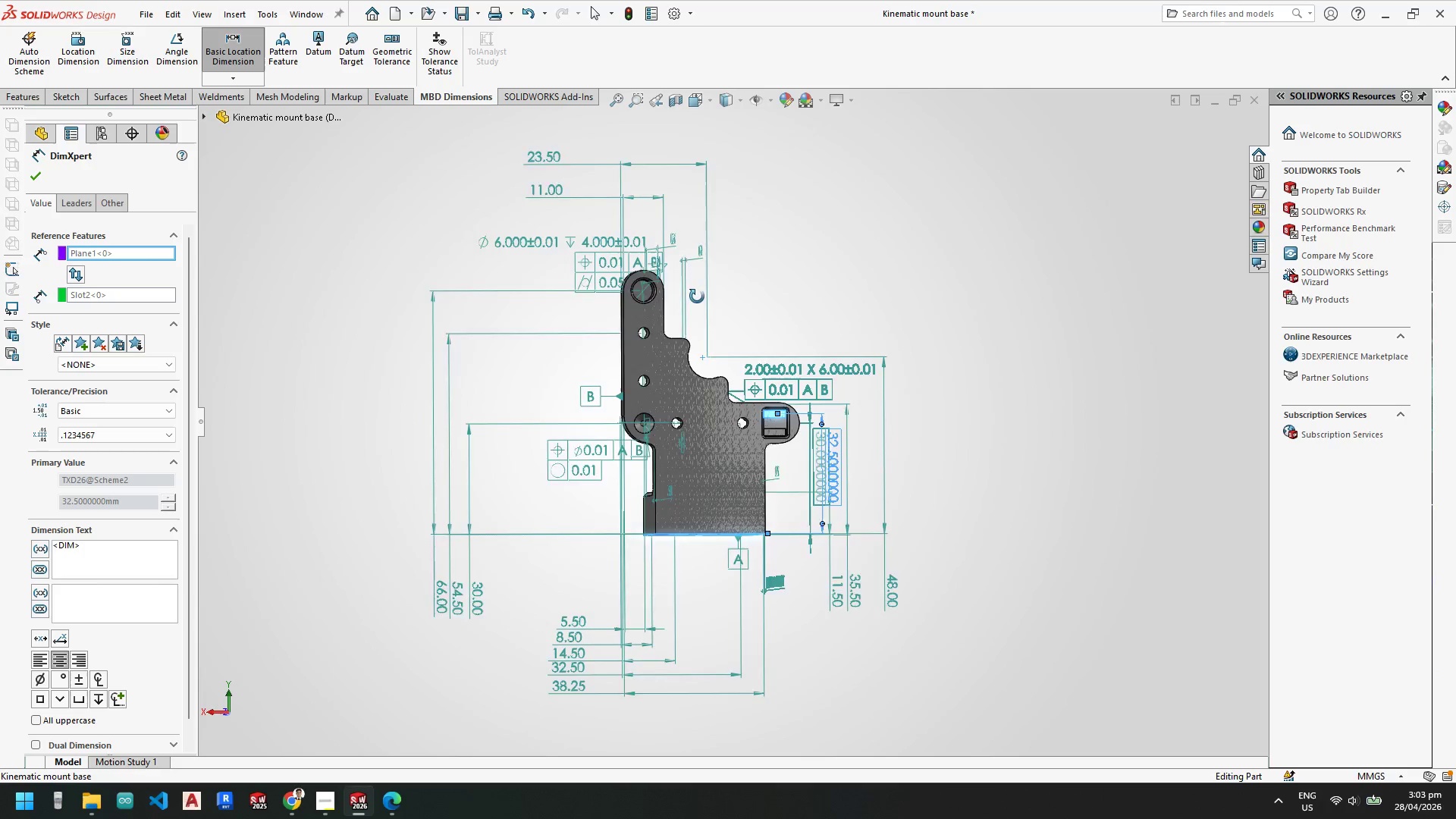 
scroll: coordinate [748, 374], scroll_direction: down, amount: 1.0
 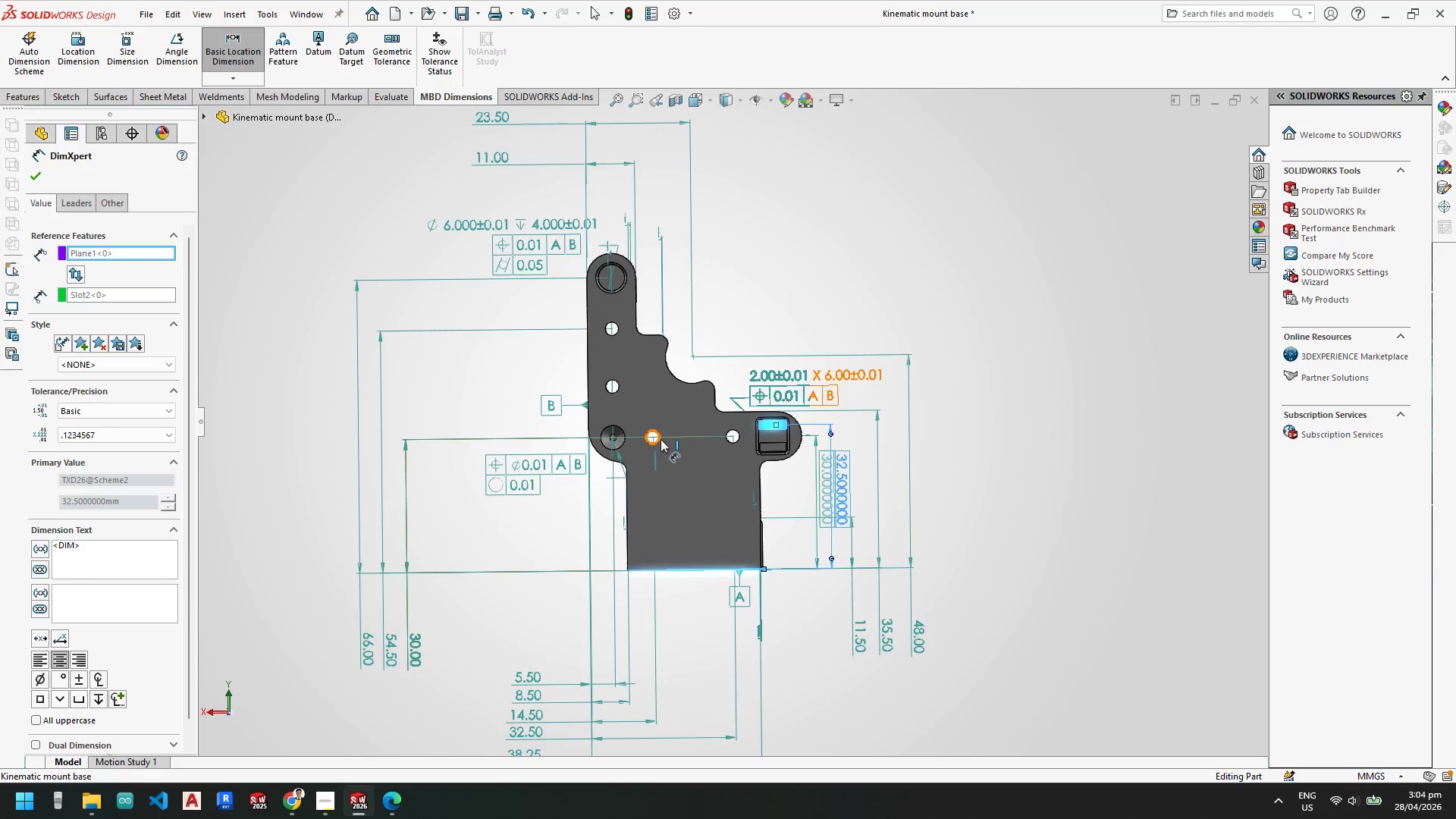 
scroll: coordinate [689, 478], scroll_direction: up, amount: 3.0
 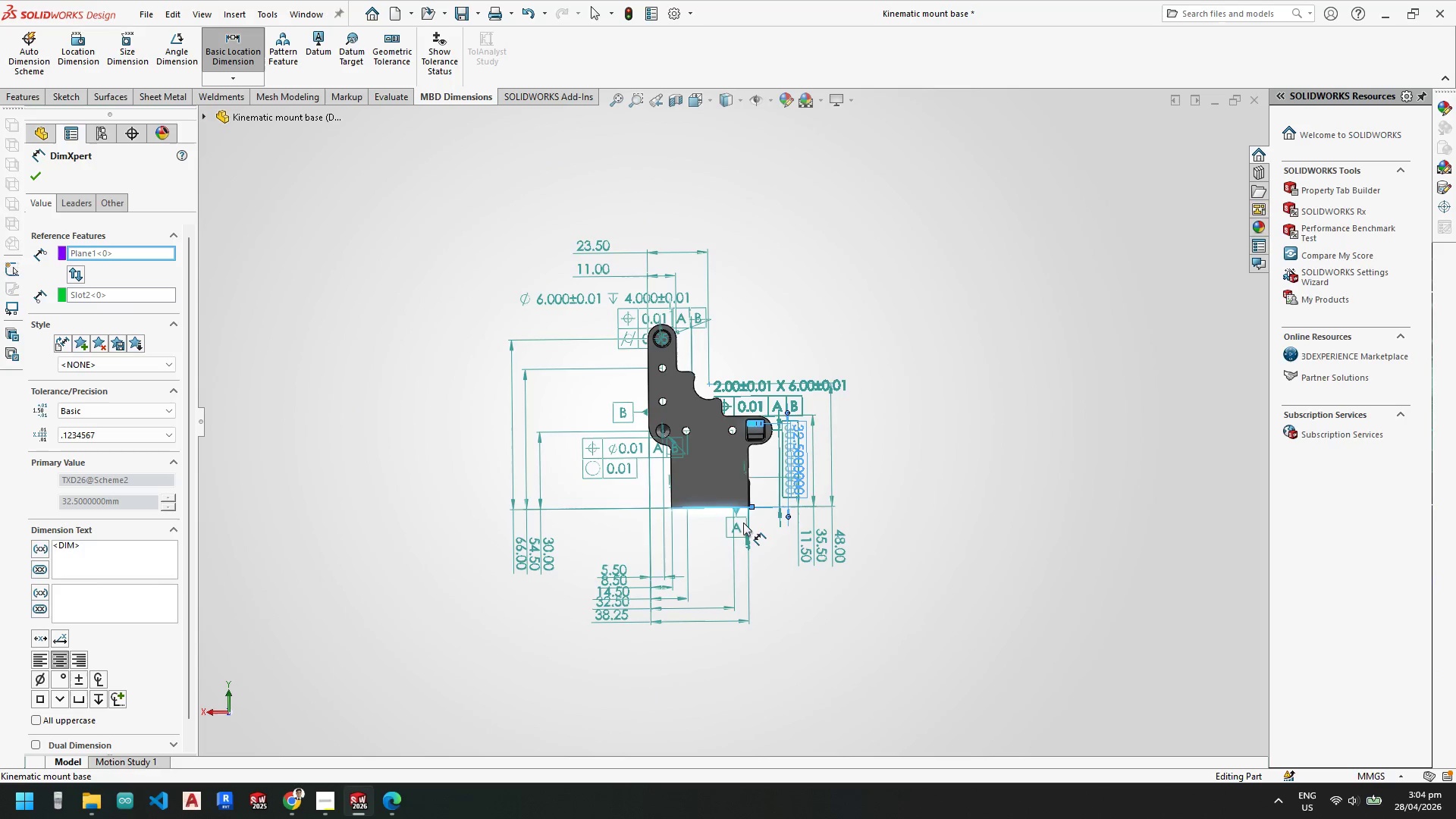 
scroll: coordinate [739, 421], scroll_direction: down, amount: 18.0
 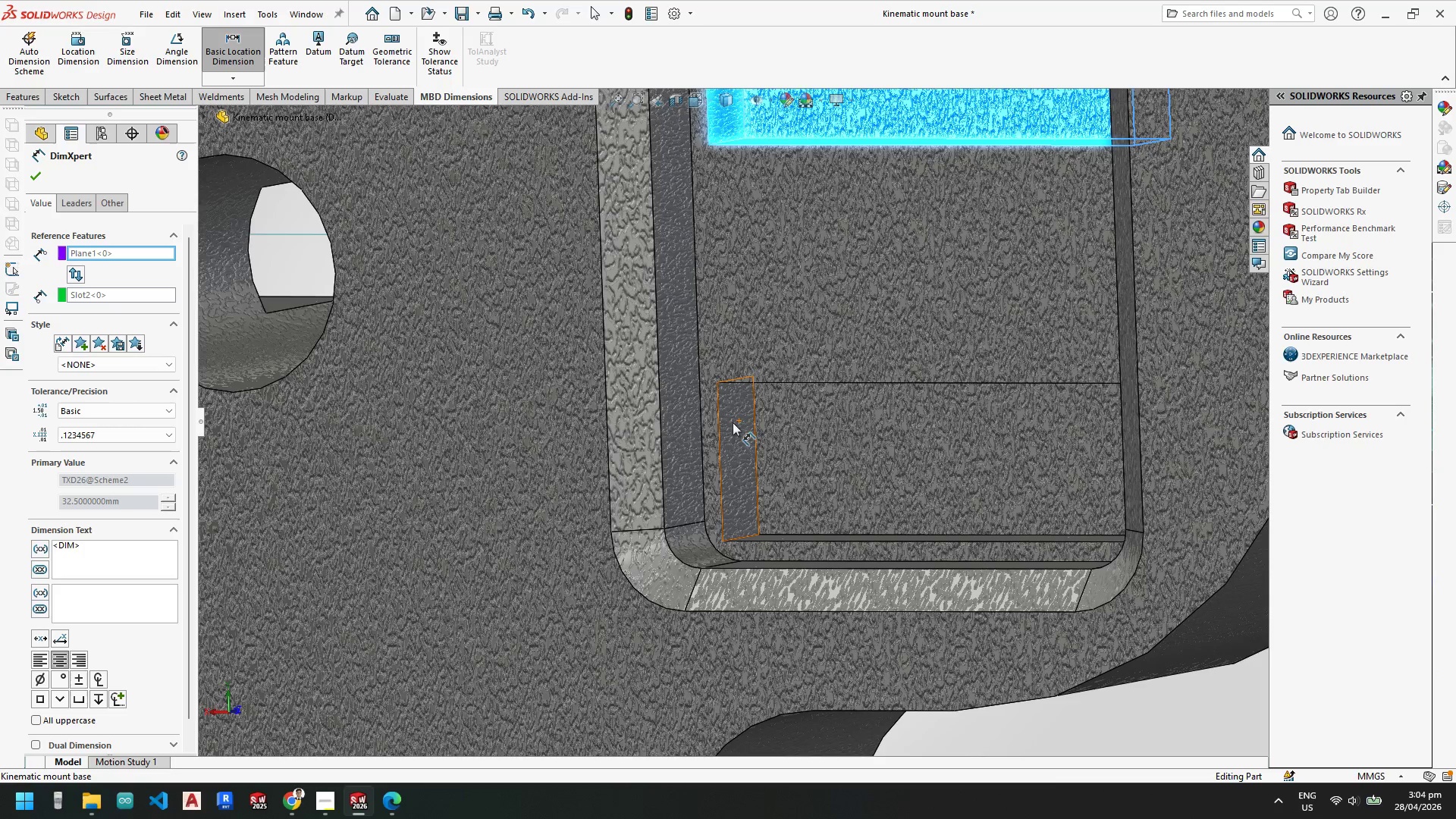 
left_click([731, 423])
 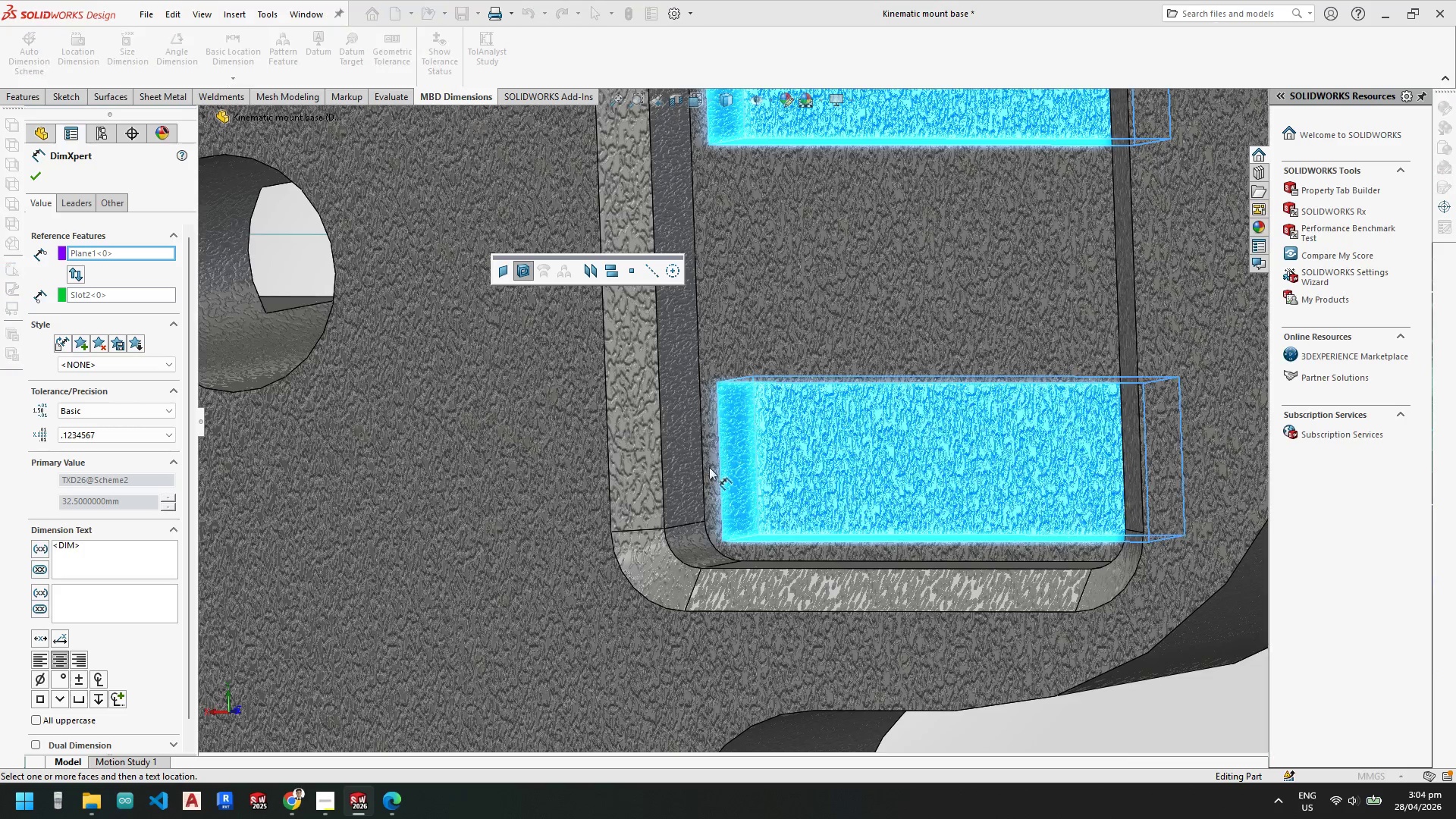 
scroll: coordinate [548, 524], scroll_direction: up, amount: 17.0
 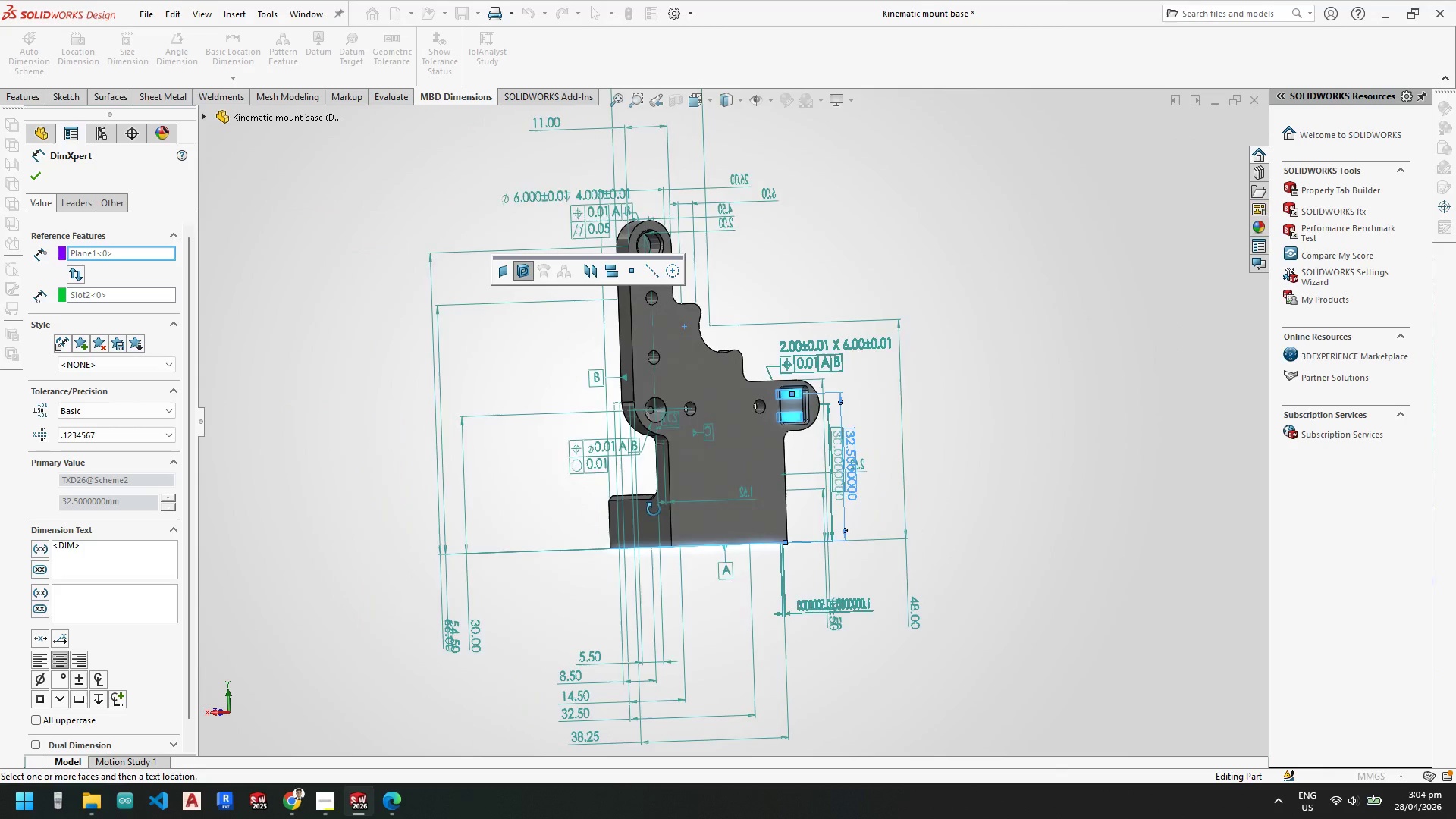 
scroll: coordinate [676, 523], scroll_direction: down, amount: 4.0
 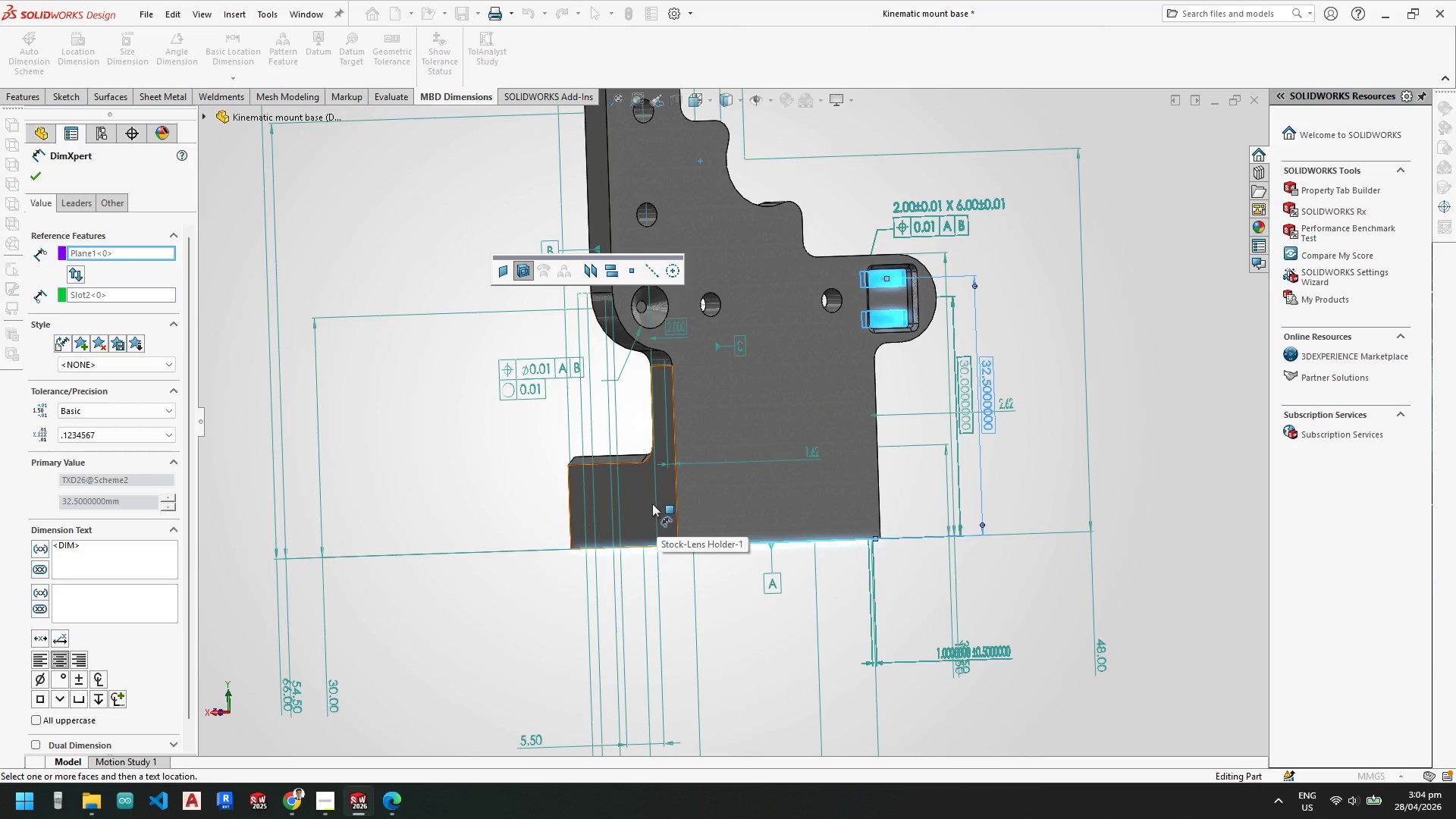 
left_click([642, 502])
 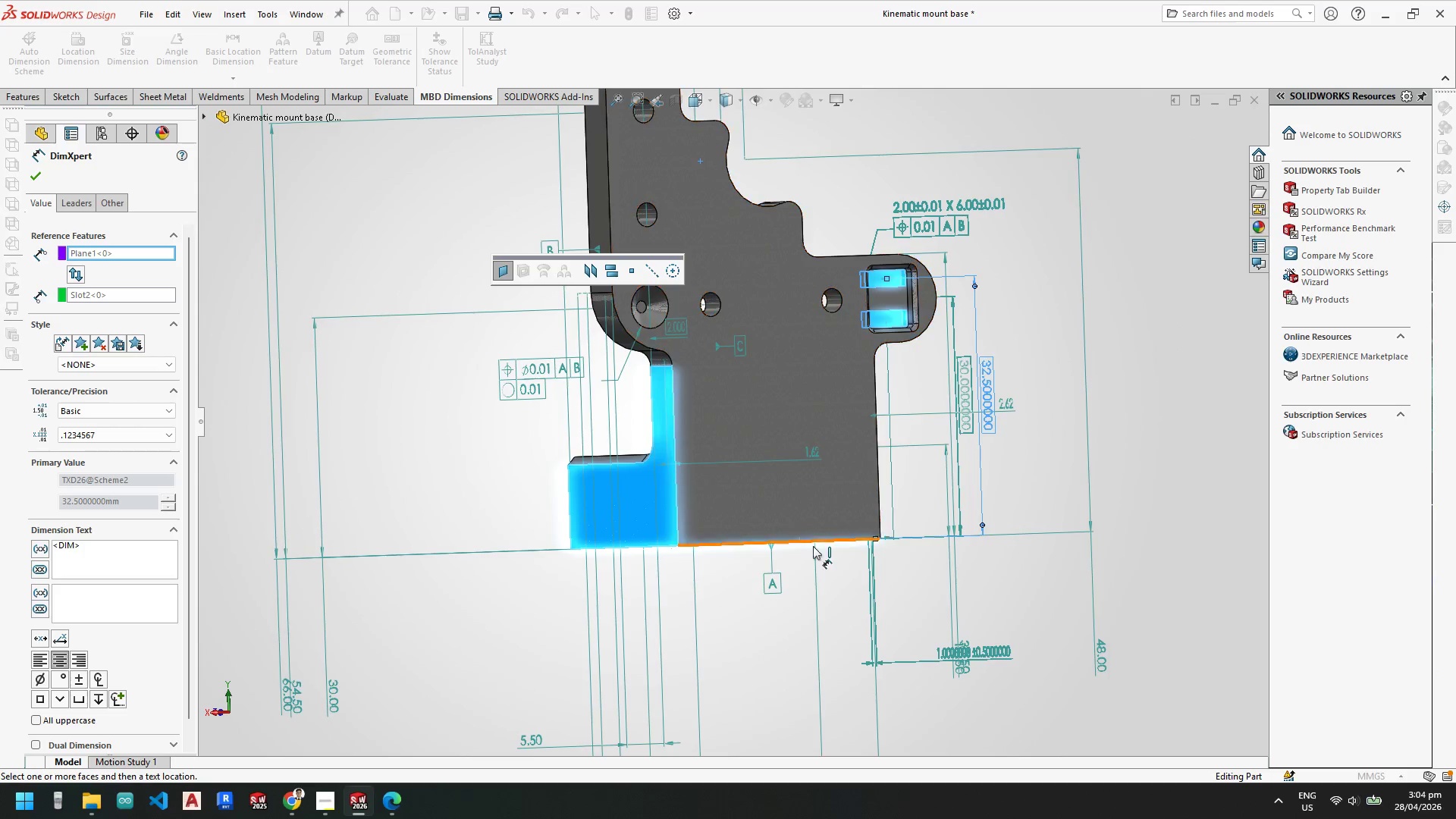 
scroll: coordinate [726, 241], scroll_direction: up, amount: 6.0
 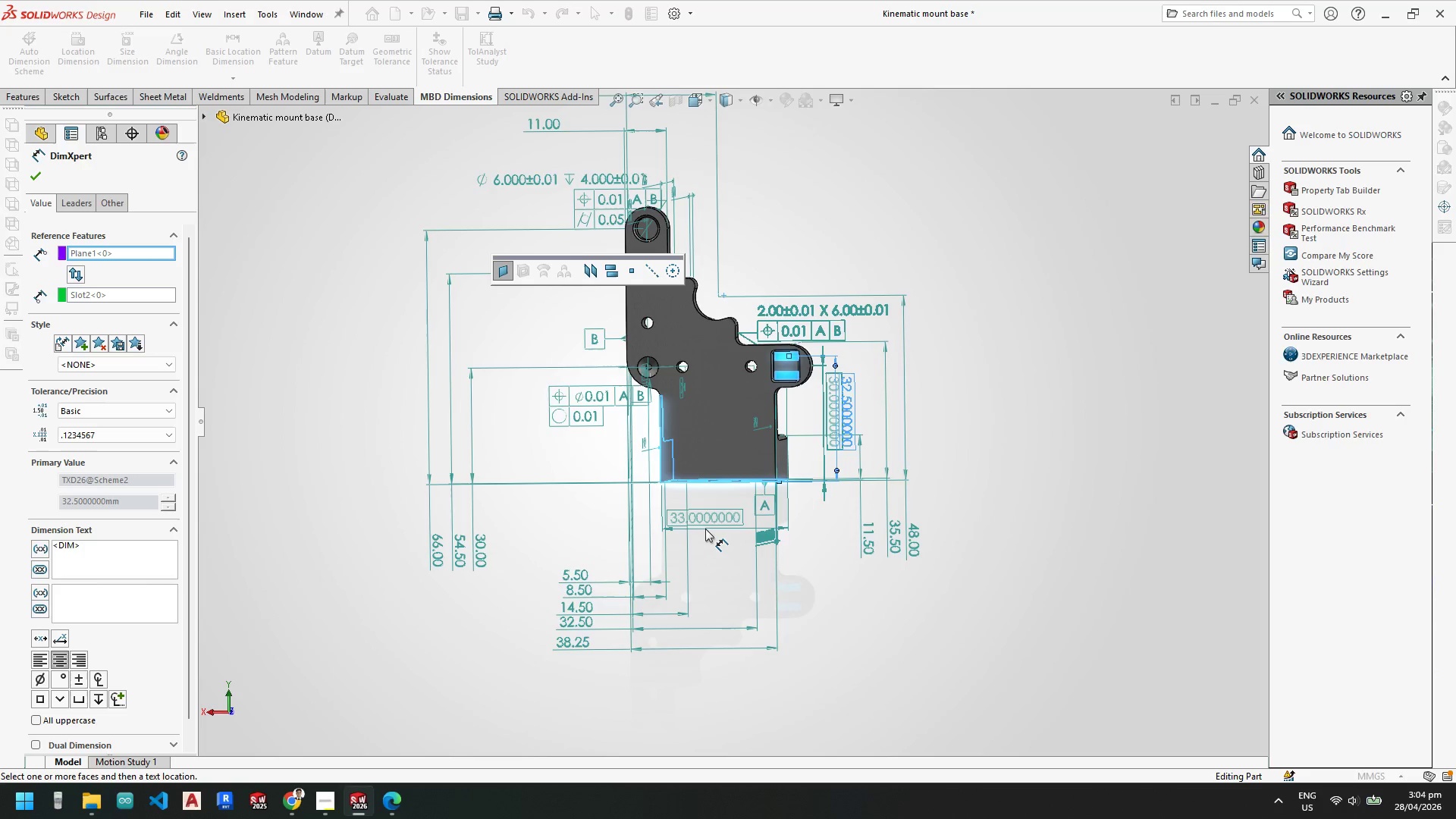 
left_click([715, 526])
 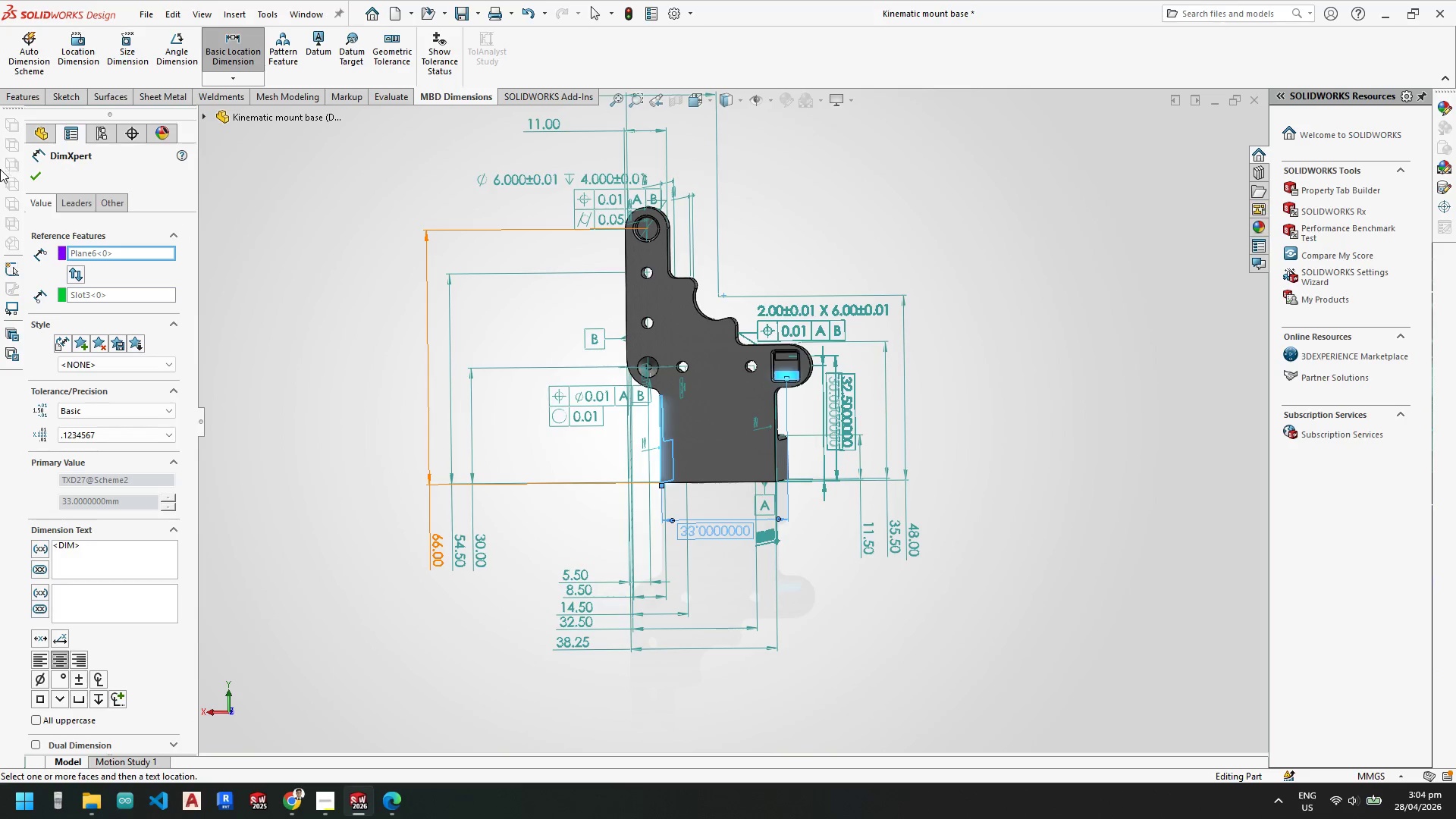 
left_click([30, 179])
 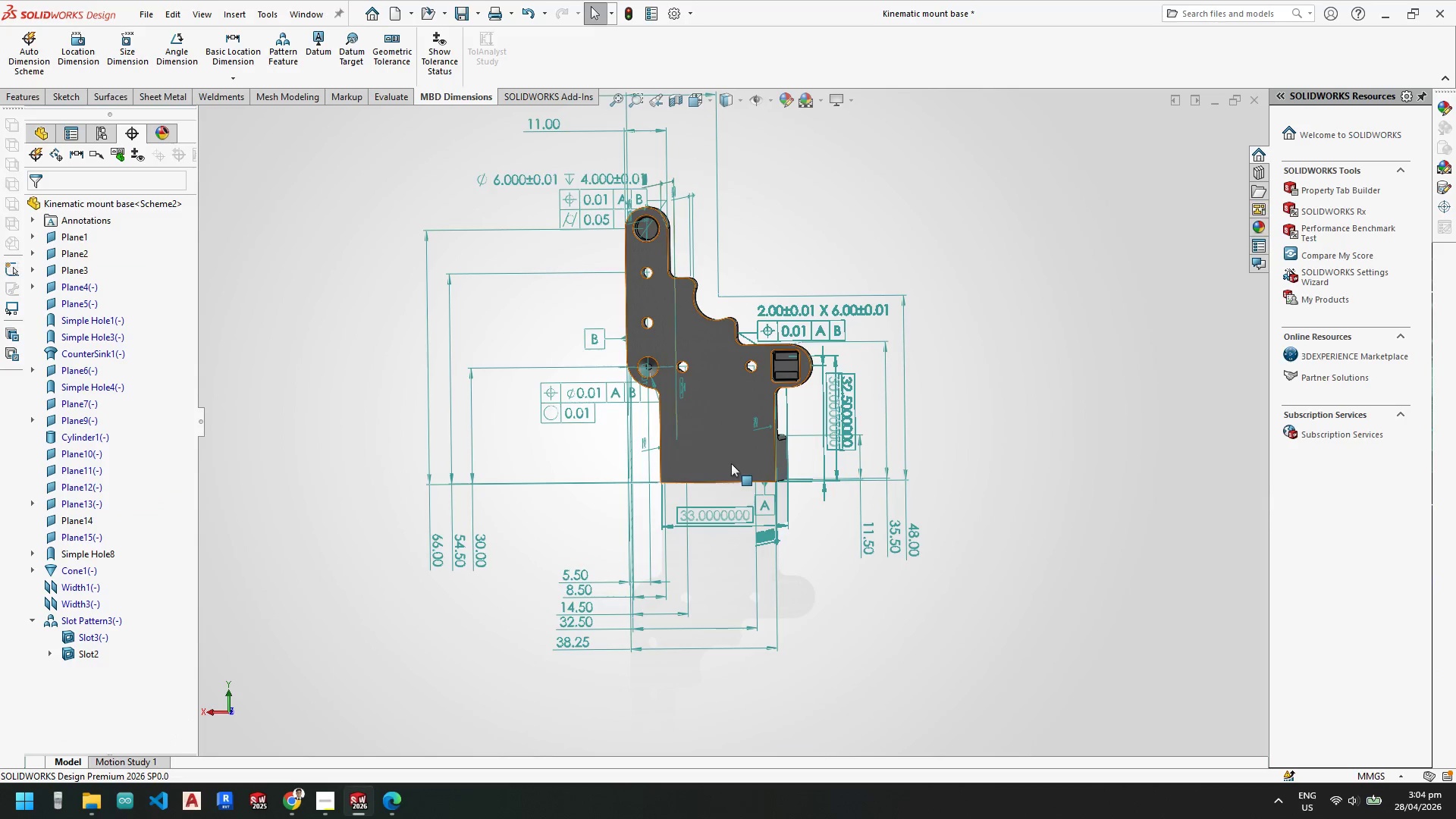 
scroll: coordinate [817, 300], scroll_direction: down, amount: 8.0
 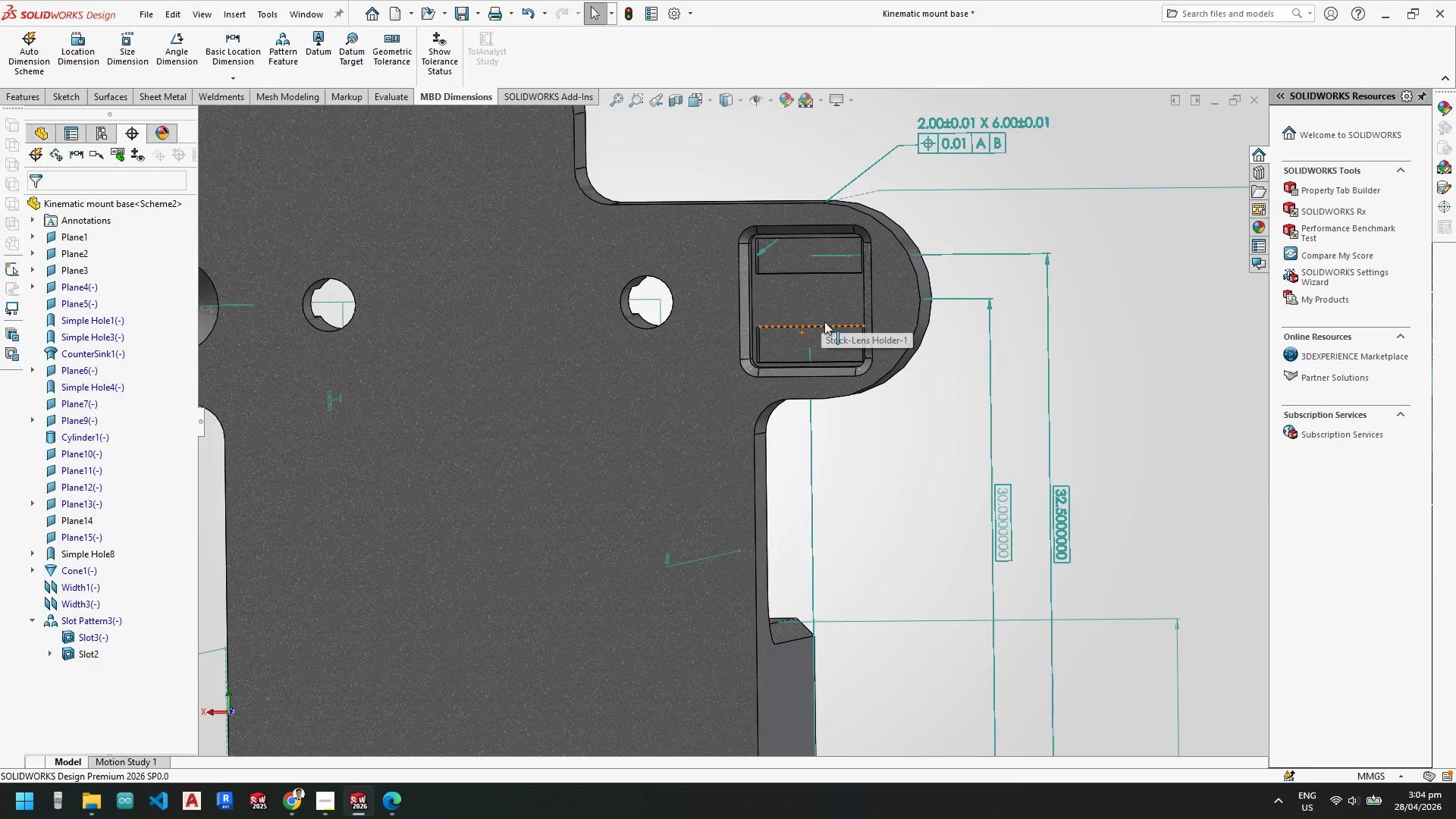 
scroll: coordinate [826, 337], scroll_direction: none, amount: 0.0
 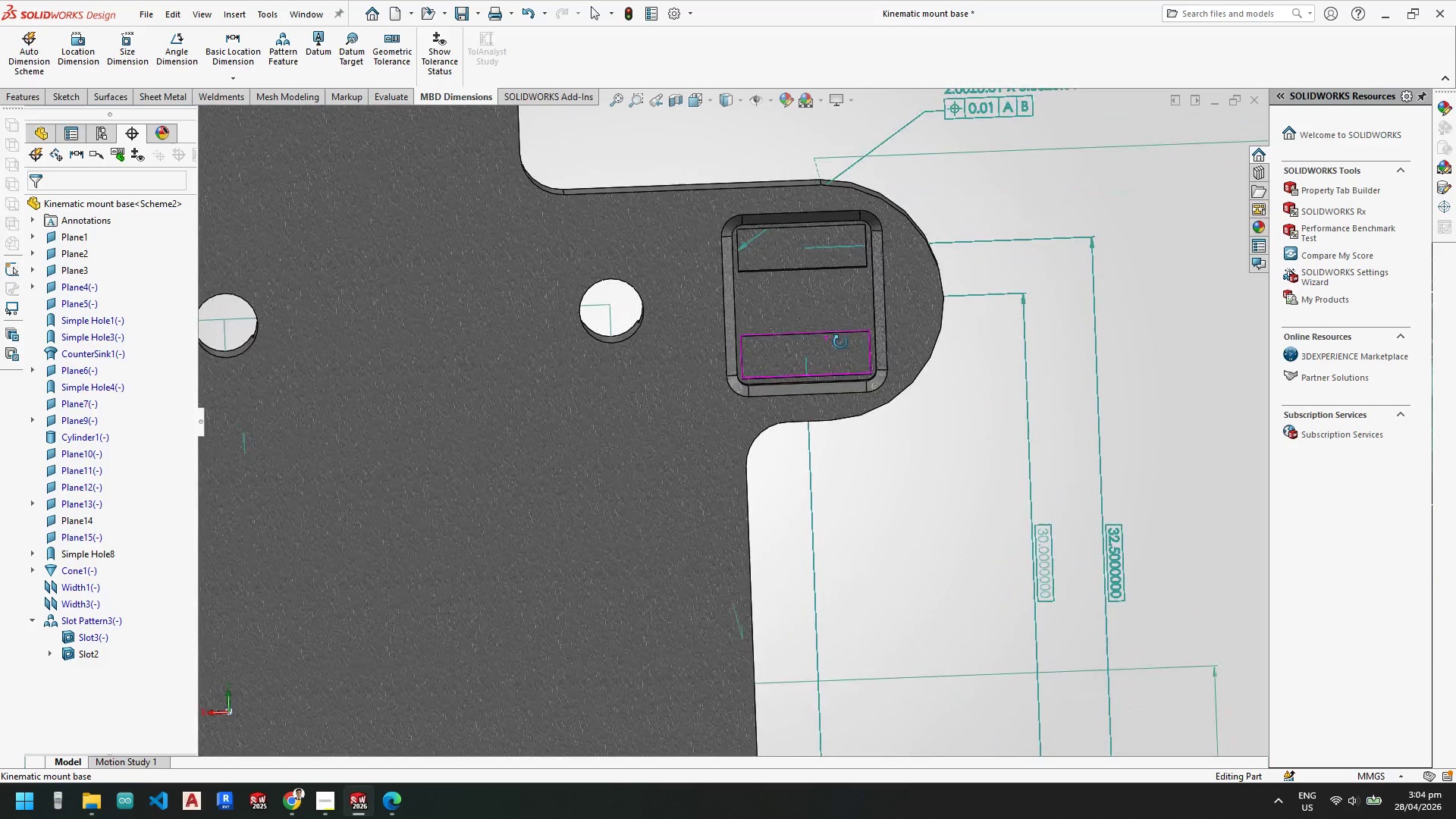 
wait(5.95)
 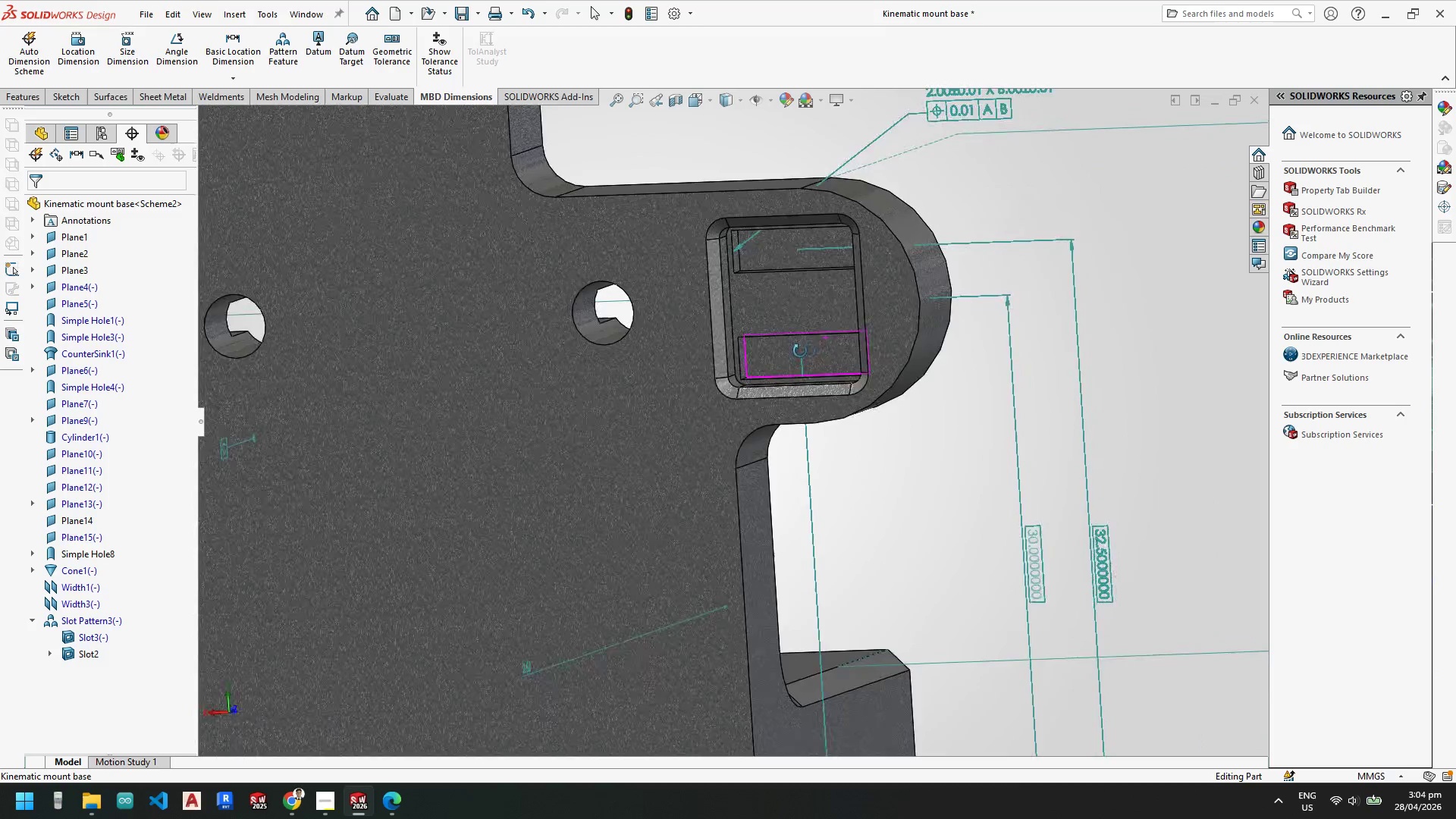 
left_click([228, 52])
 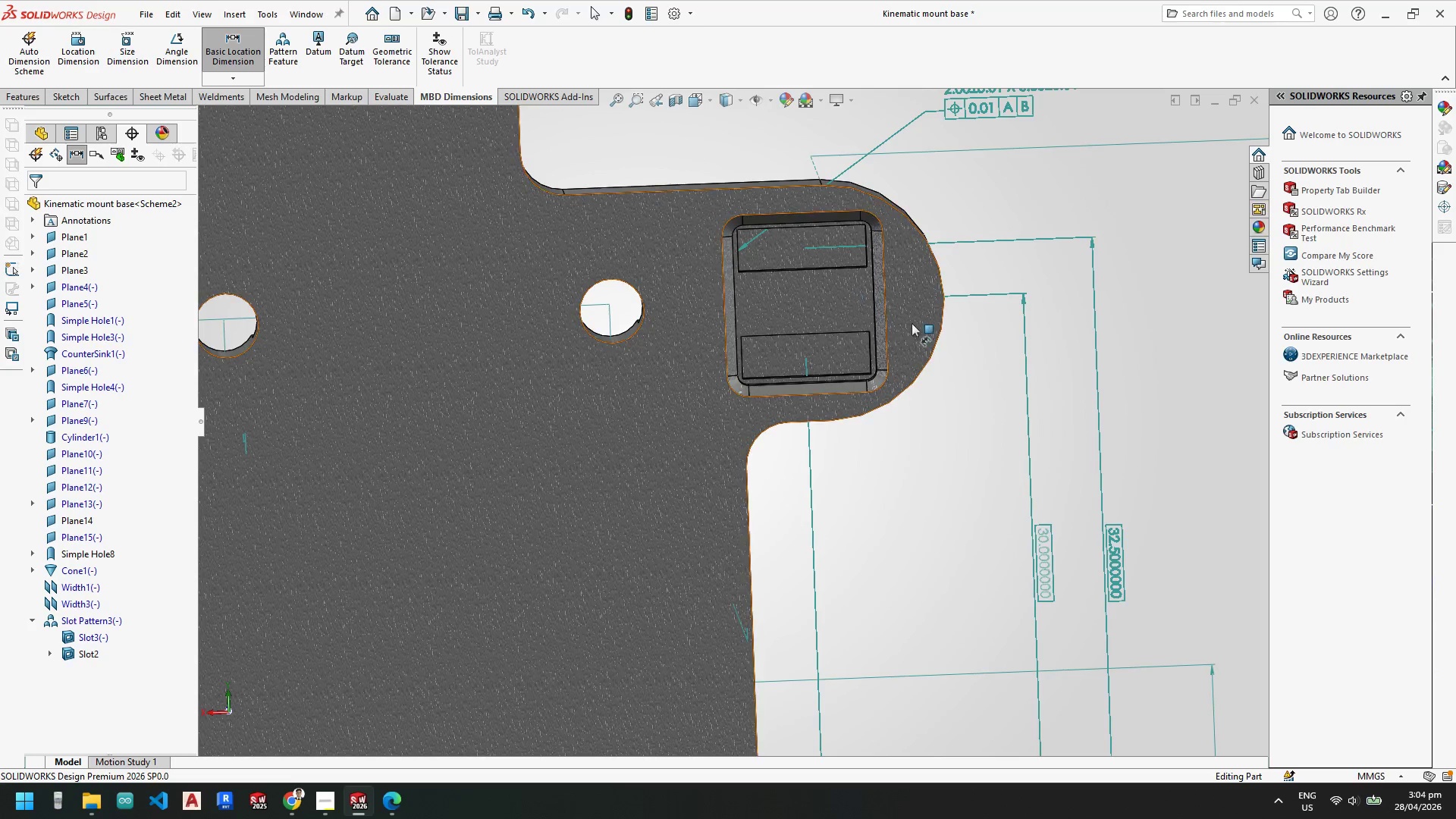 
scroll: coordinate [856, 295], scroll_direction: down, amount: 4.0
 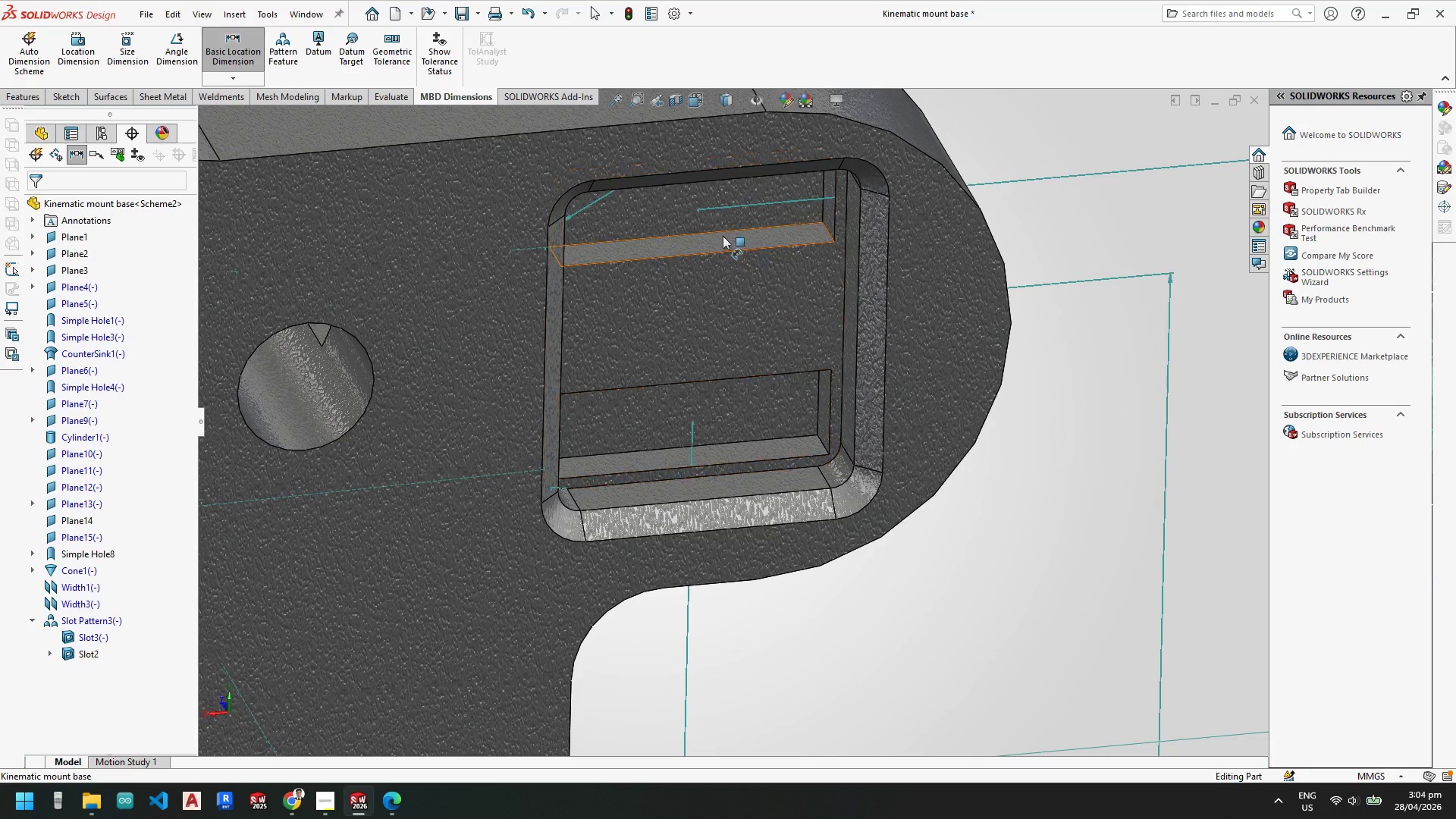 
left_click([725, 242])
 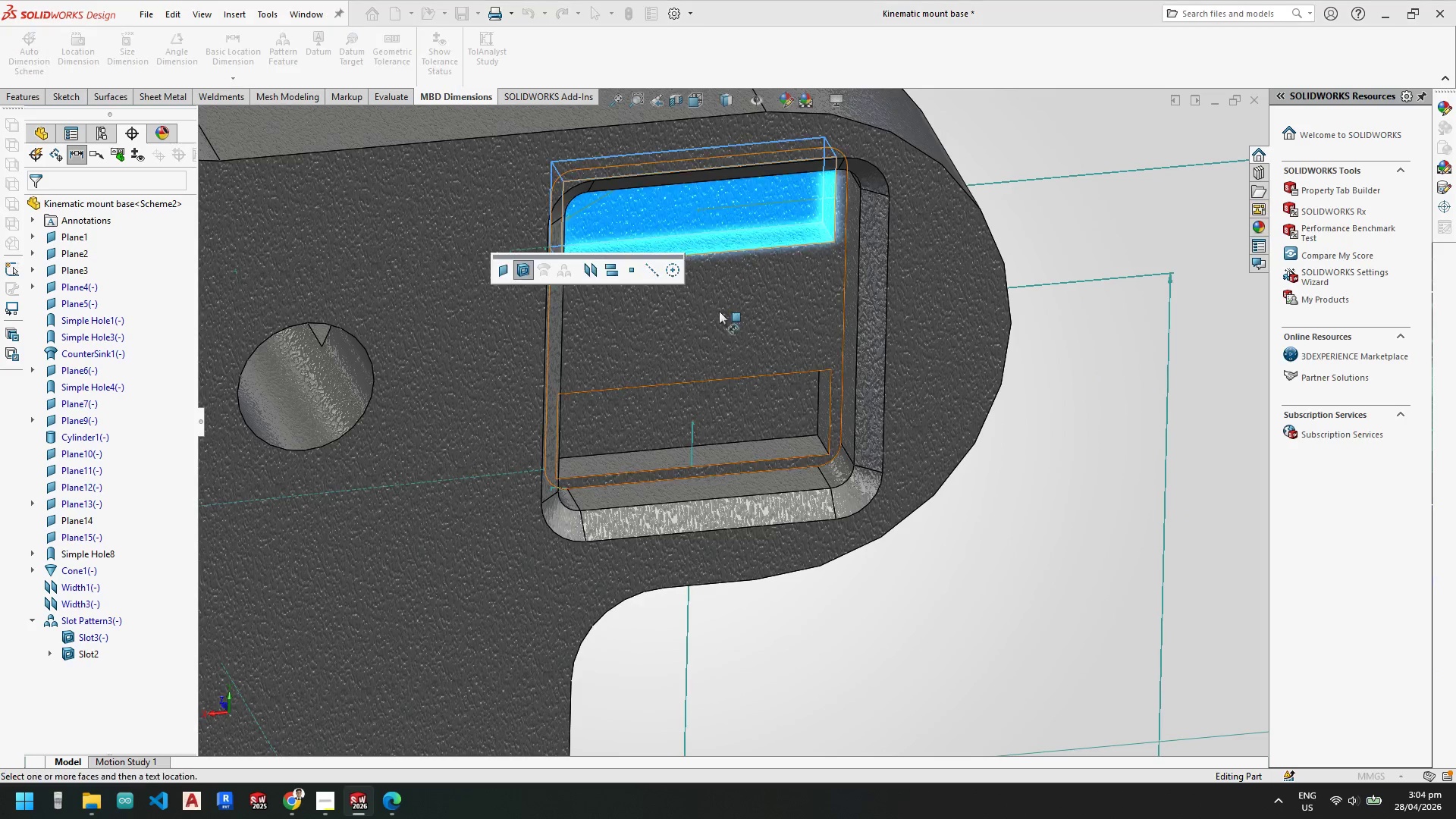 
scroll: coordinate [714, 359], scroll_direction: down, amount: 1.0
 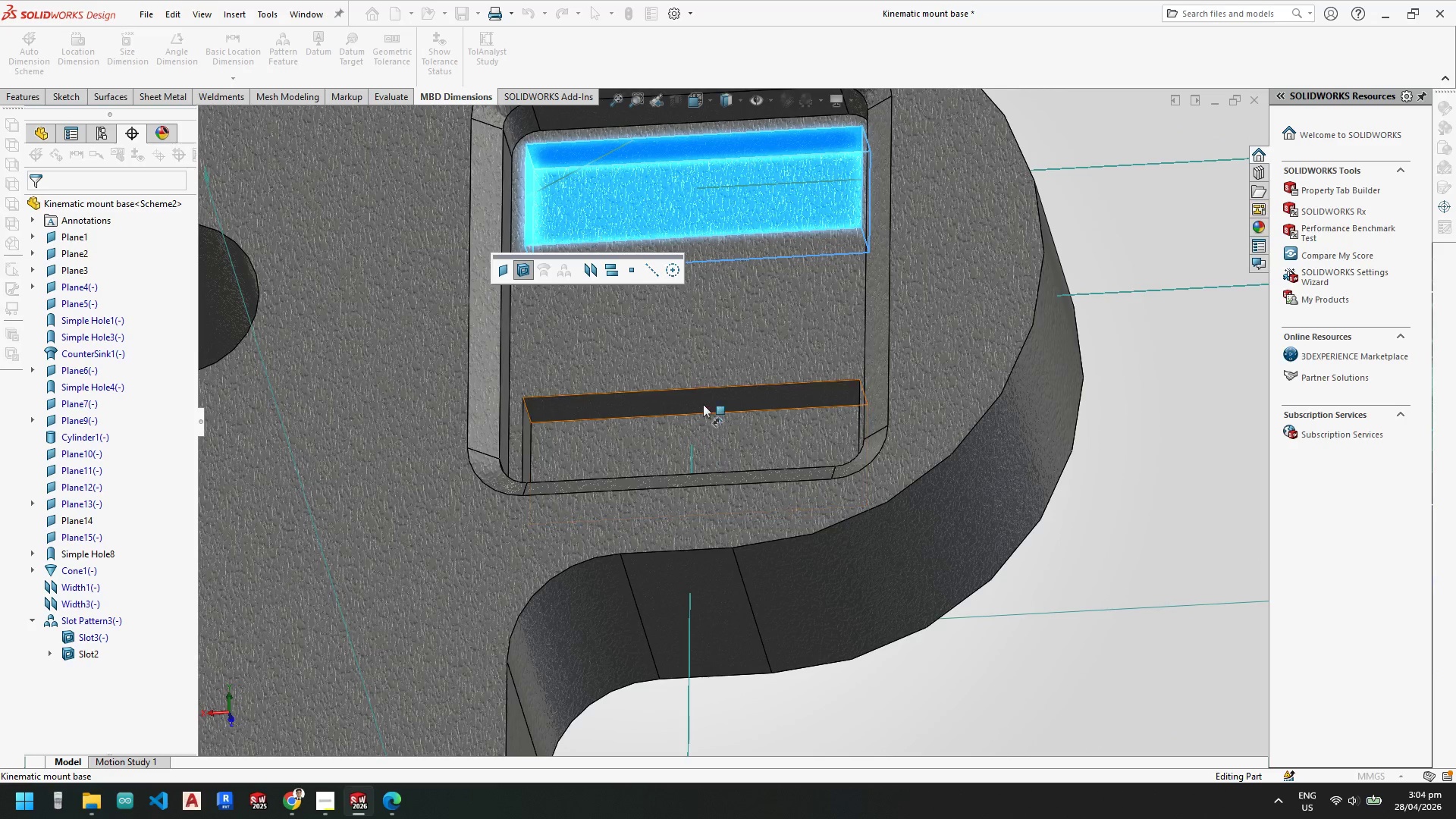 
left_click([703, 398])
 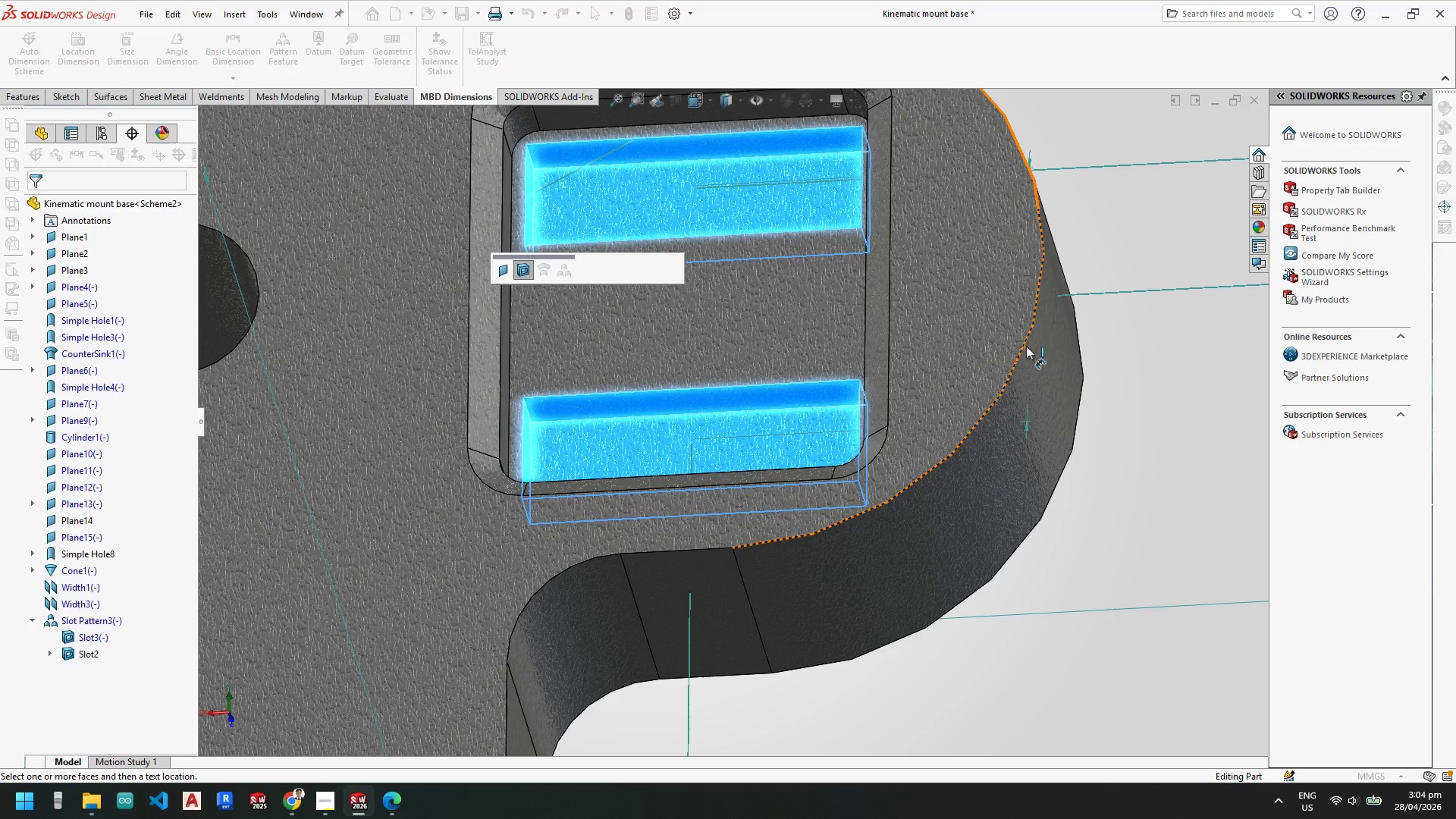 
scroll: coordinate [1027, 346], scroll_direction: up, amount: 6.0
 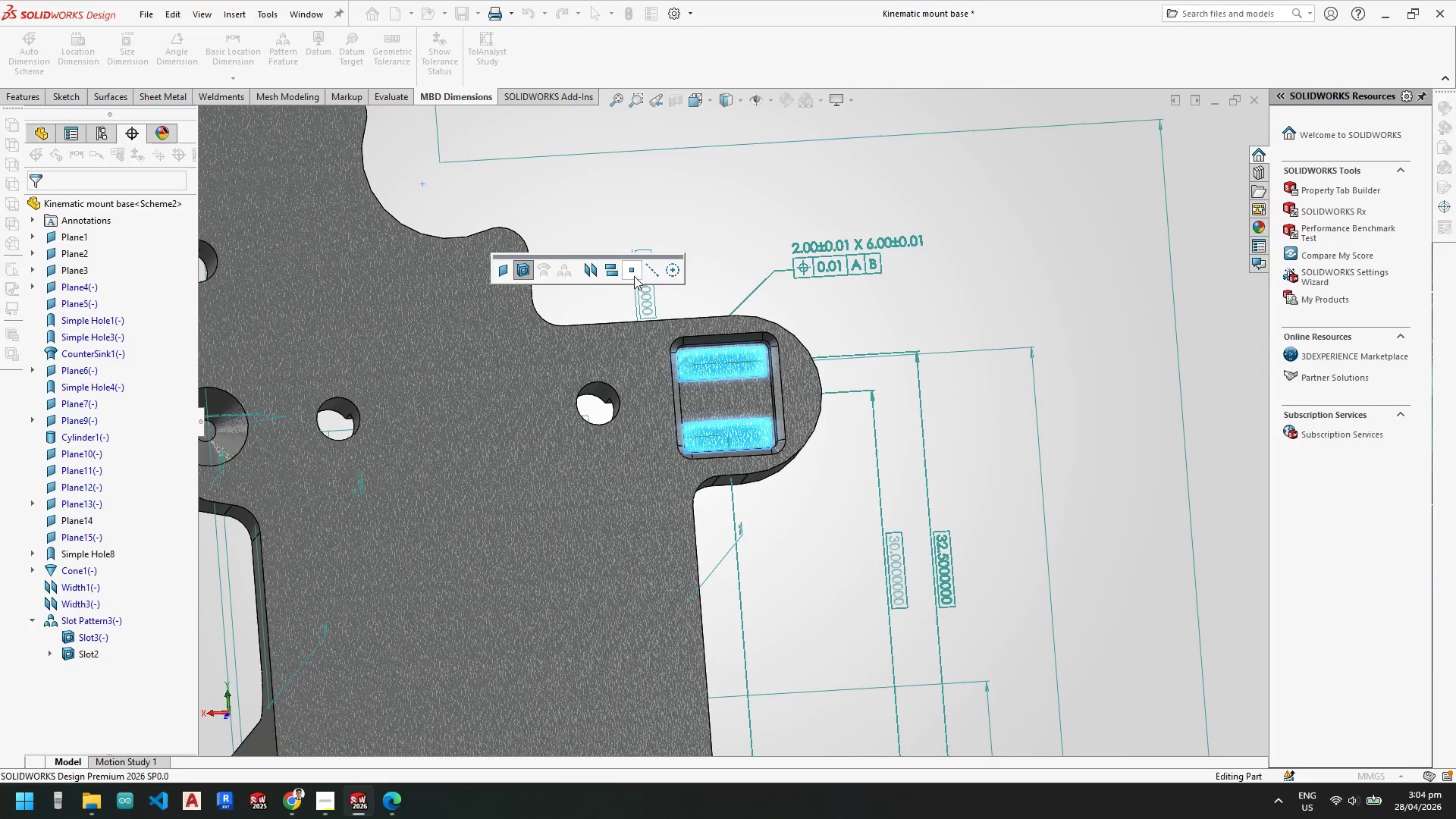 
left_click([632, 239])
 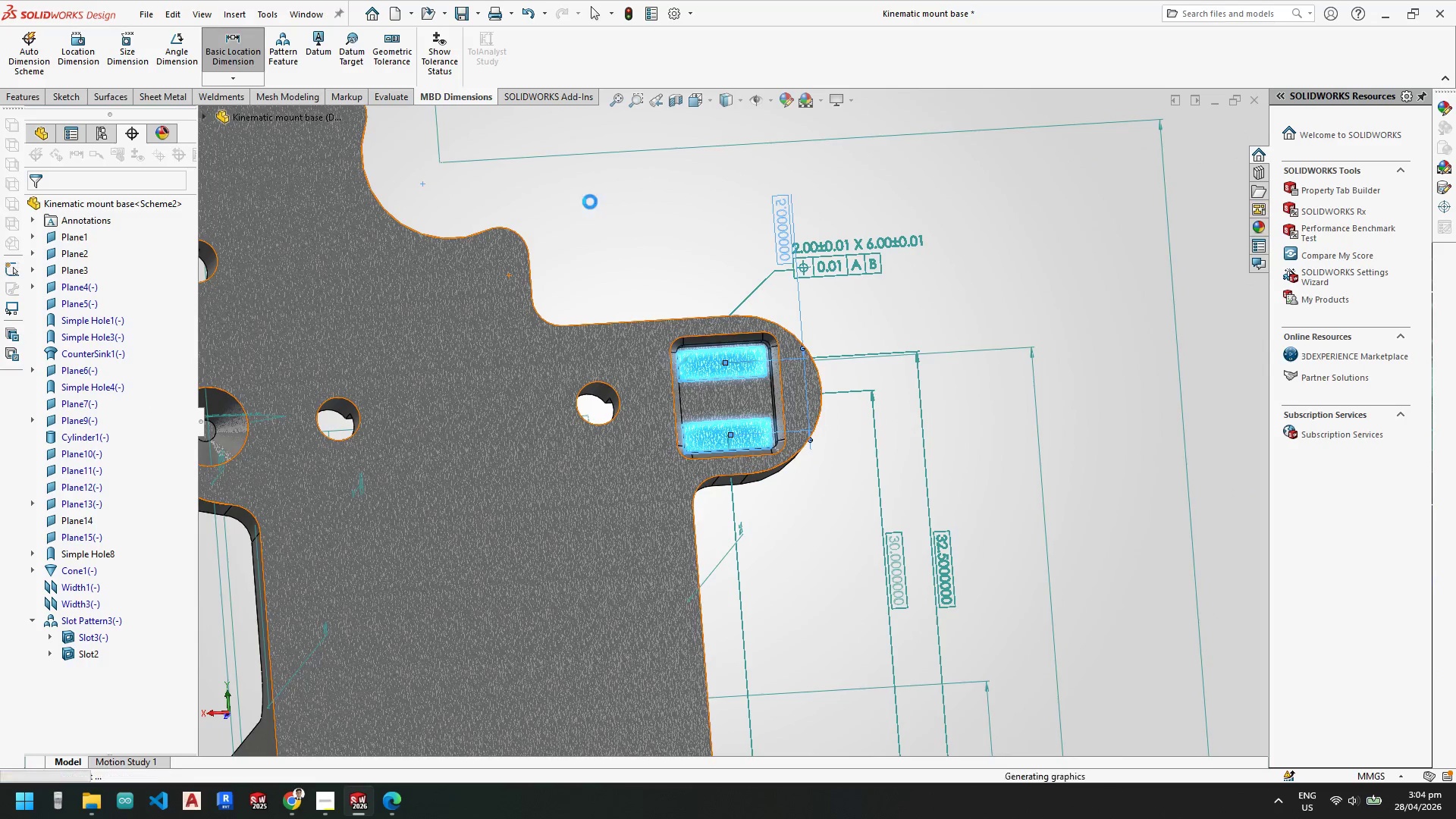 
left_click_drag(start_coordinate=[795, 223], to_coordinate=[645, 235])
 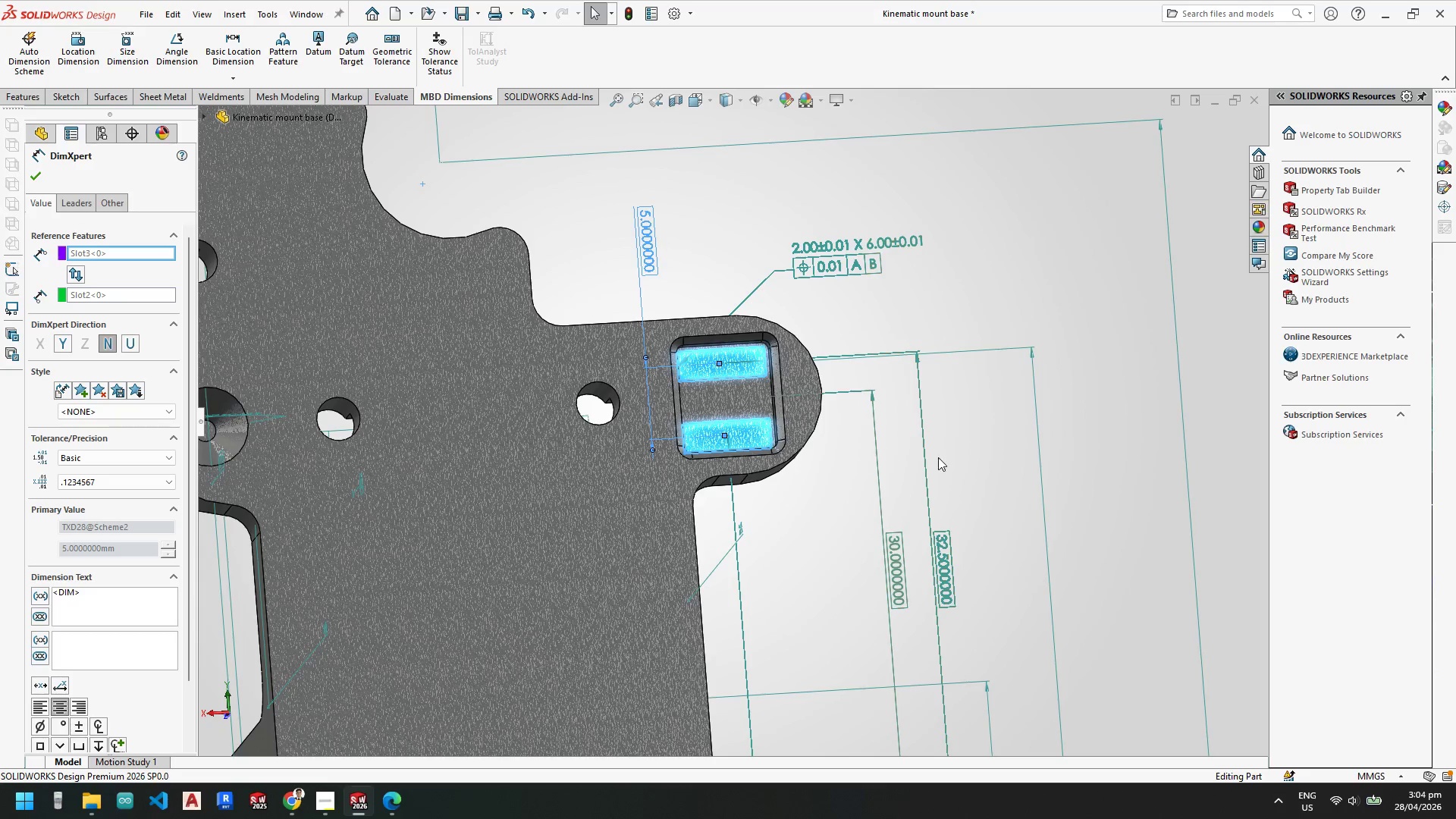 
left_click([1100, 441])
 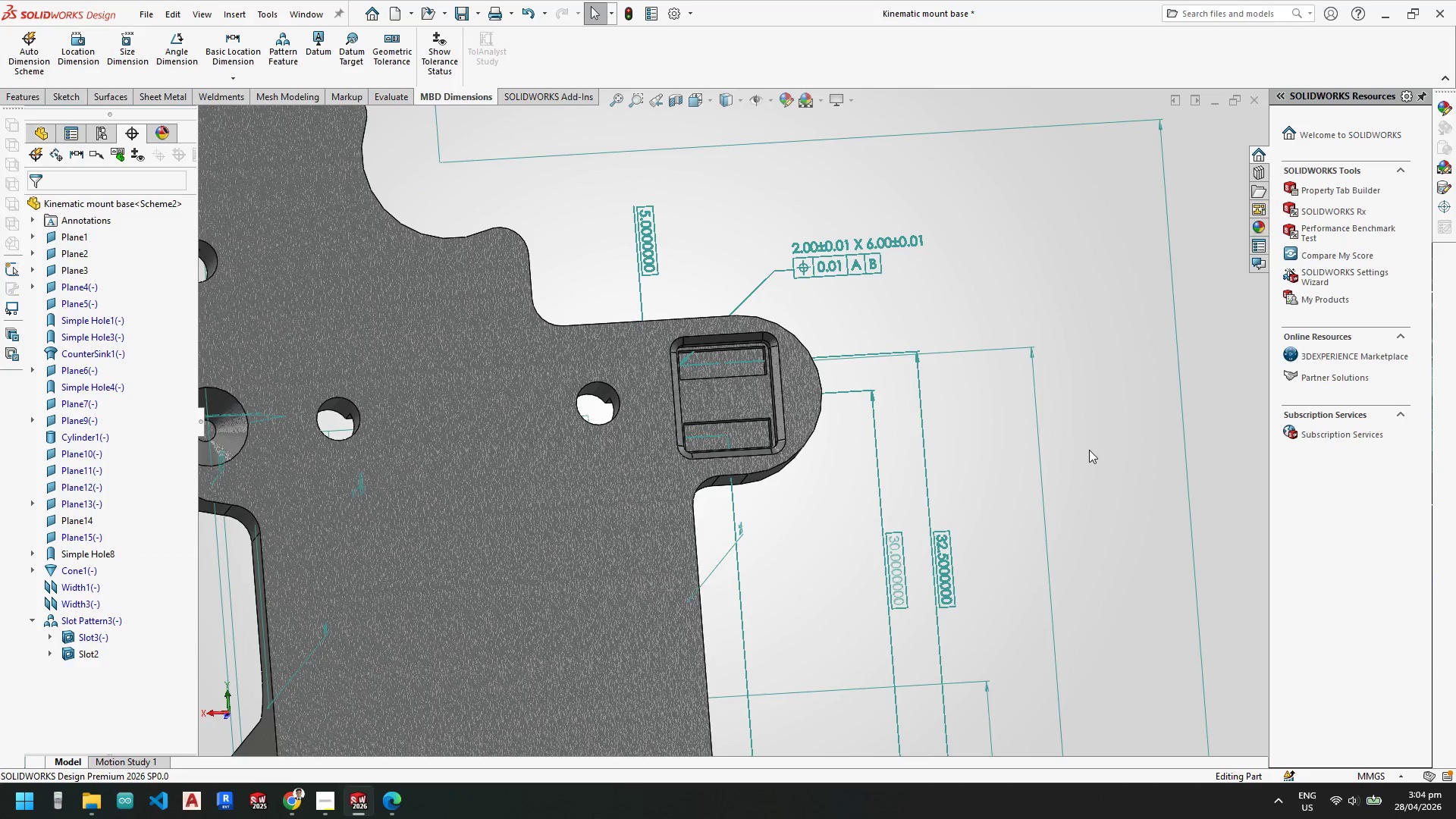 
scroll: coordinate [830, 473], scroll_direction: up, amount: 6.0
 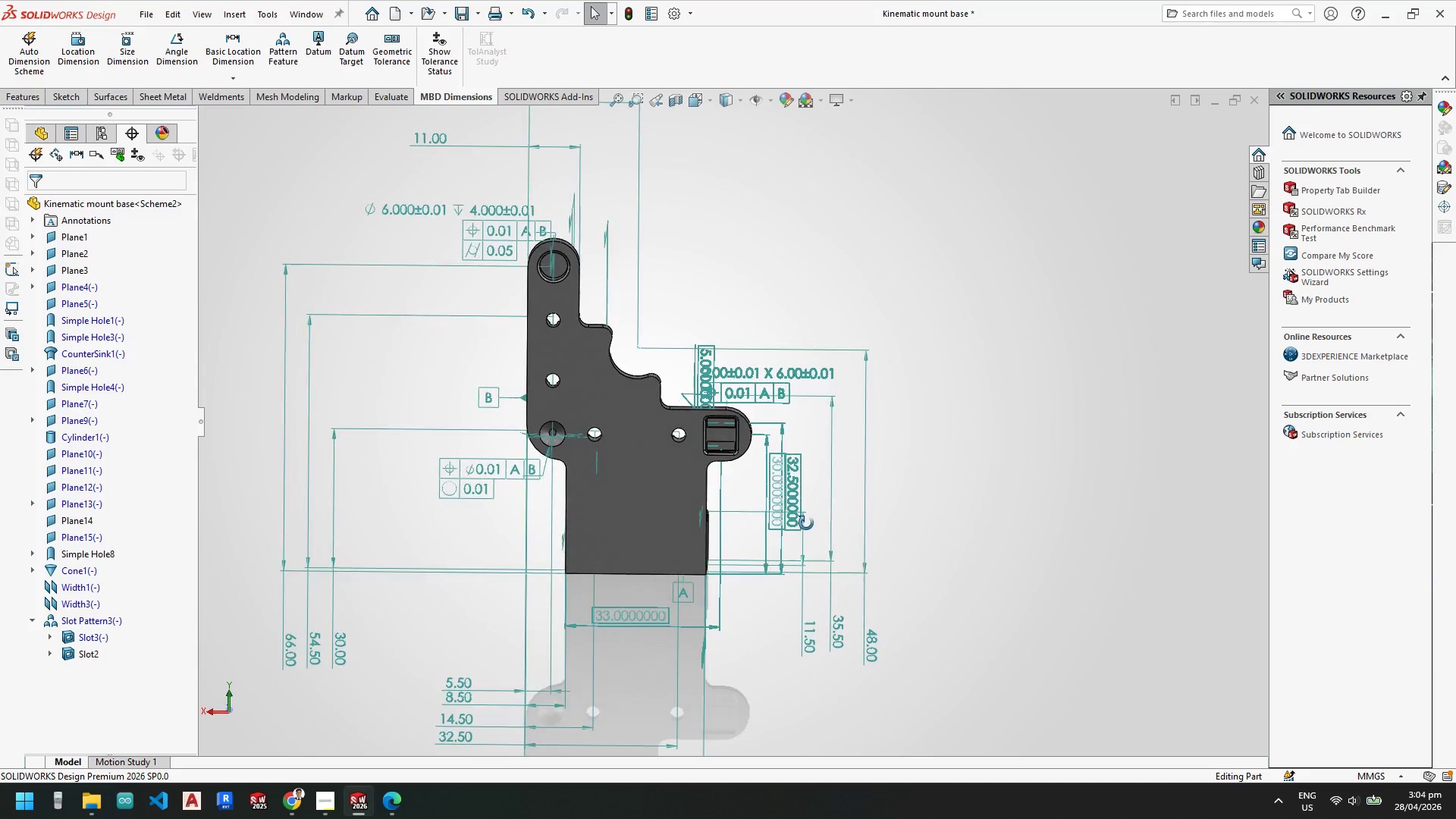 
key(Space)
 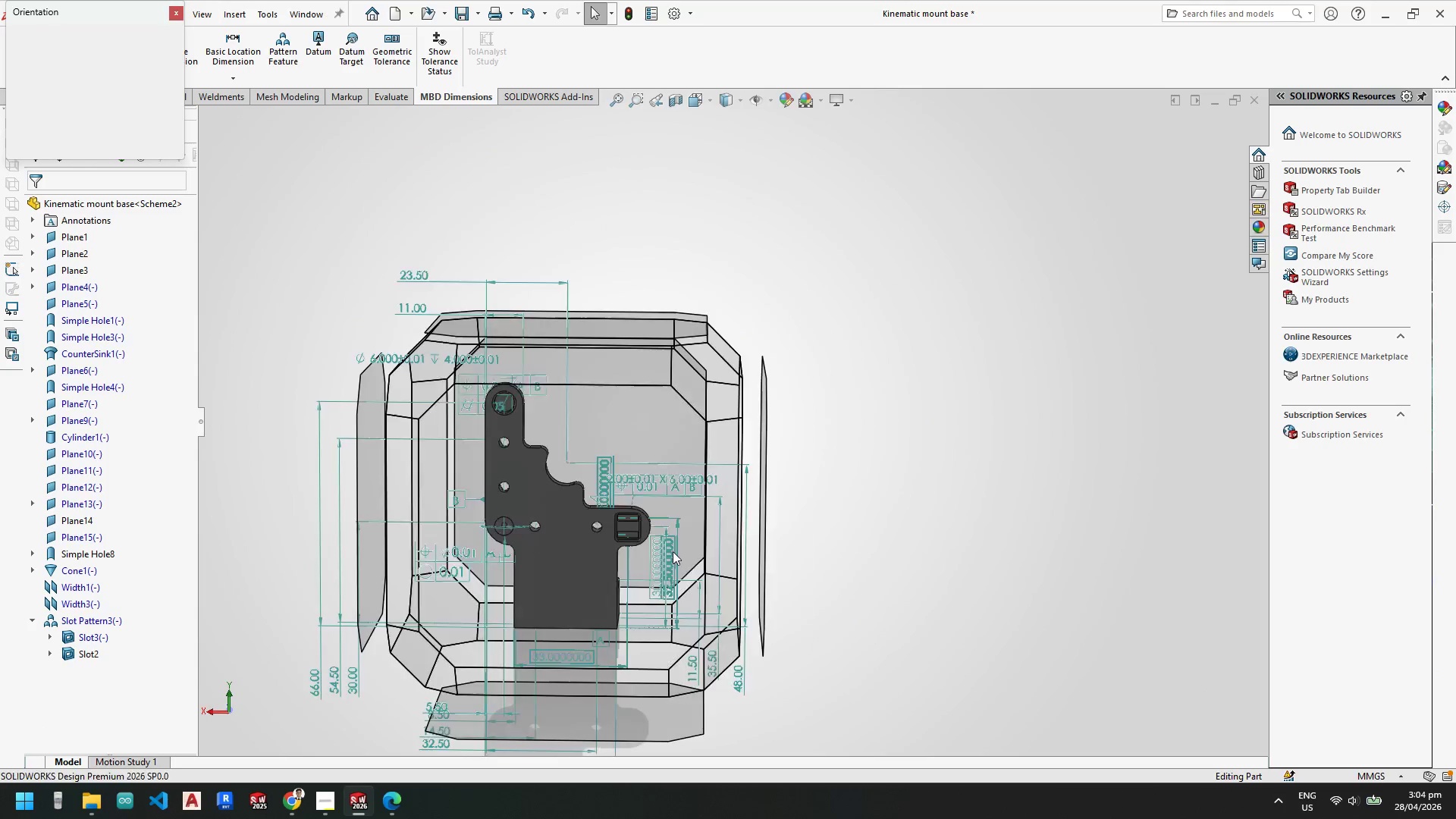 
left_click([664, 557])
 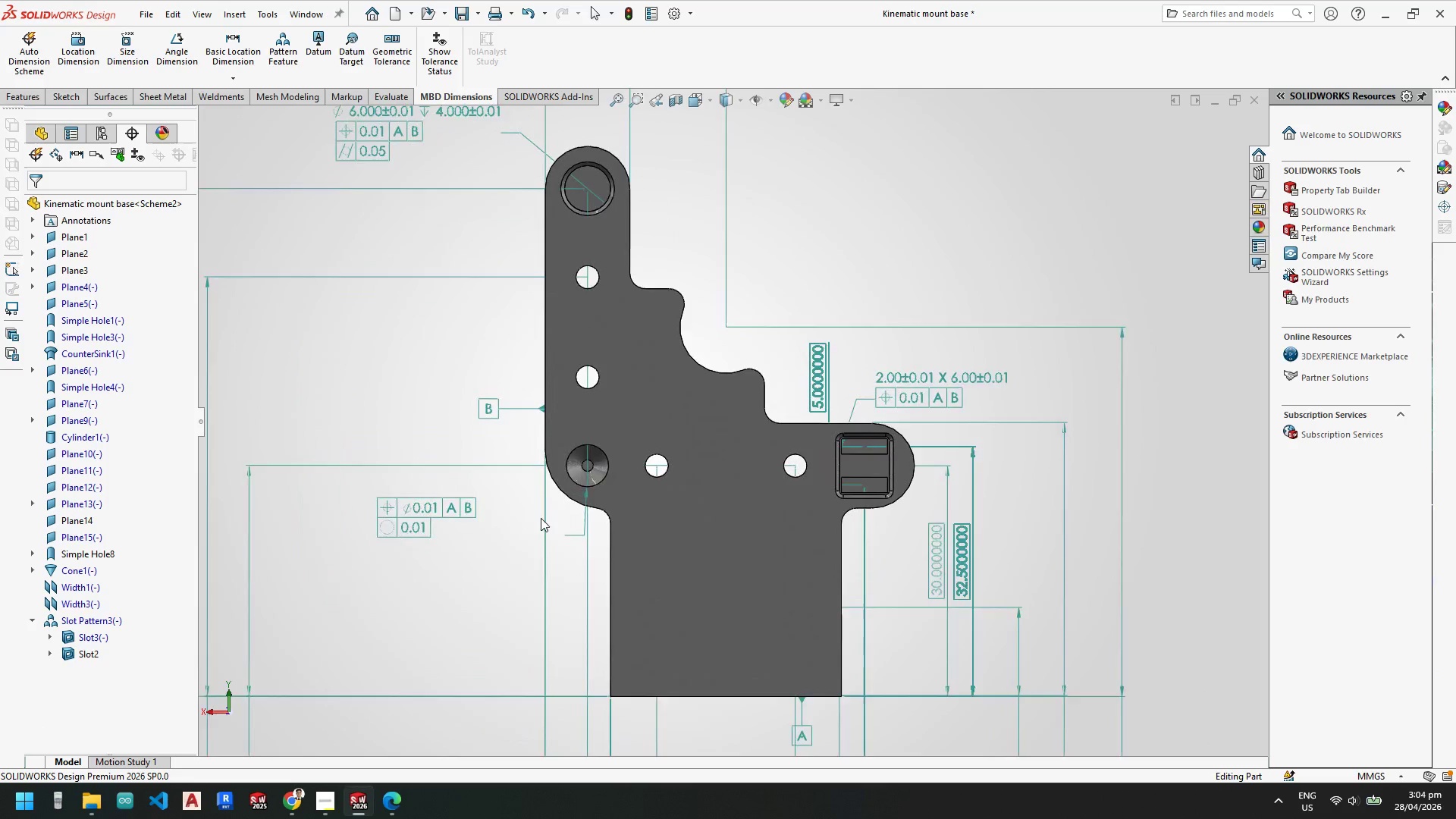 
scroll: coordinate [521, 512], scroll_direction: up, amount: 4.0
 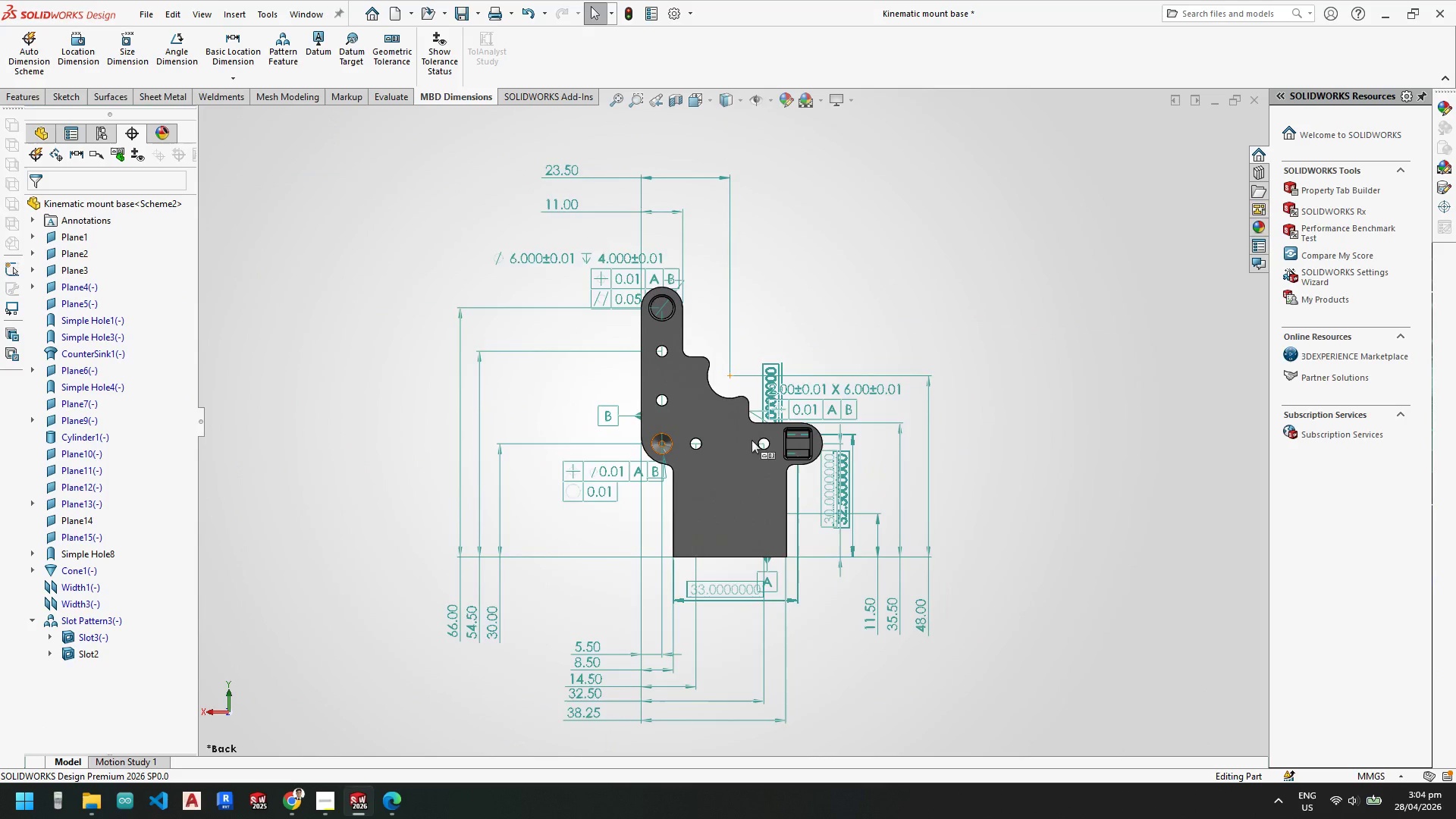 
scroll: coordinate [764, 438], scroll_direction: down, amount: 3.0
 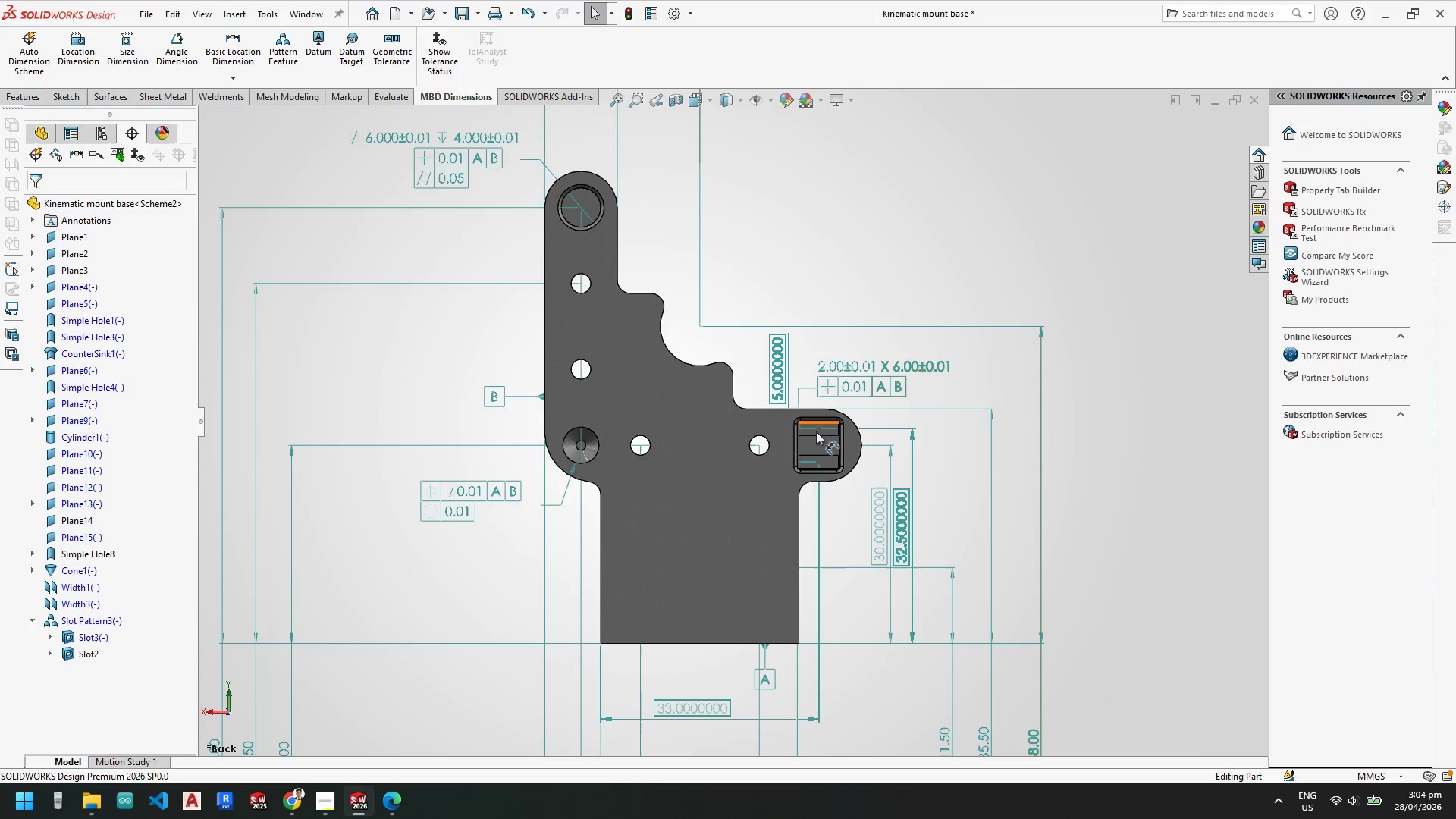 
scroll: coordinate [715, 534], scroll_direction: up, amount: 2.0
 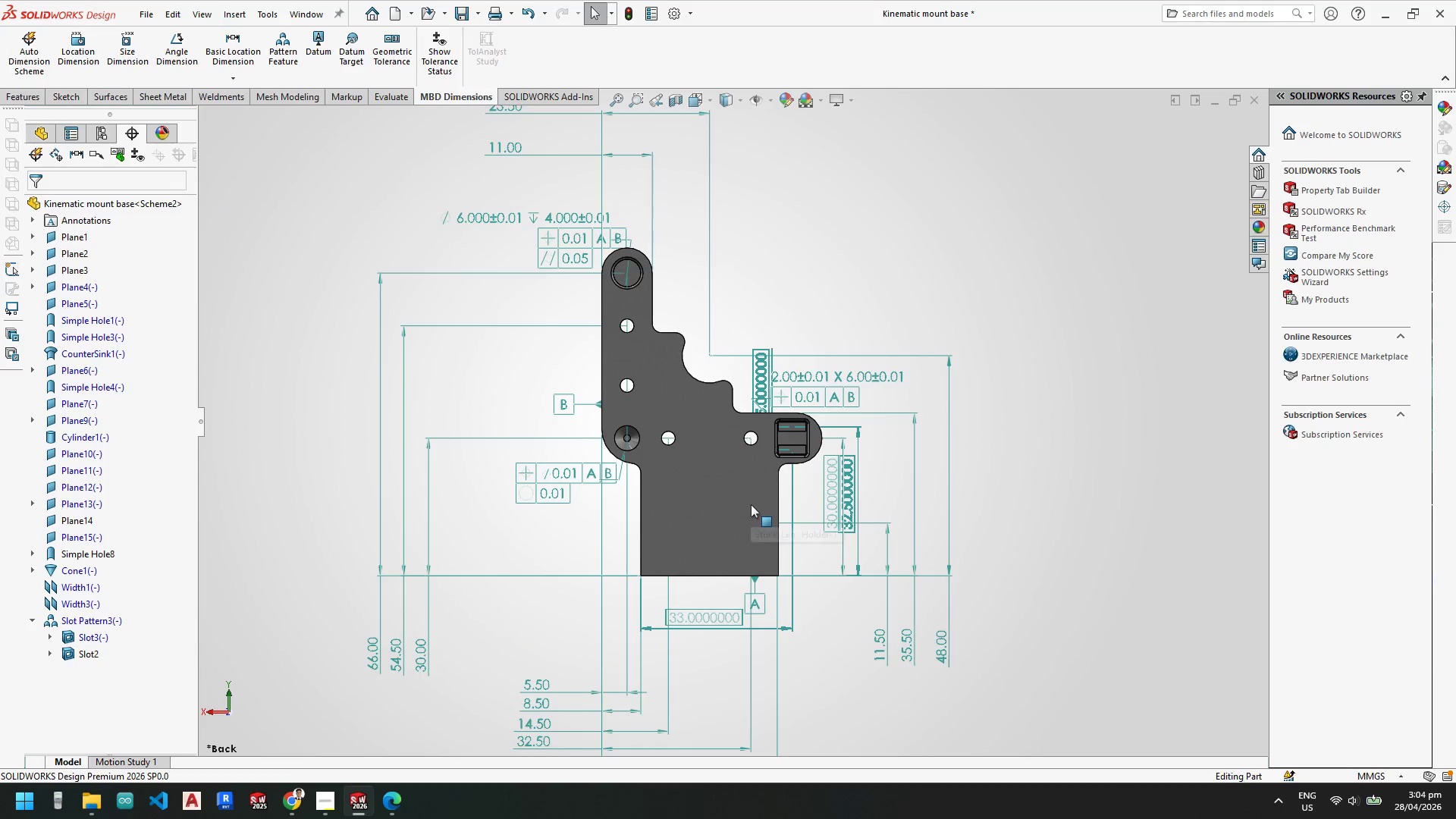 
scroll: coordinate [610, 249], scroll_direction: down, amount: 5.0
 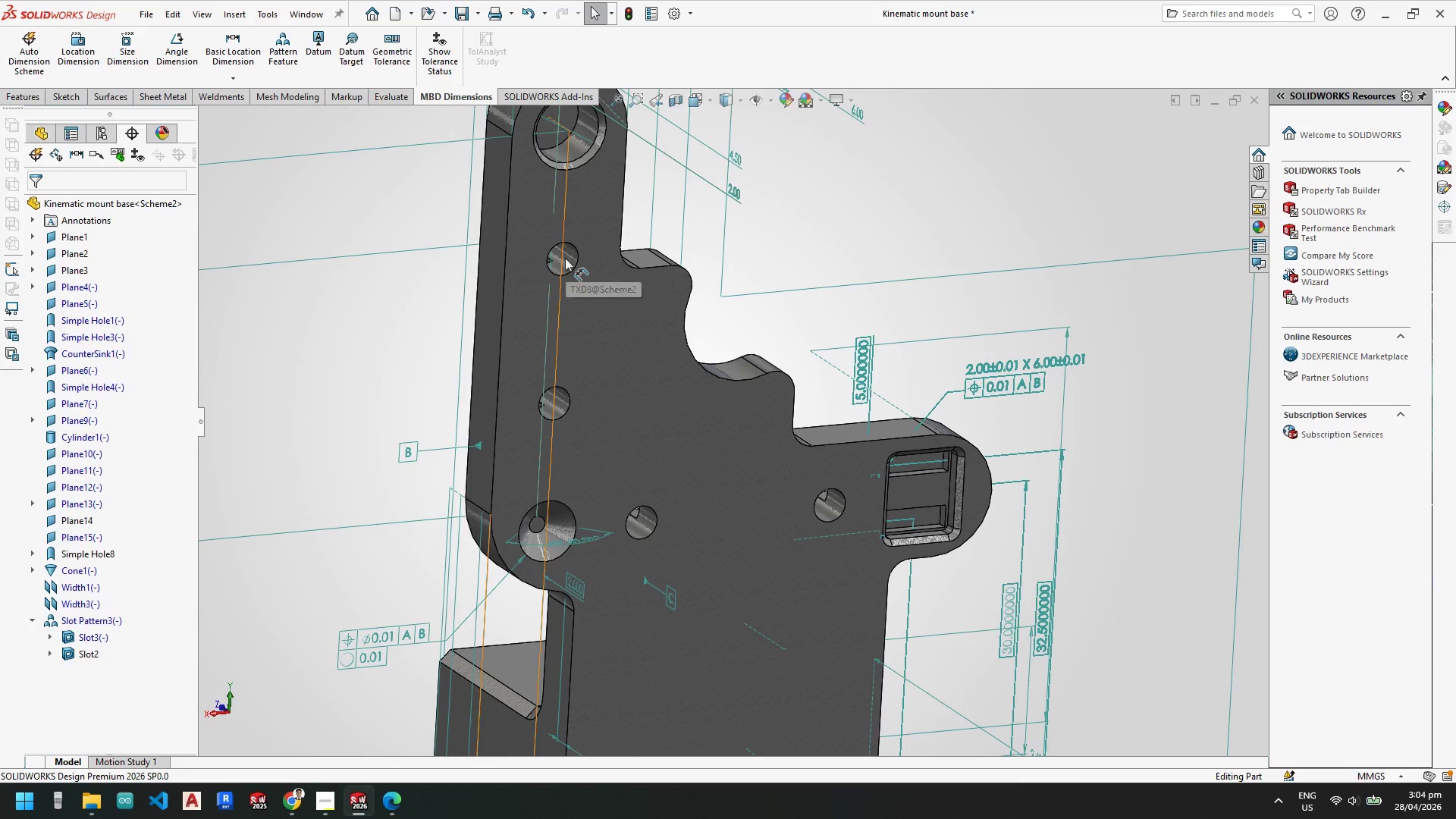 
key(Escape)
 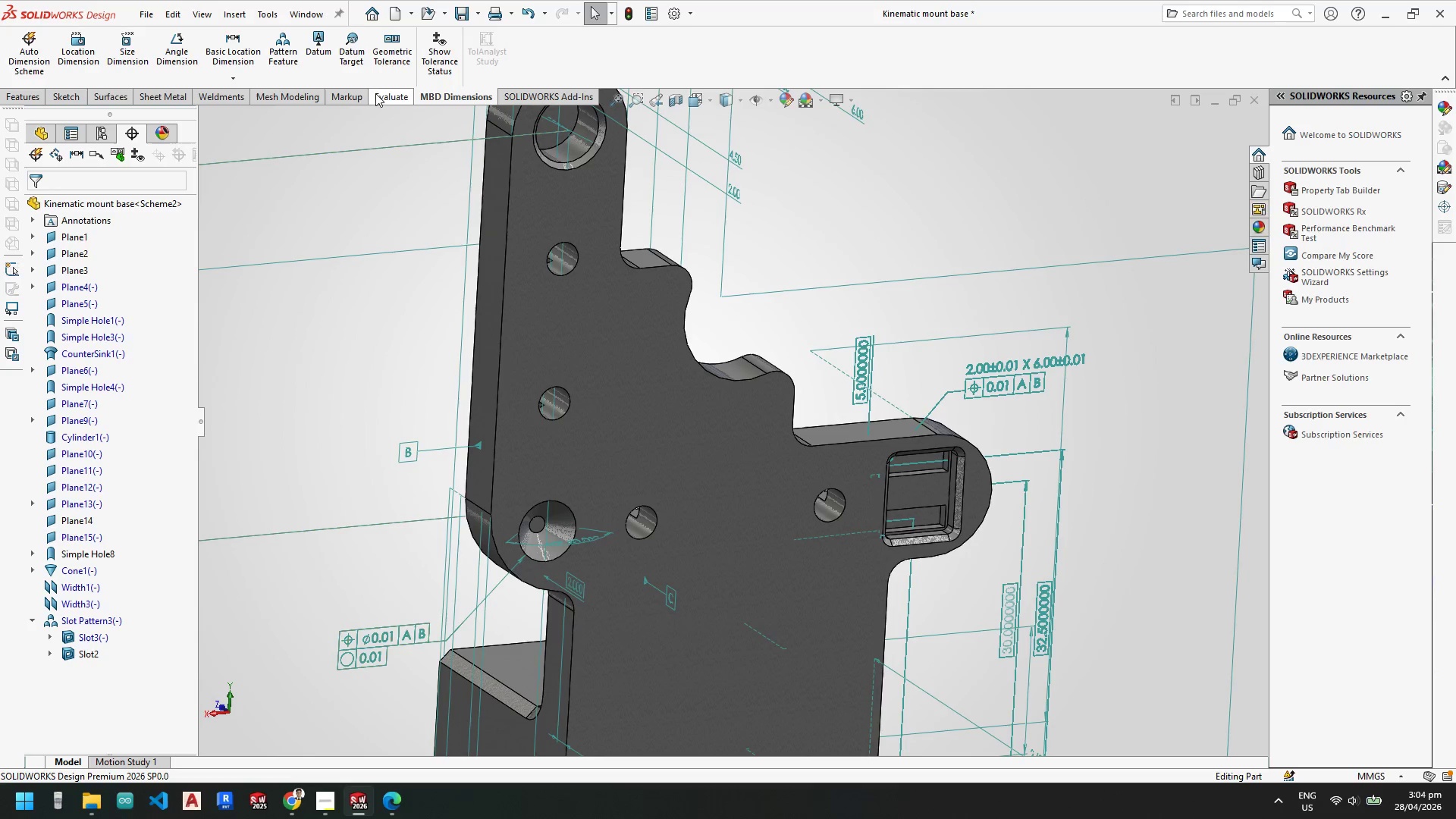 
wait(6.62)
 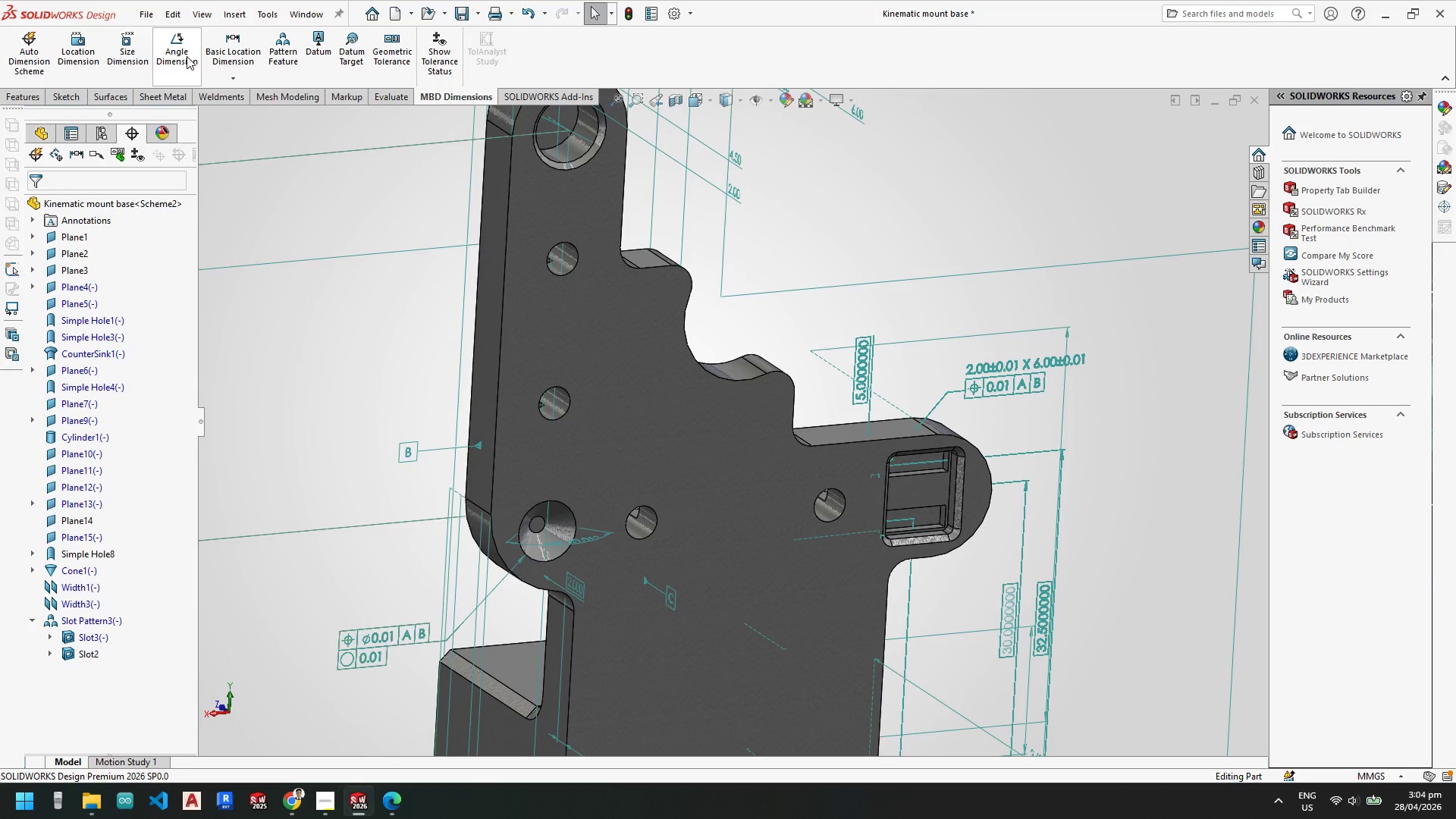 
left_click([392, 56])
 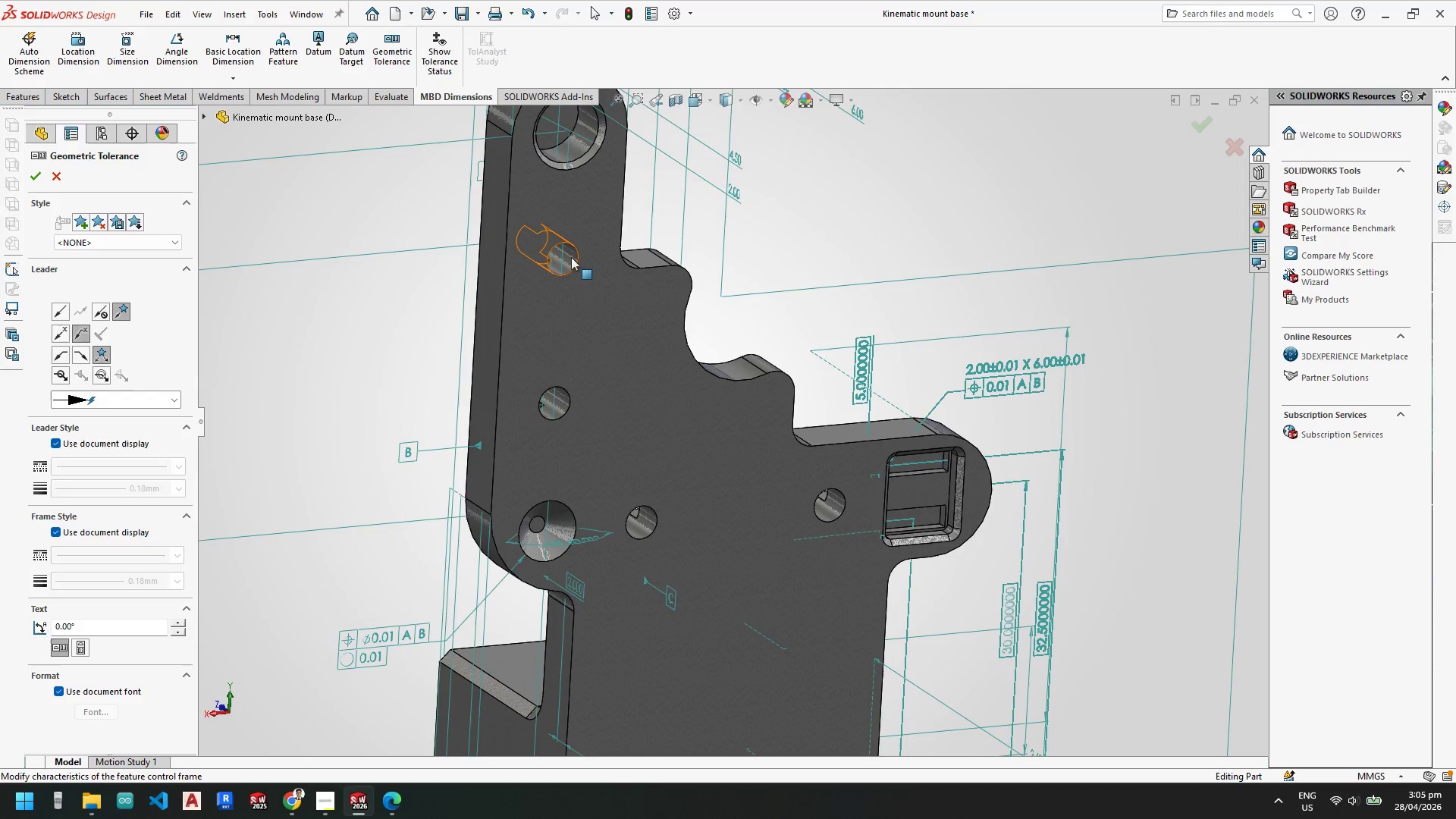 
left_click([571, 258])
 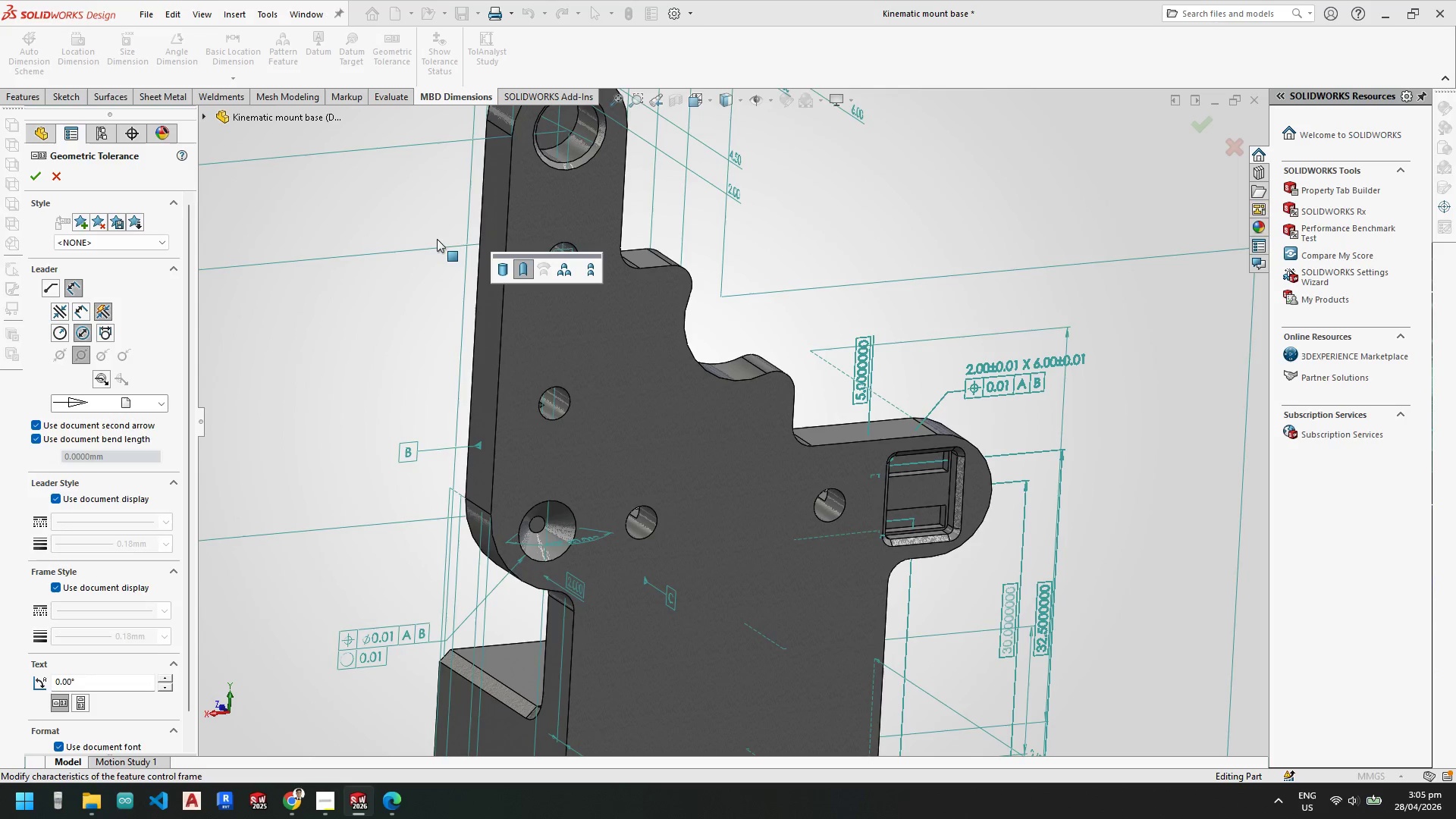 
key(Backquote)
 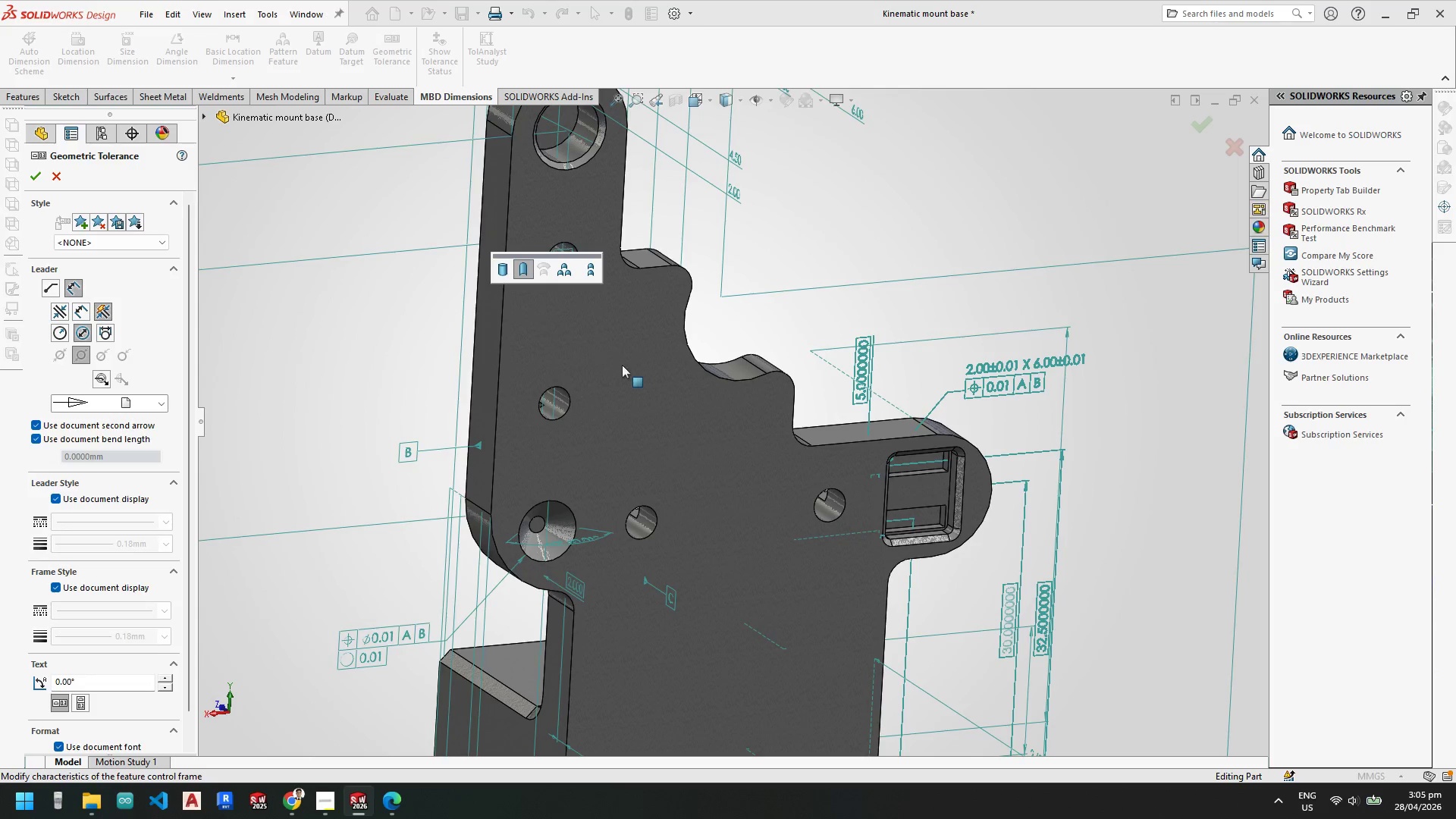 
key(Backquote)
 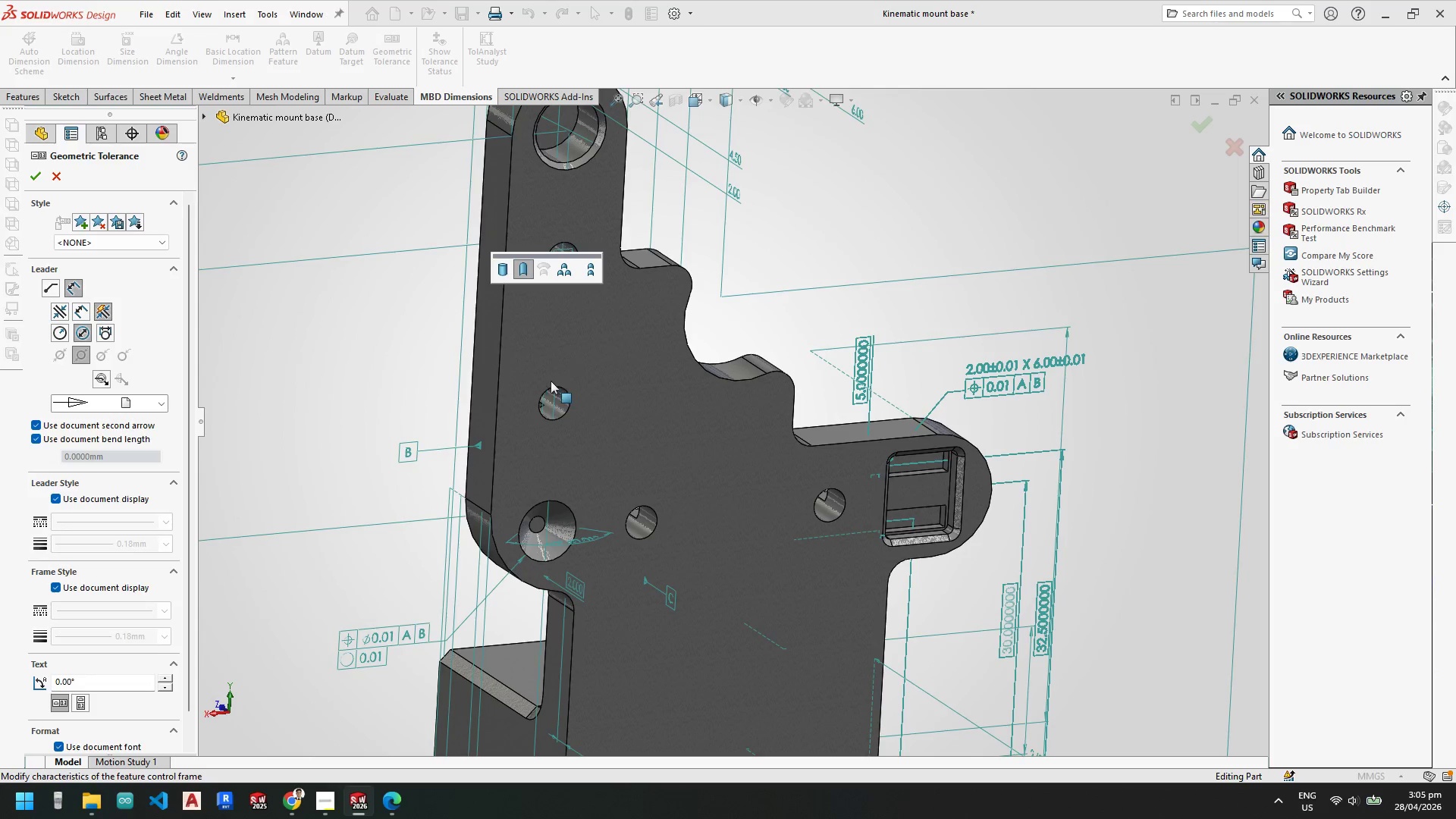 
key(Escape)
 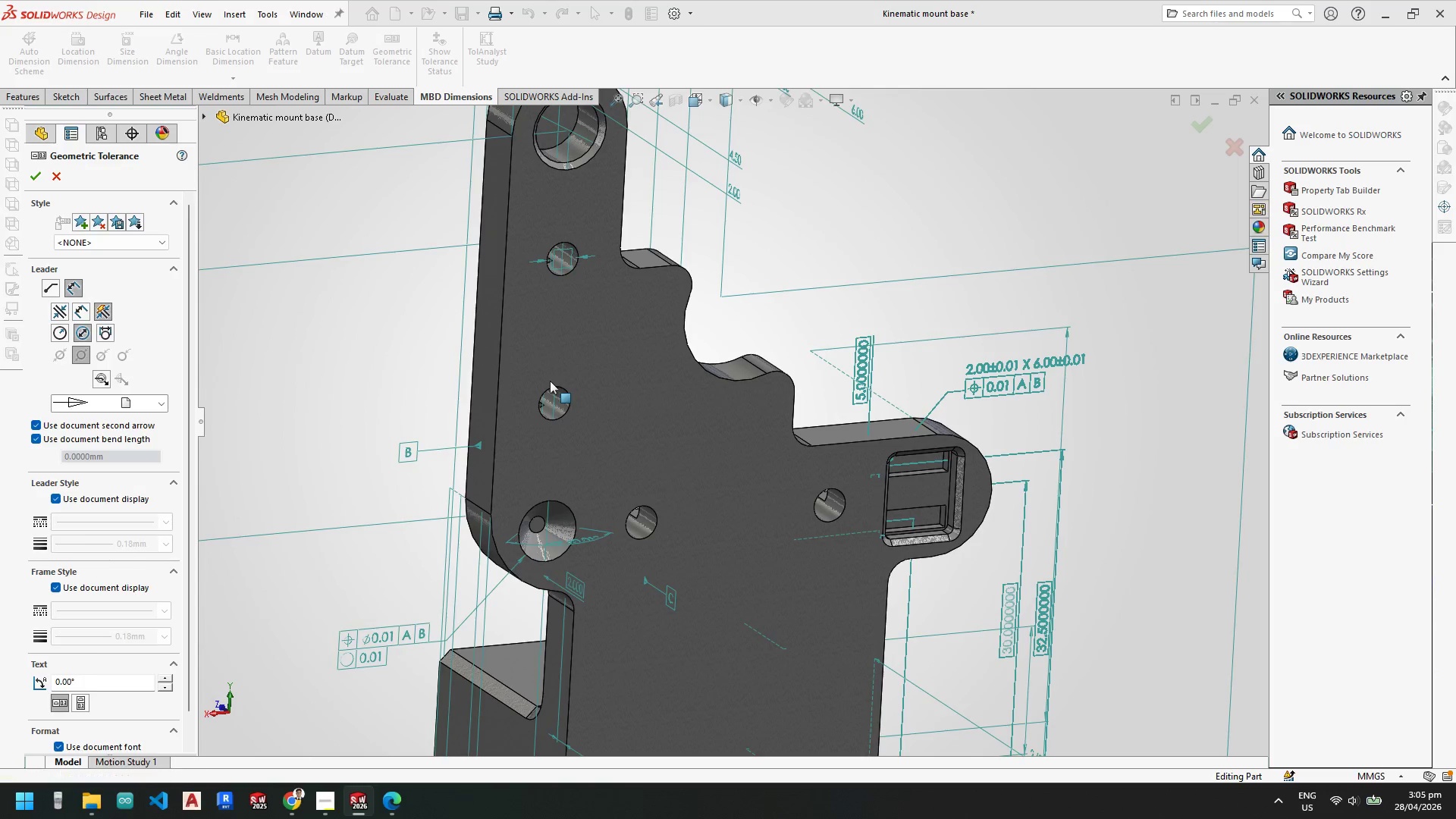 
key(Escape)
 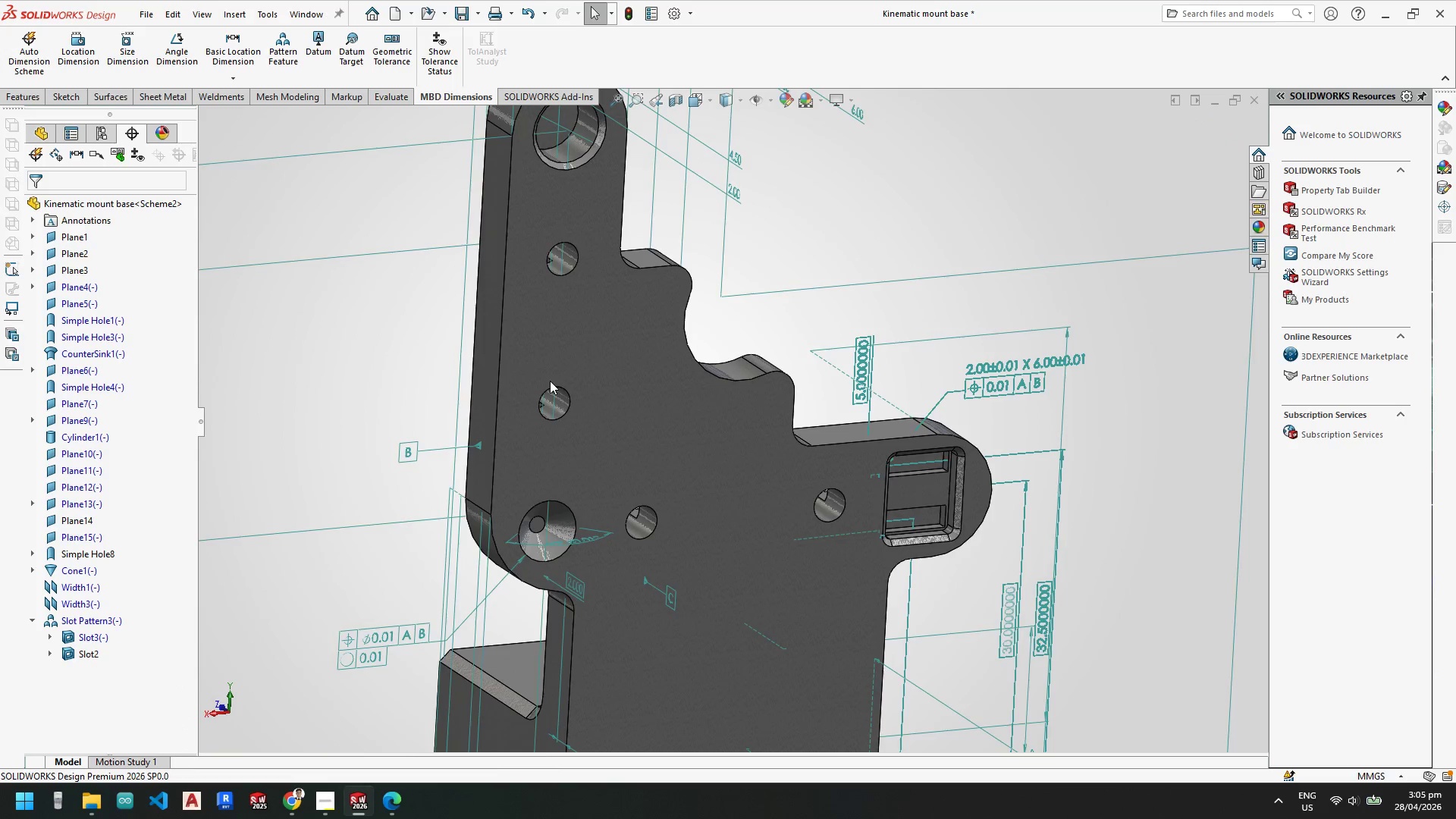 
scroll: coordinate [550, 381], scroll_direction: up, amount: 3.0
 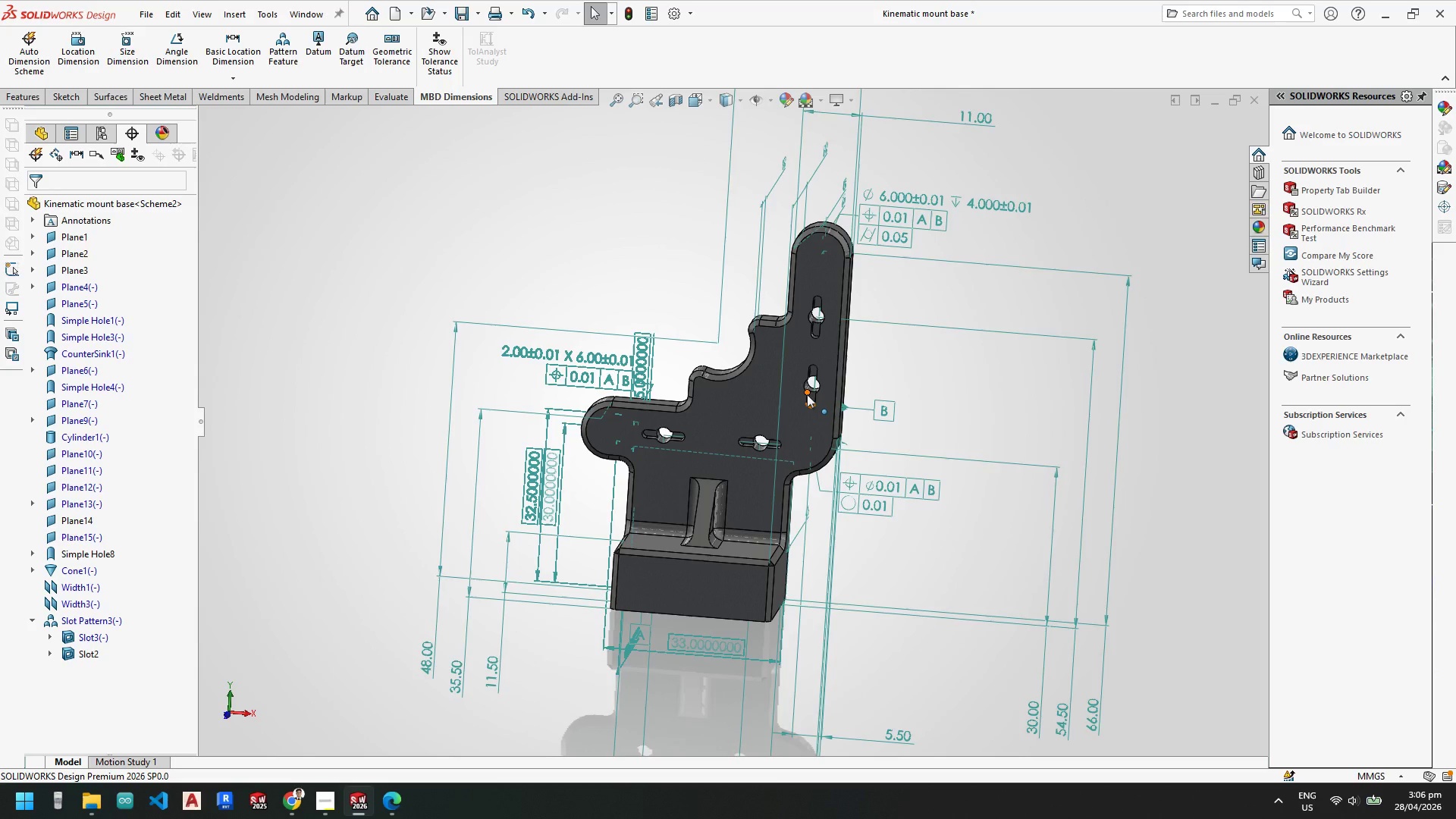 
wait(79.28)
 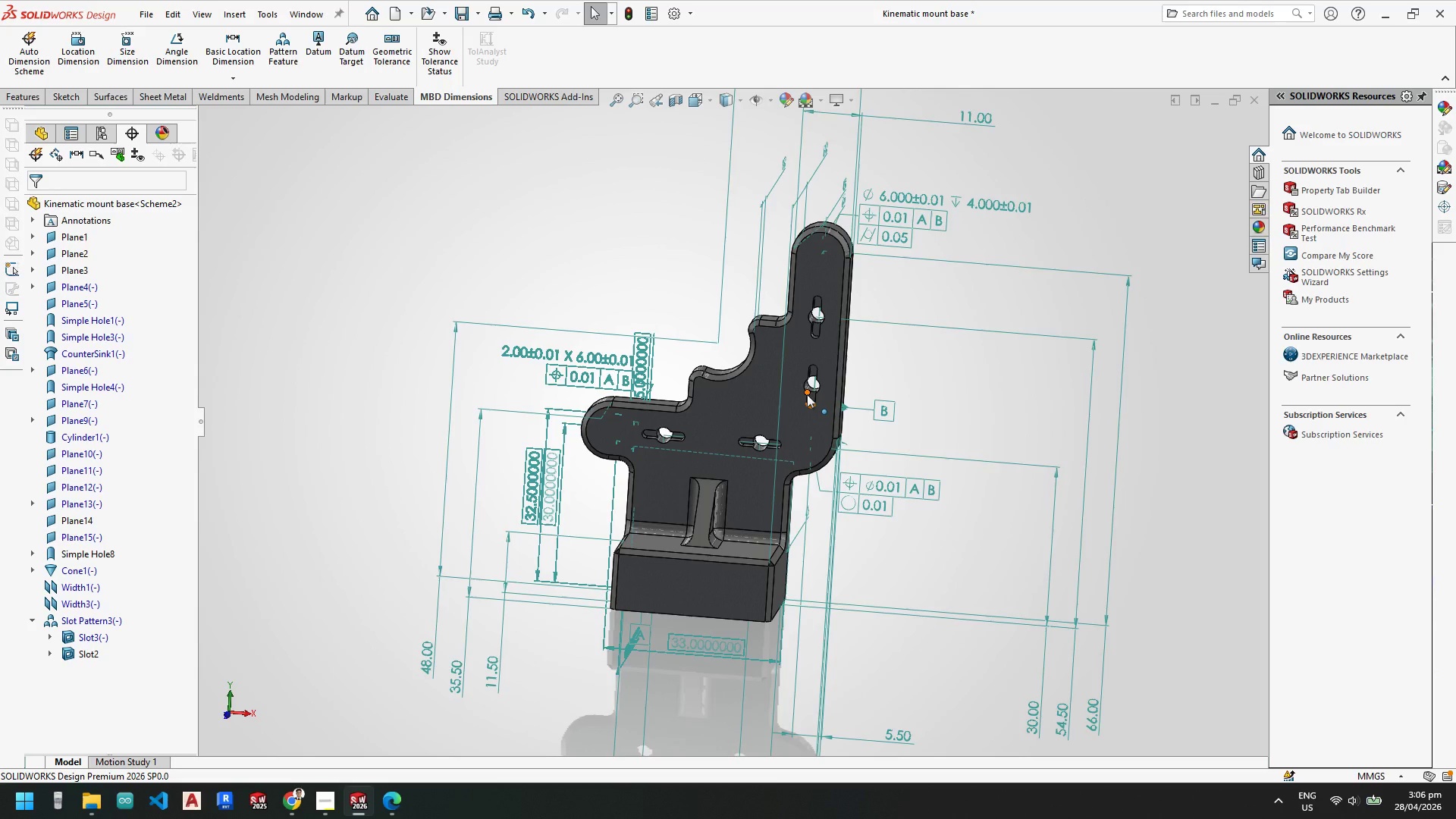 
scroll: coordinate [708, 392], scroll_direction: down, amount: 5.0
 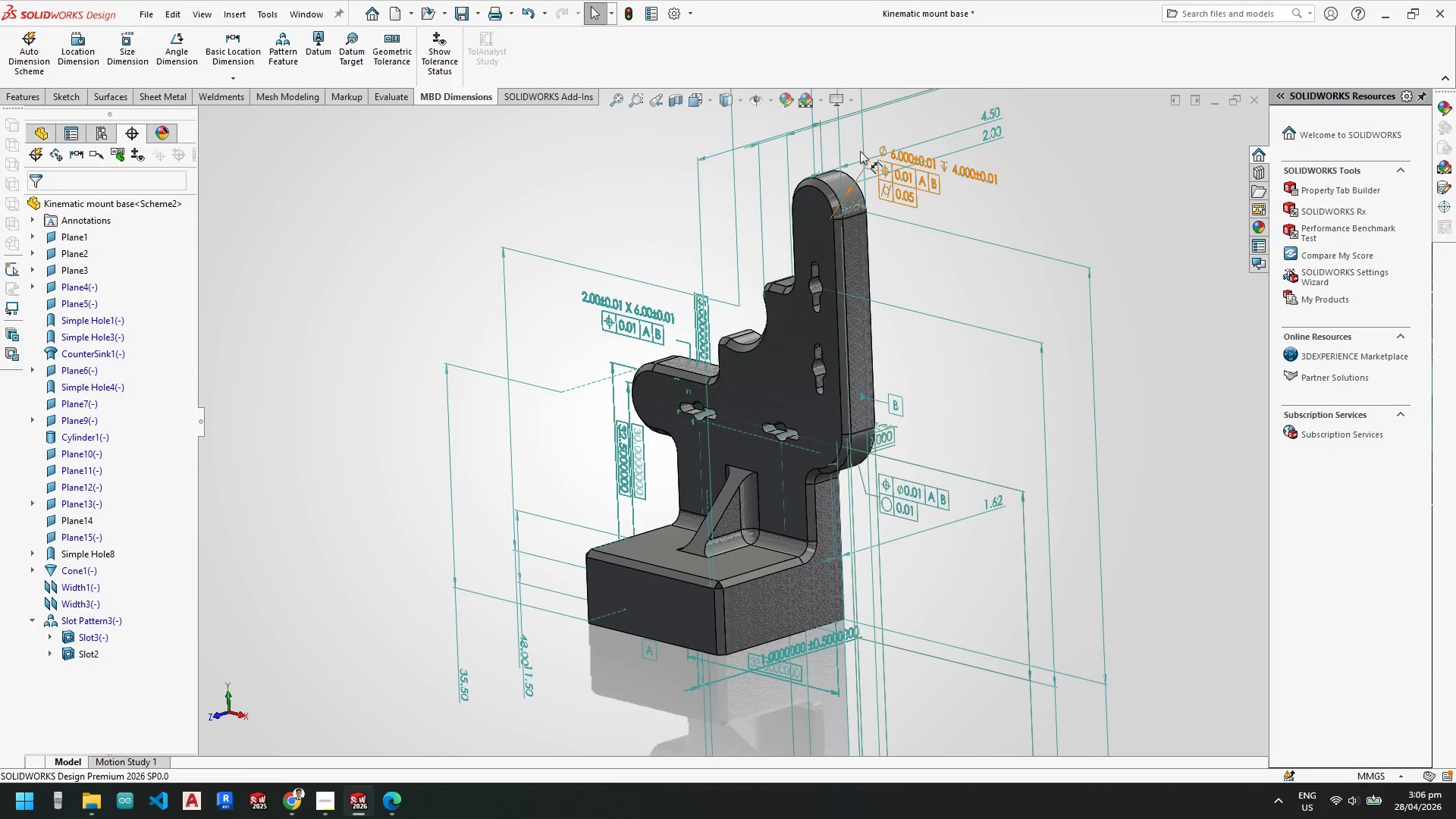 
left_click([855, 99])
 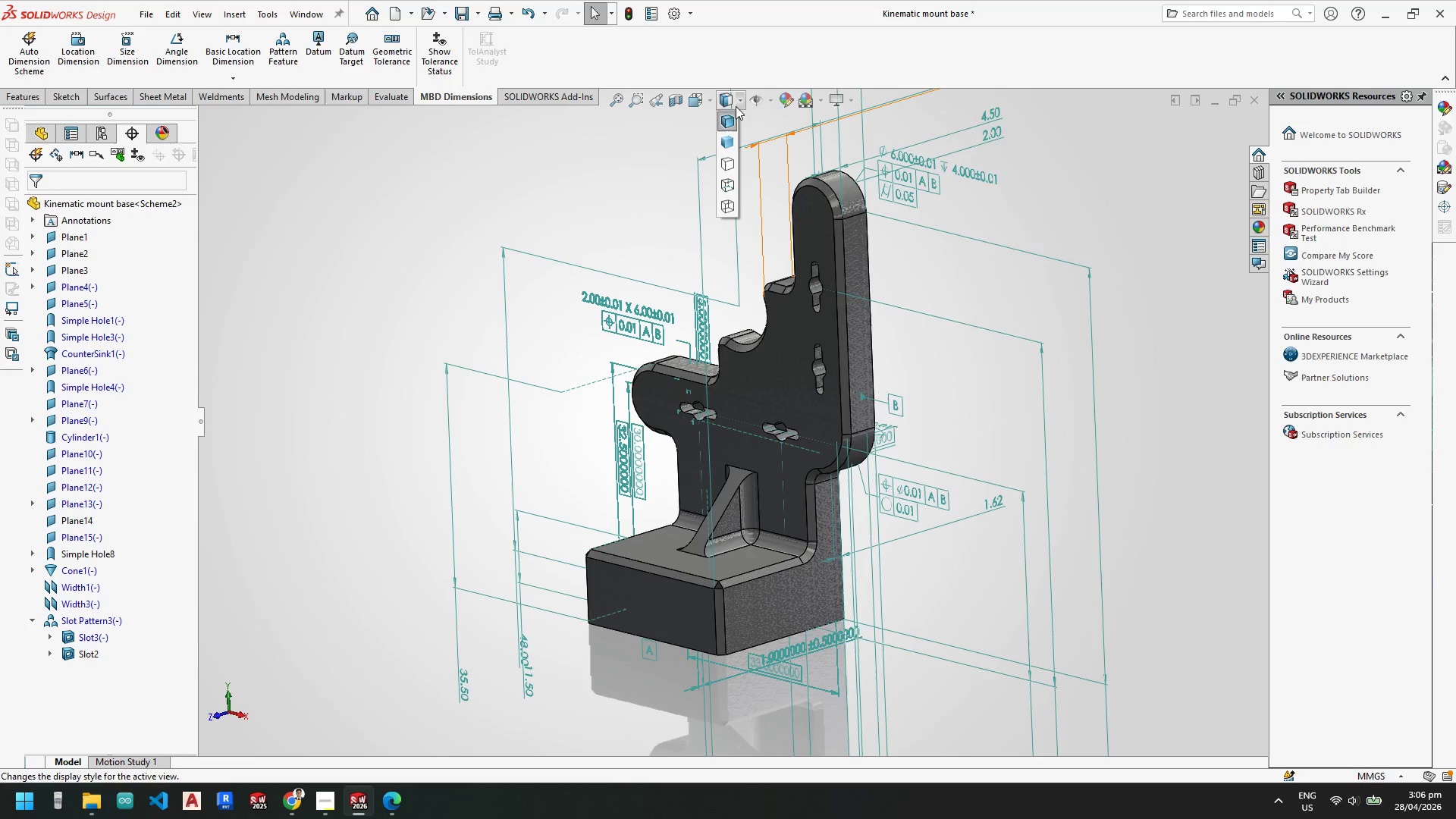 
left_click([732, 160])
 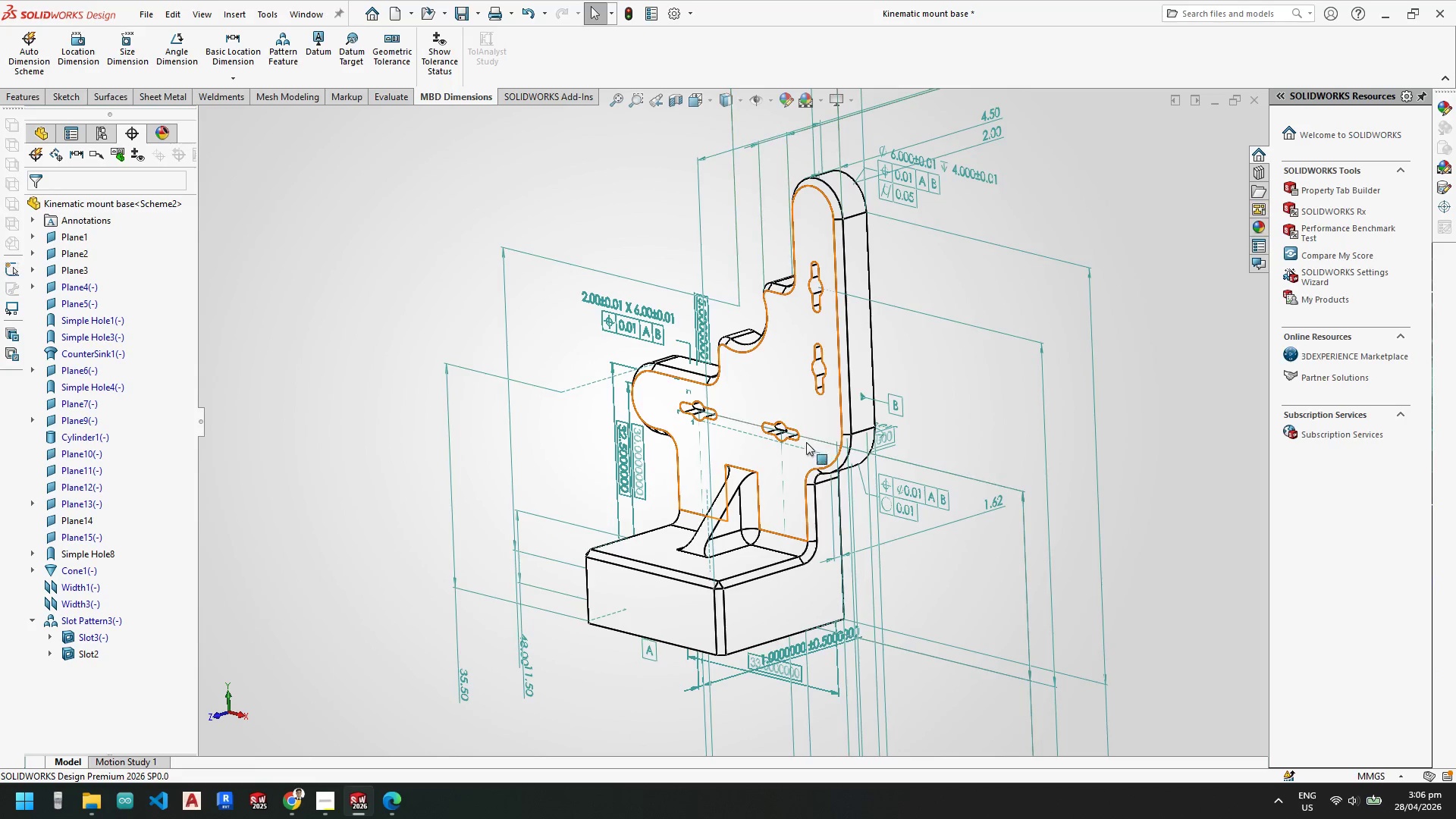 
scroll: coordinate [783, 401], scroll_direction: down, amount: 3.0
 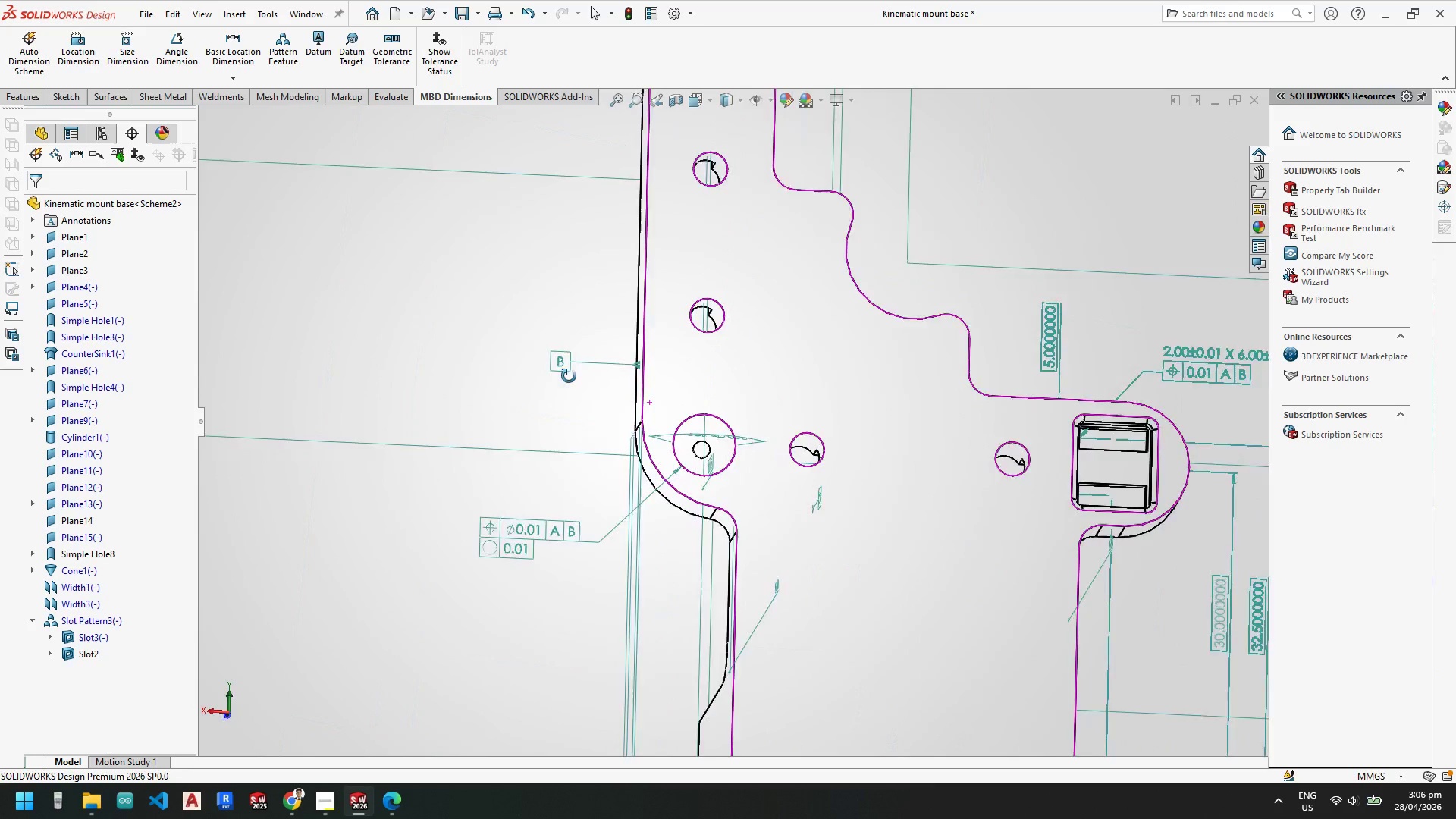 
scroll: coordinate [839, 480], scroll_direction: up, amount: 6.0
 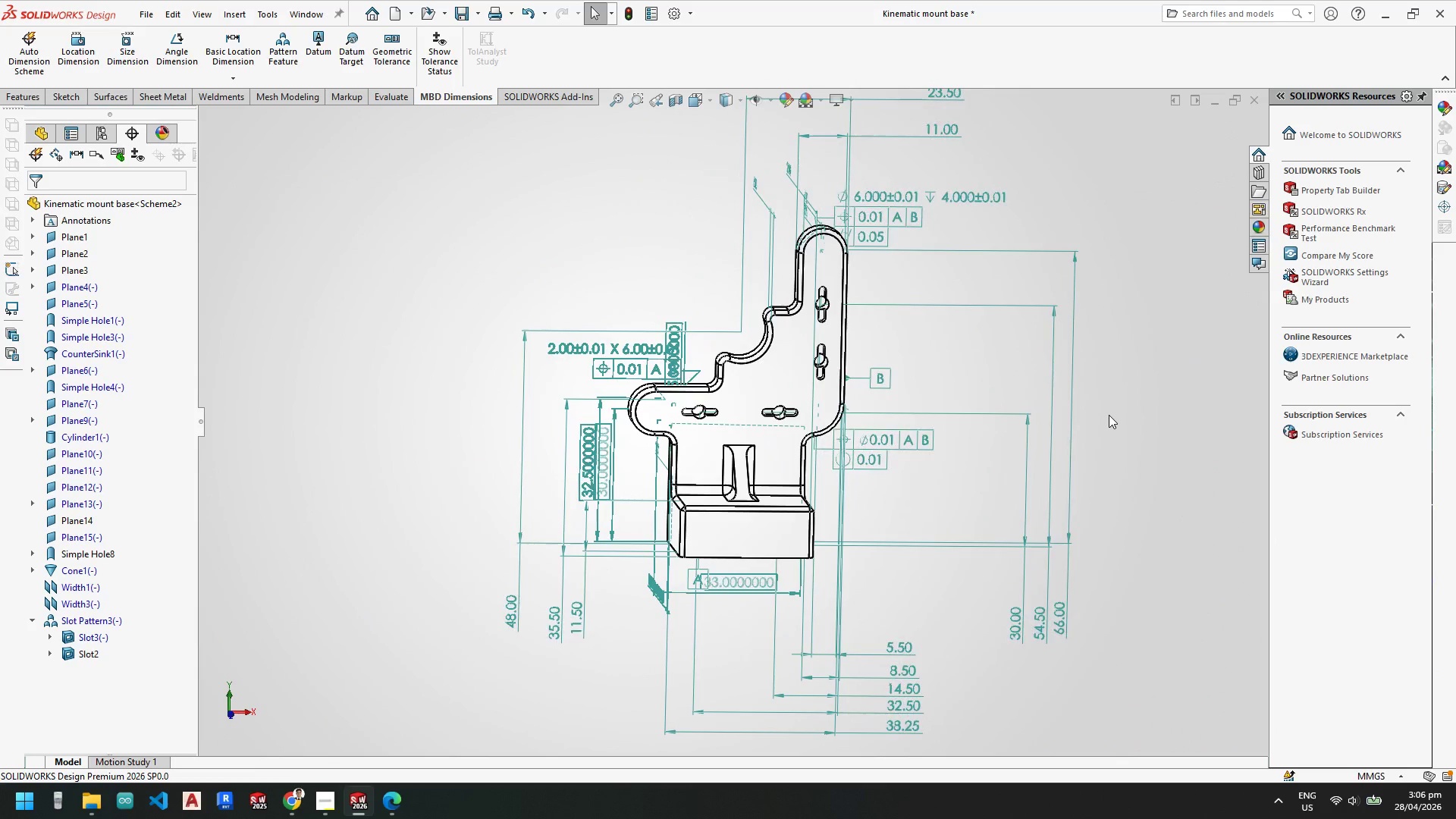 
key(Control+S)
 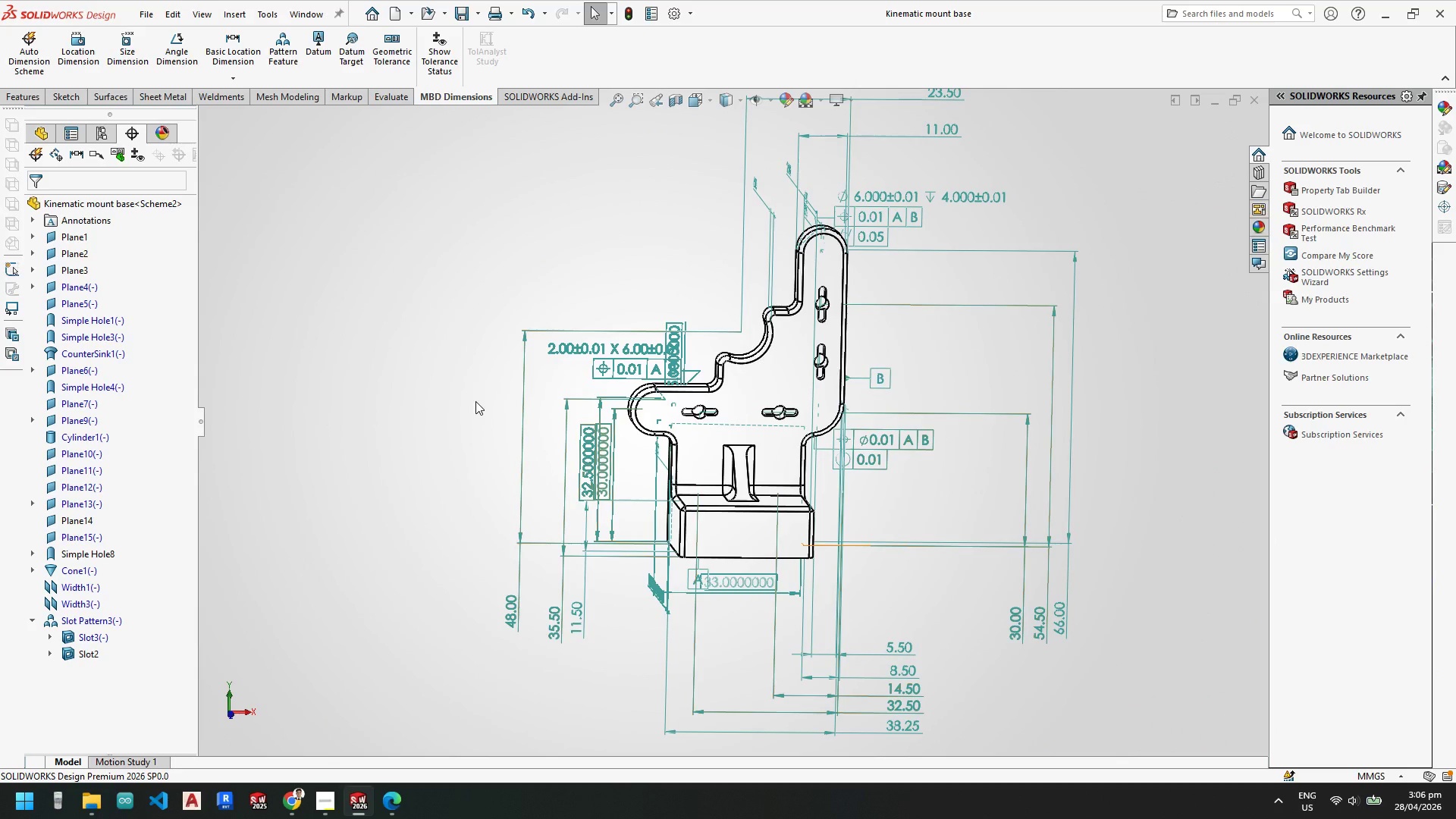 
wait(8.66)
 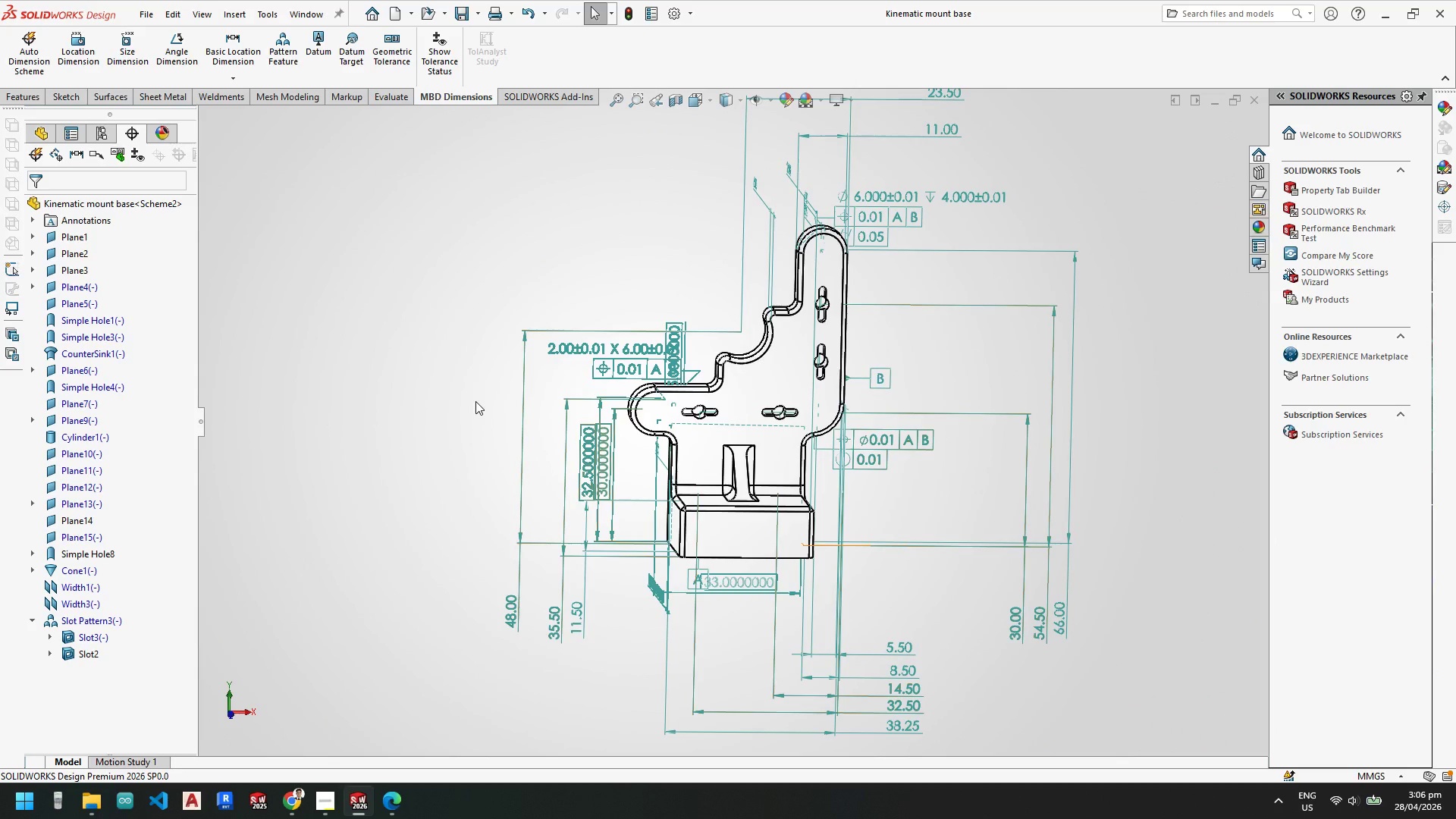 
left_click([243, 82])
 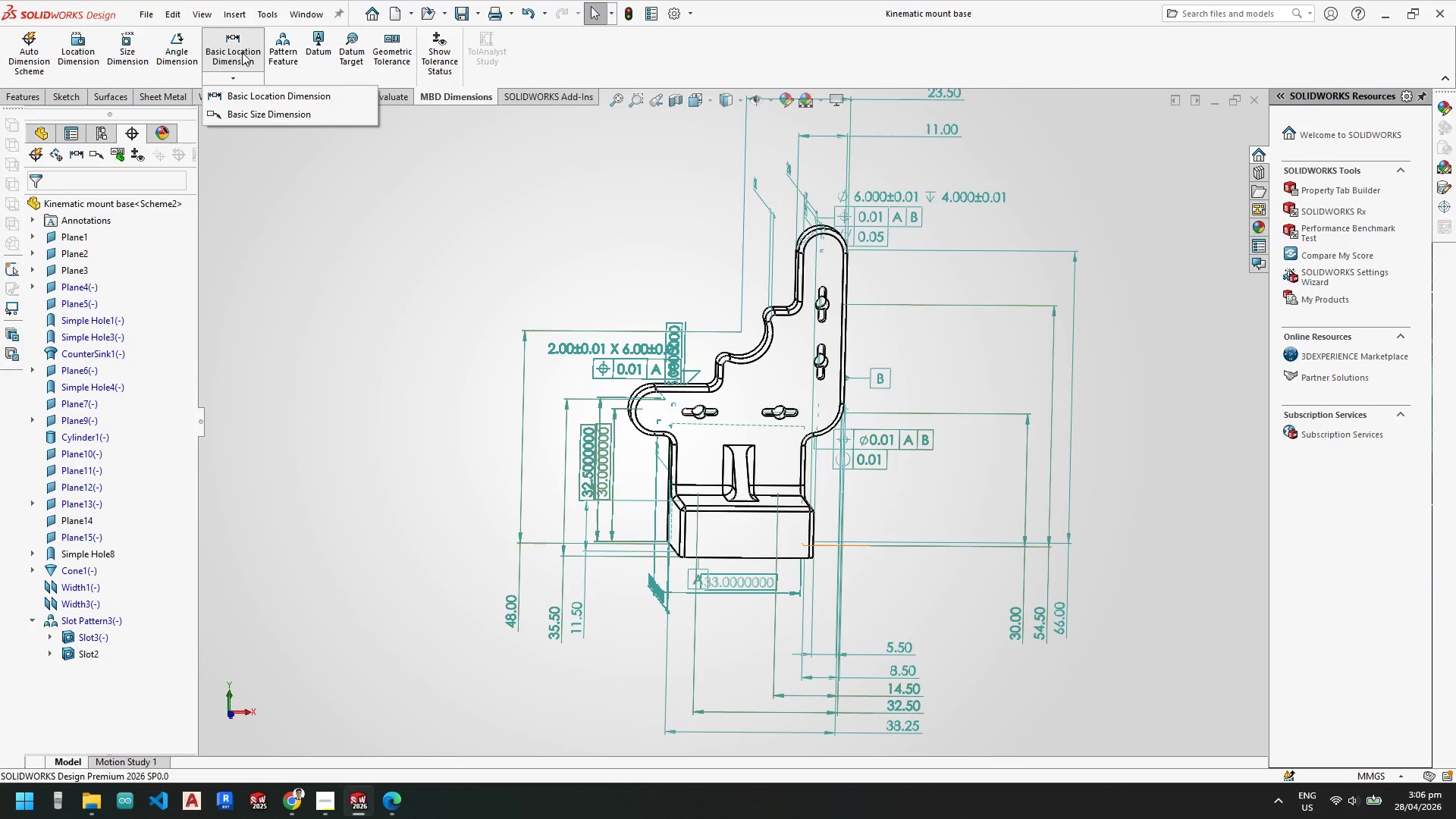 
left_click([287, 281])
 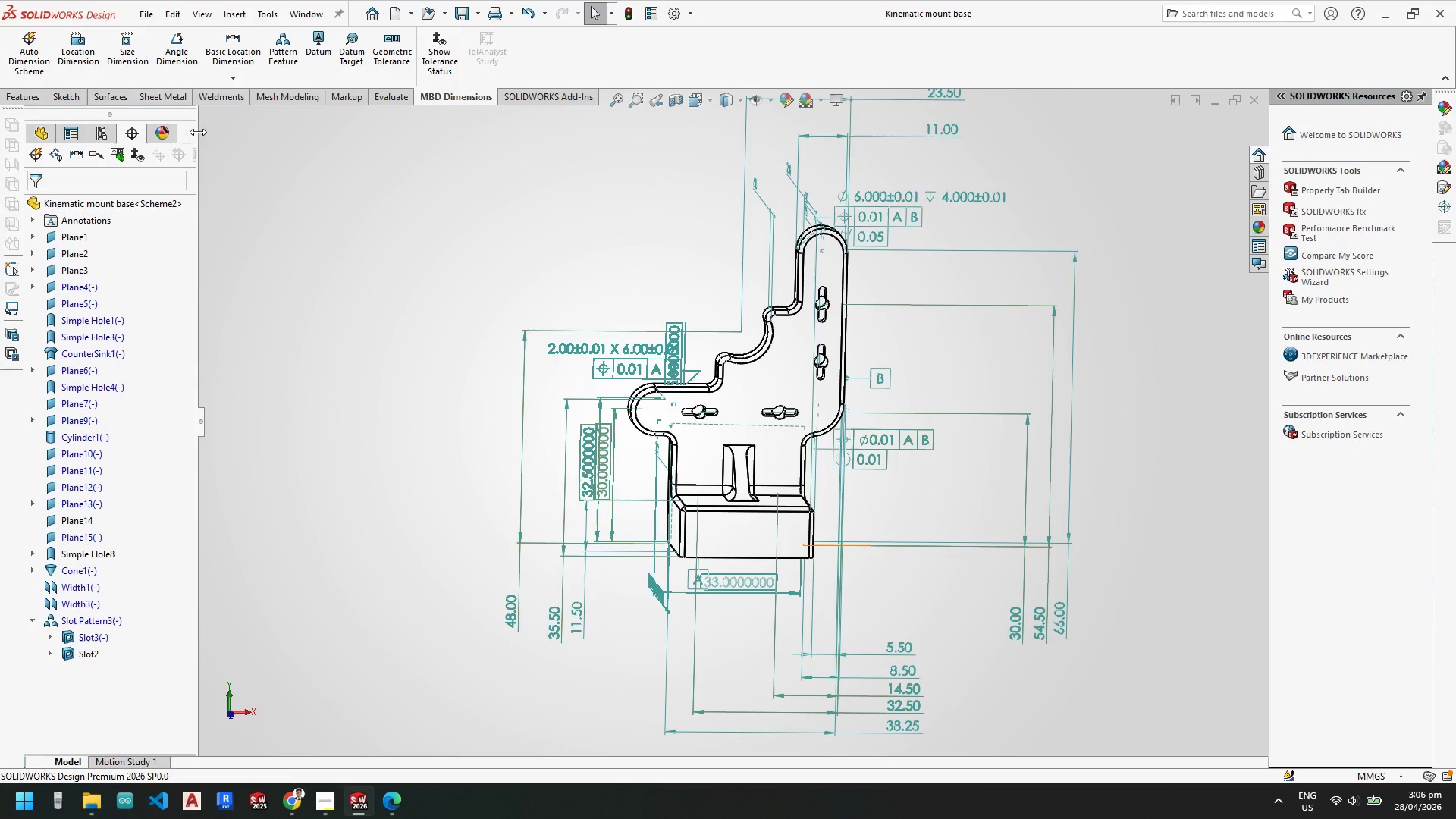 
mouse_move([153, 67])
 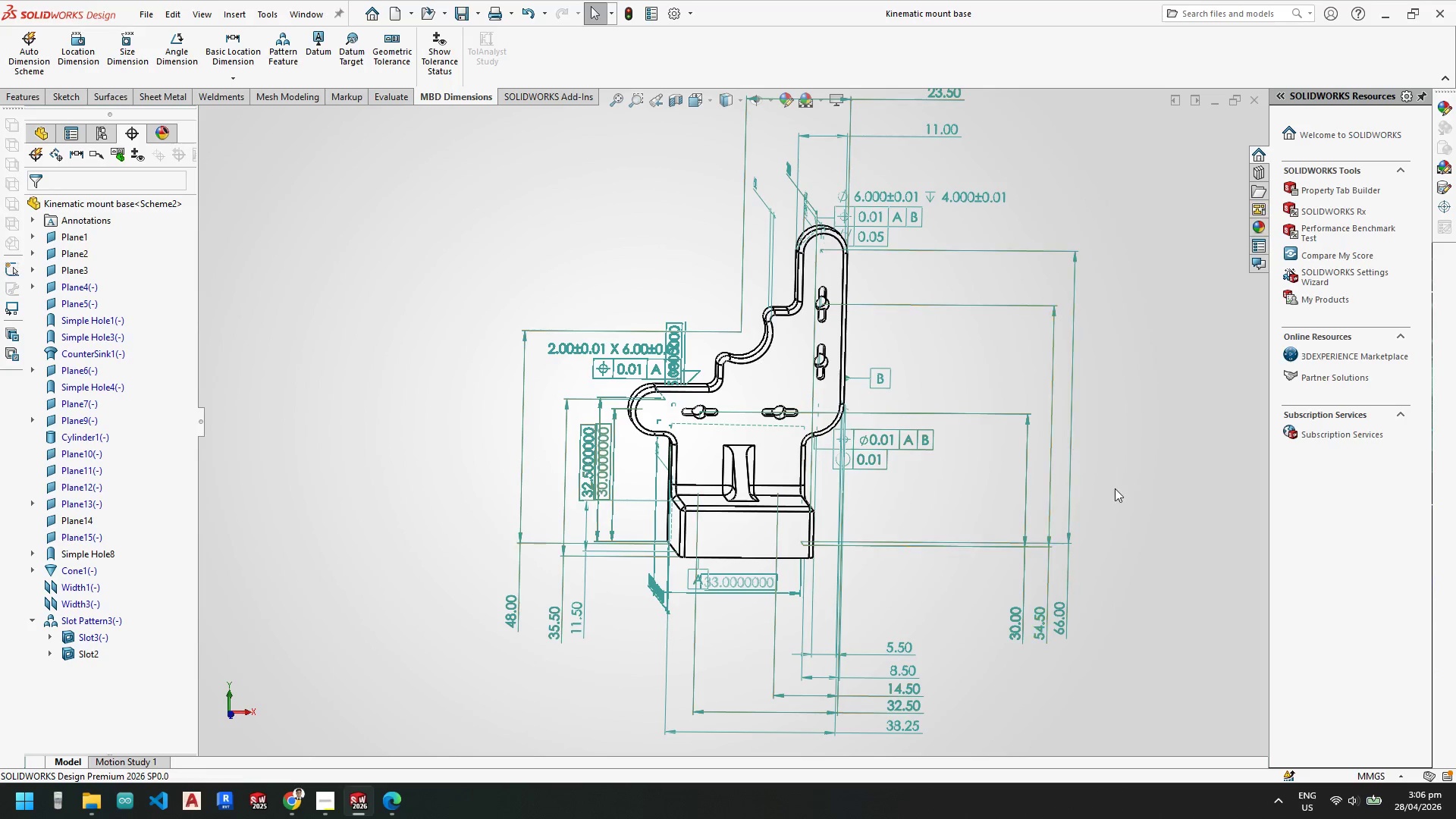 
scroll: coordinate [930, 429], scroll_direction: none, amount: 0.0
 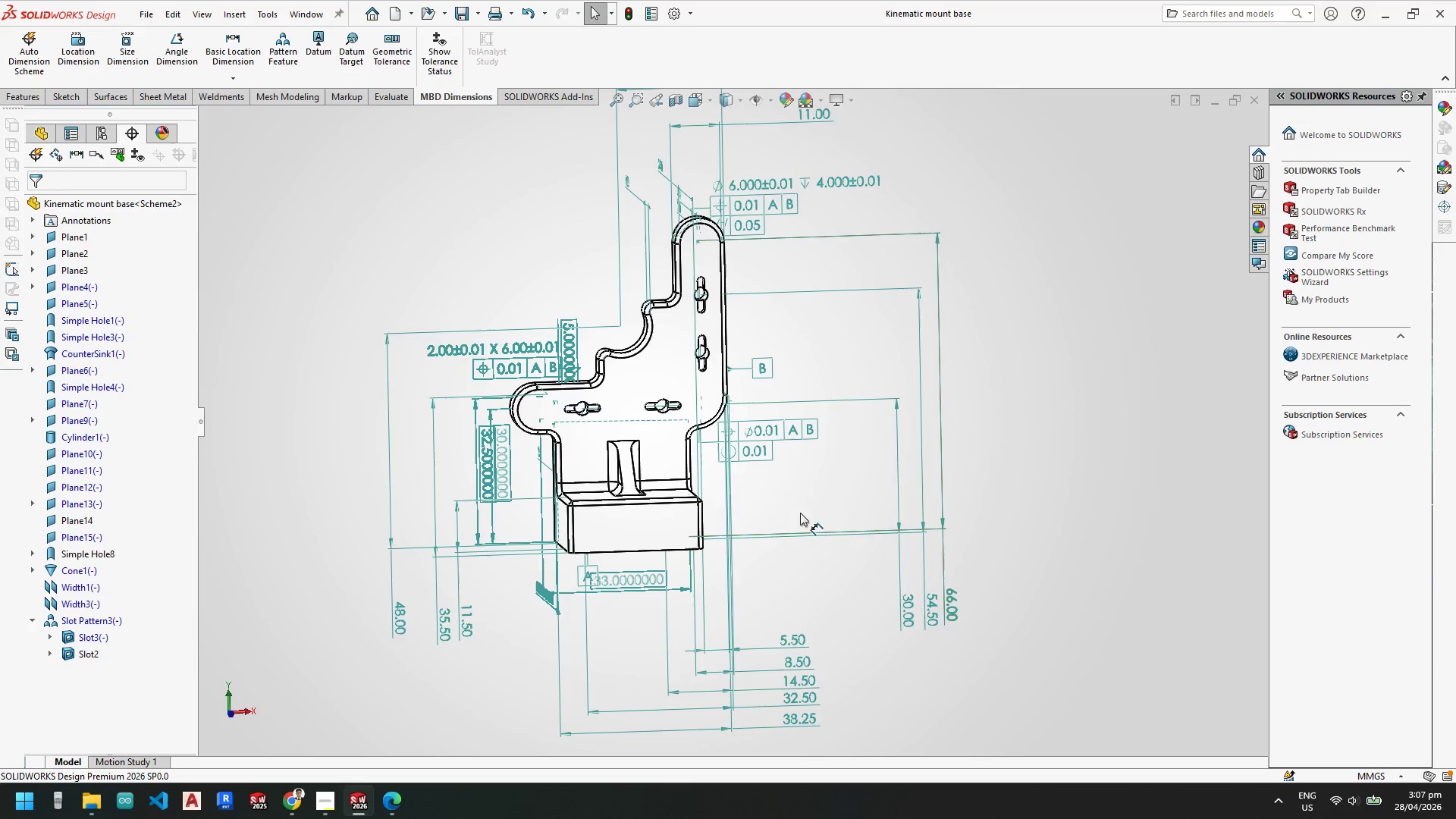 
scroll: coordinate [478, 595], scroll_direction: up, amount: 1.0
 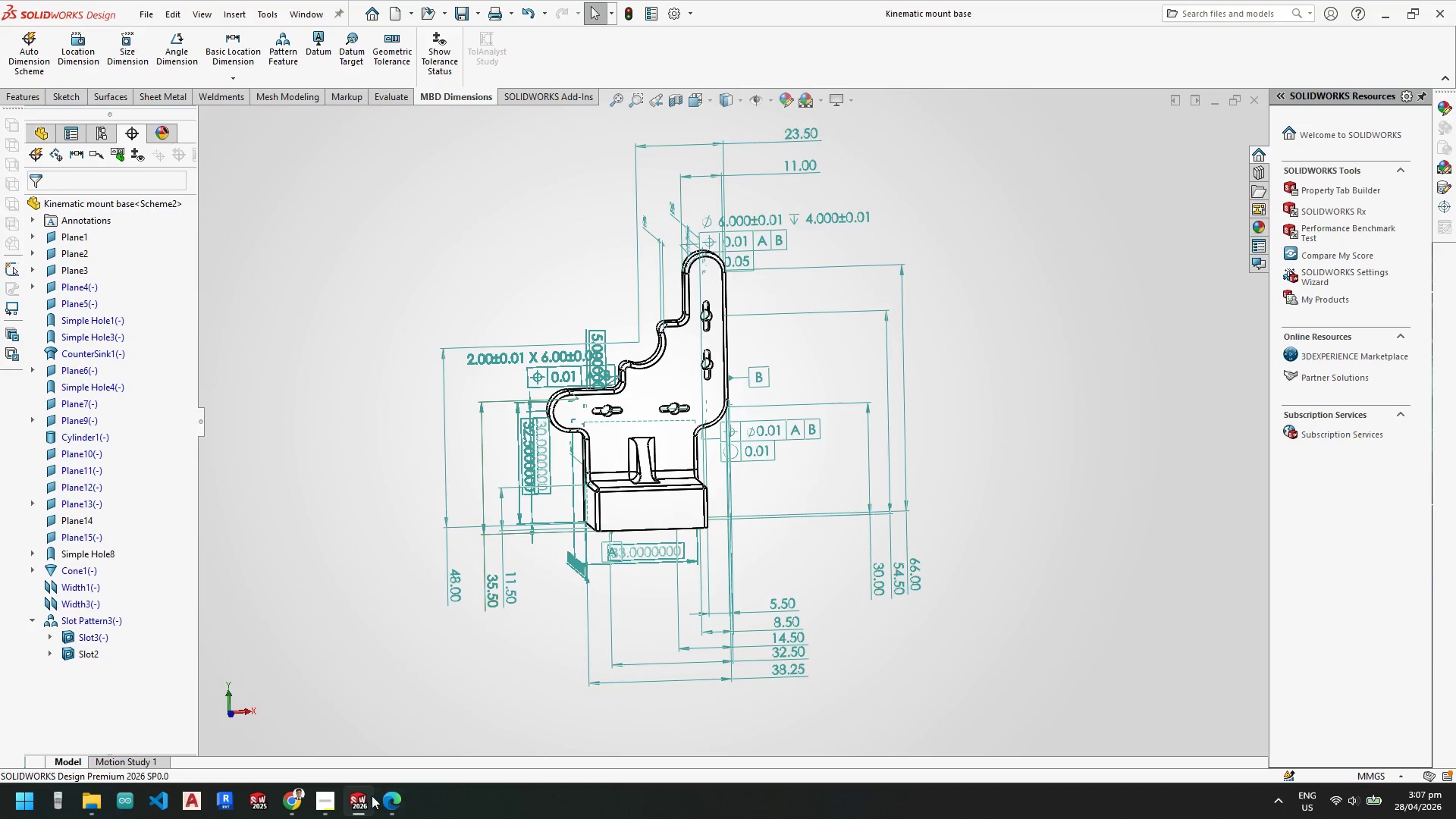 
mouse_move([377, 795])
 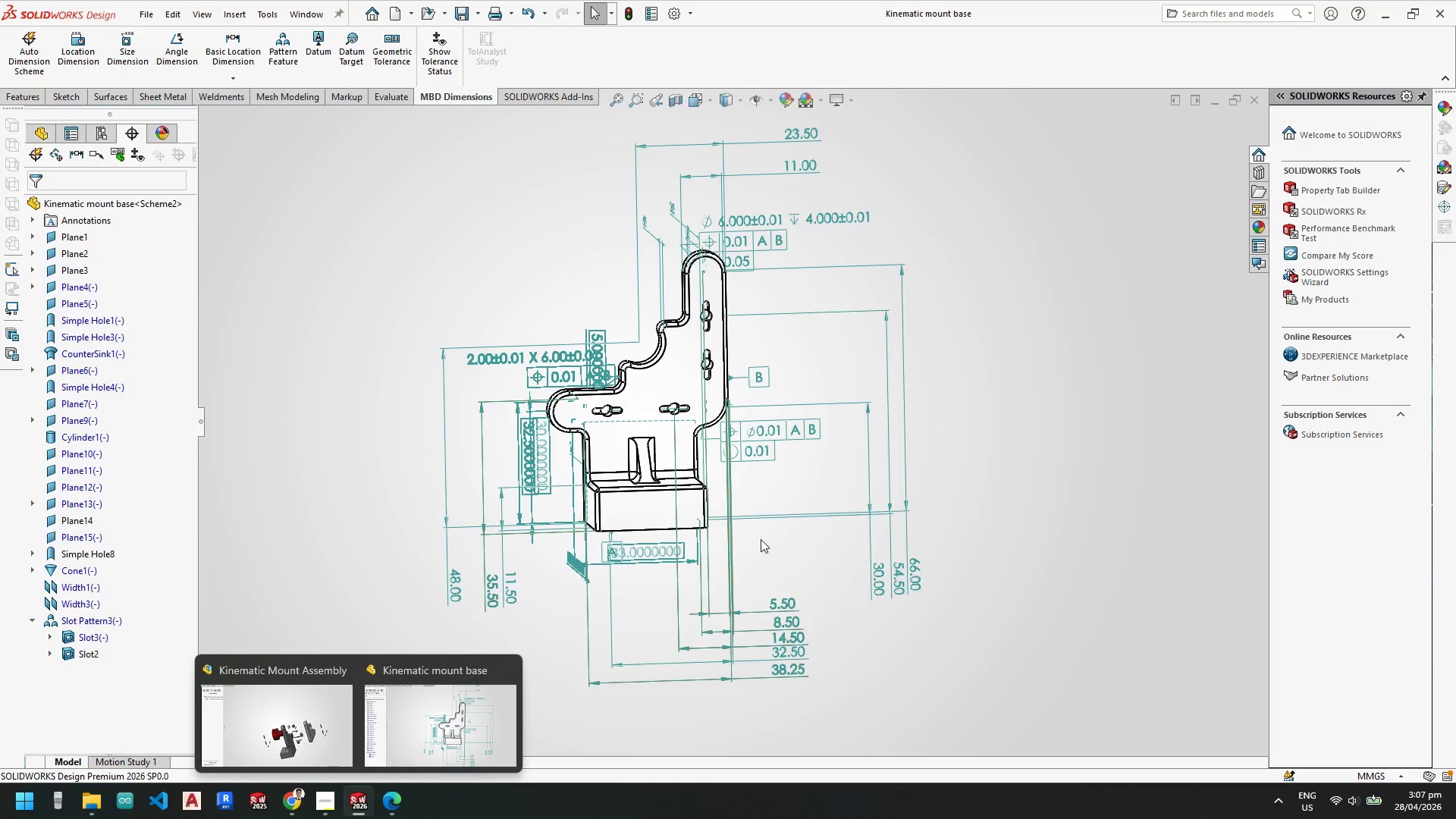 
left_click([987, 400])
 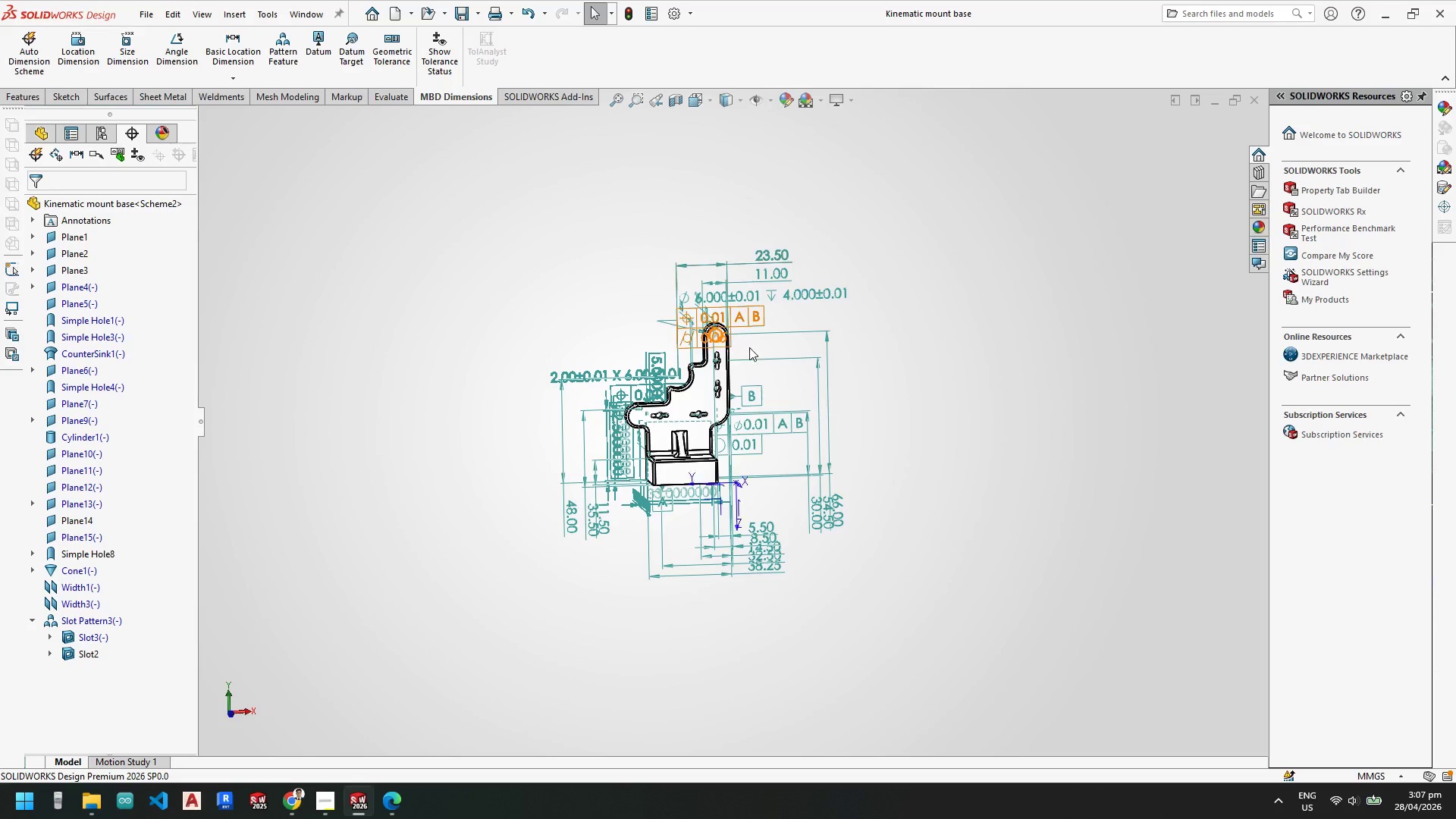 
scroll: coordinate [806, 456], scroll_direction: up, amount: 8.0
 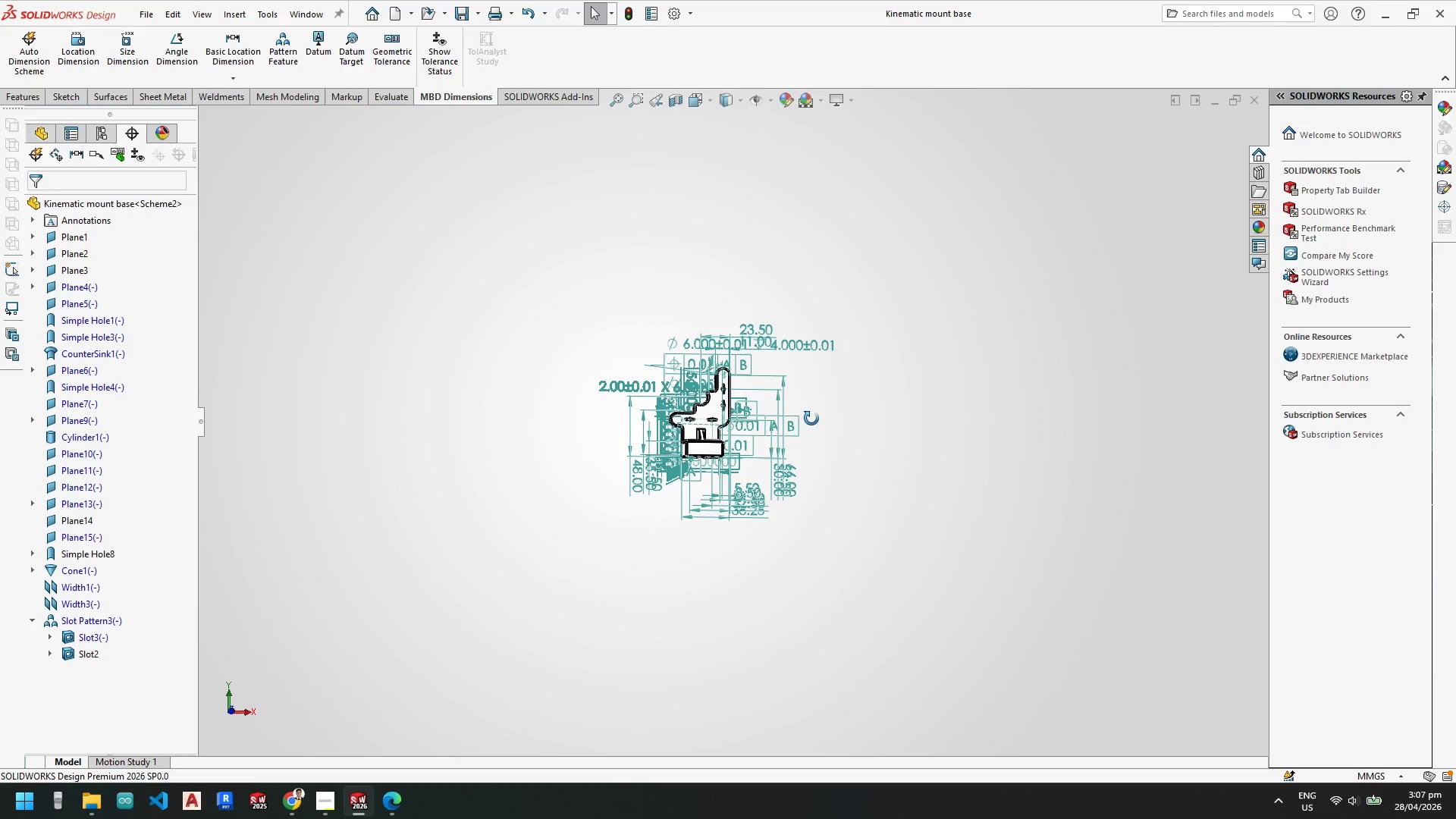 
key(Space)
 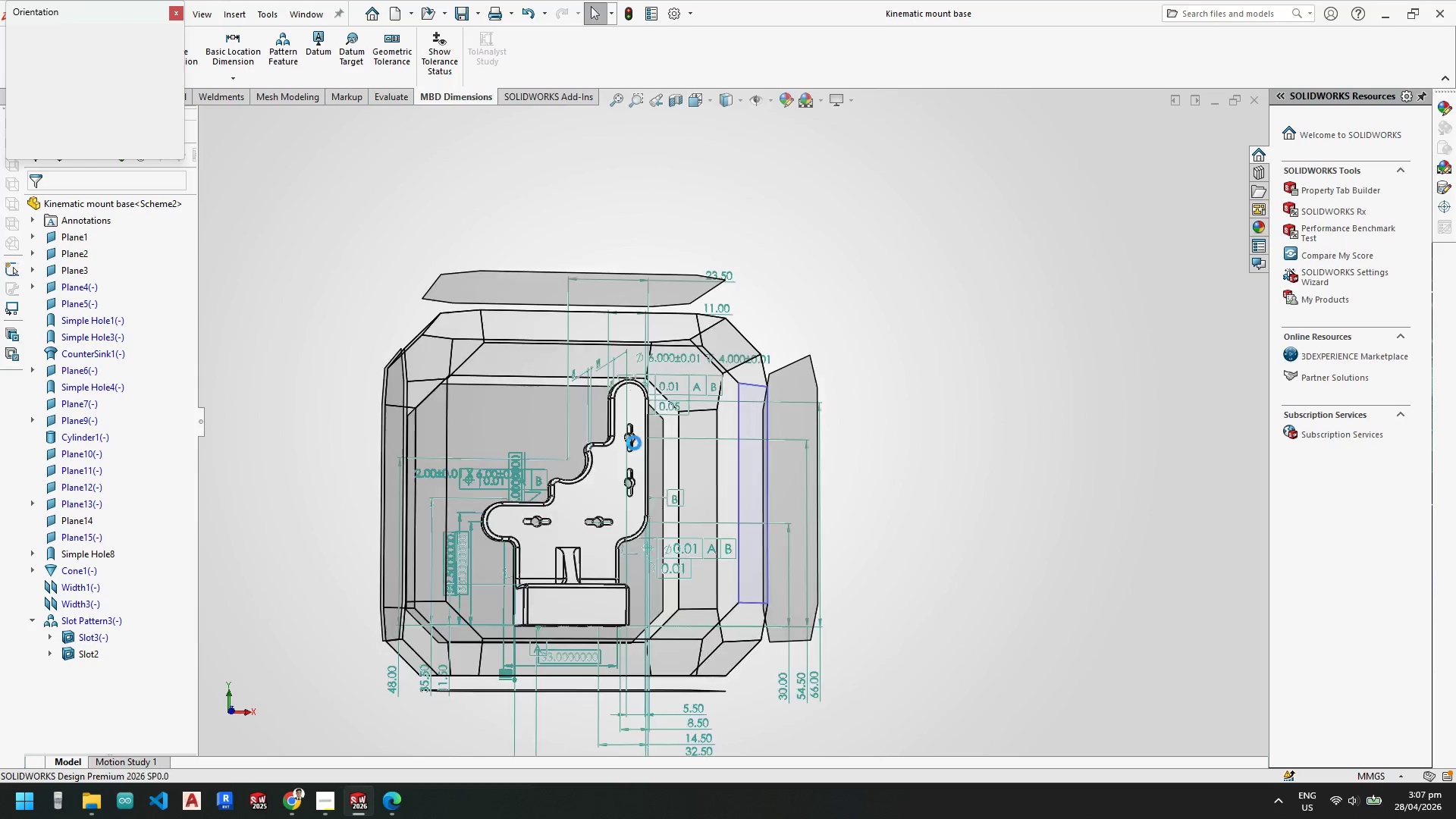 
left_click([564, 456])
 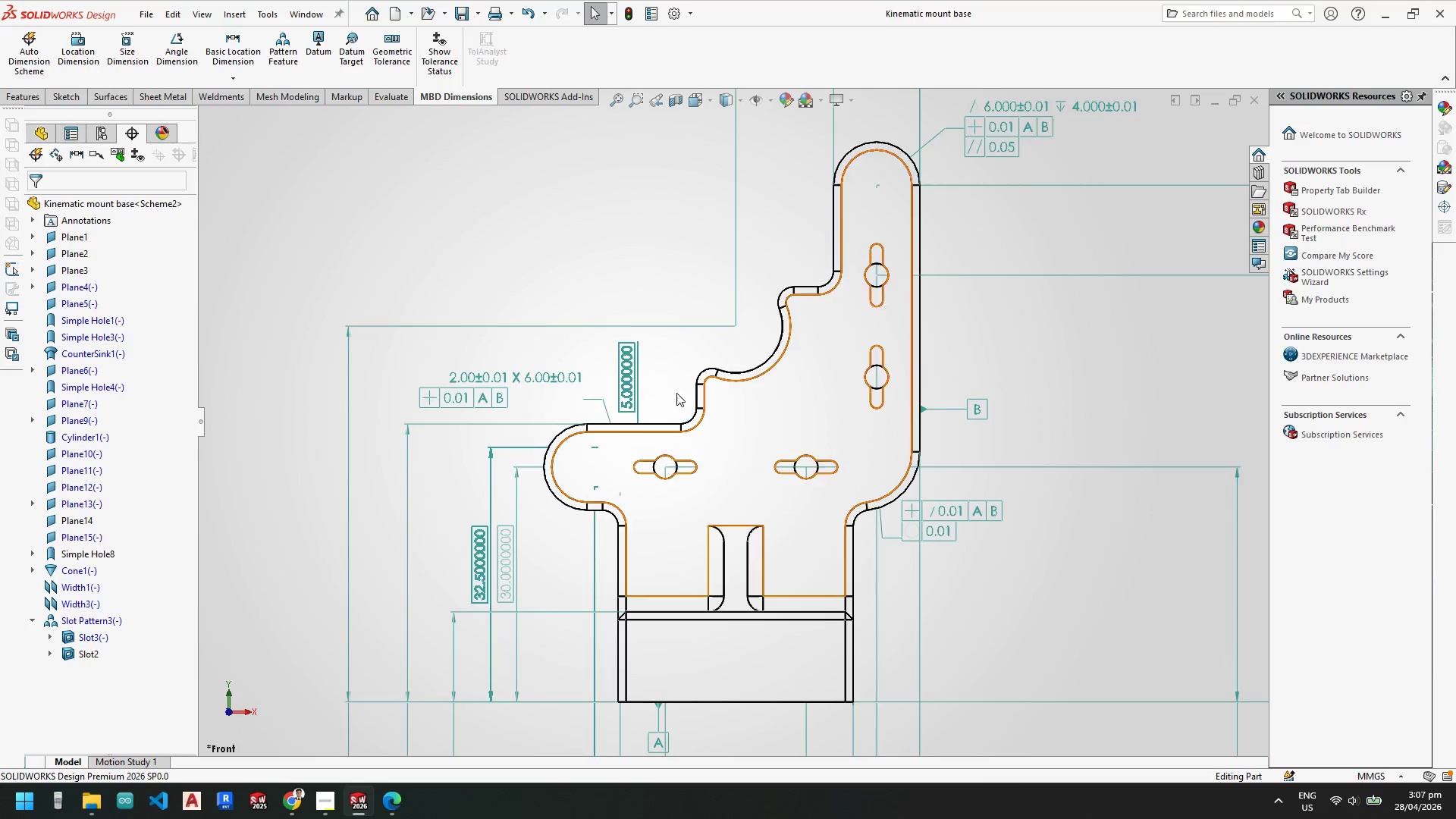 
scroll: coordinate [646, 384], scroll_direction: down, amount: 1.0
 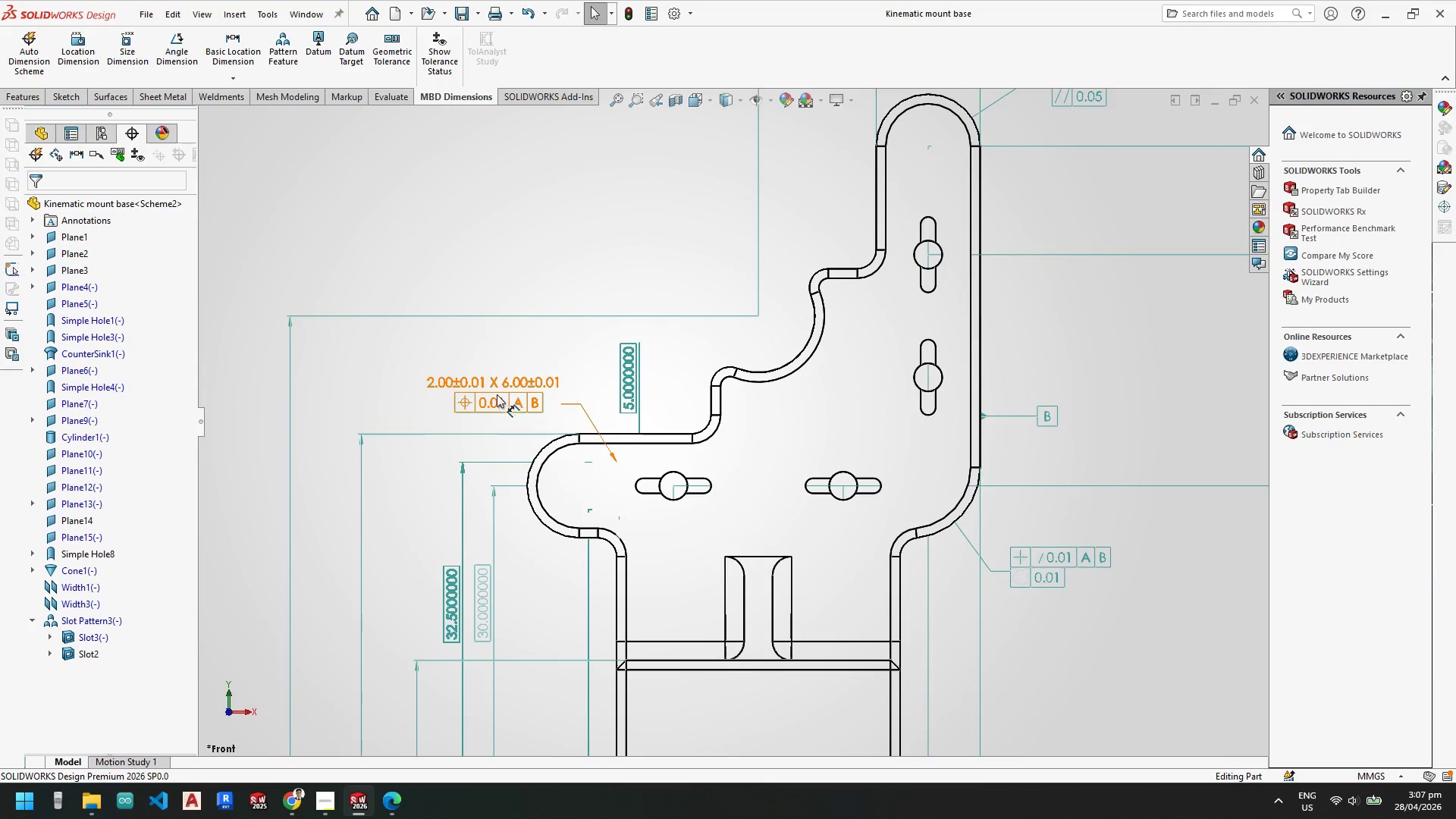 
left_click_drag(start_coordinate=[496, 395], to_coordinate=[471, 377])
 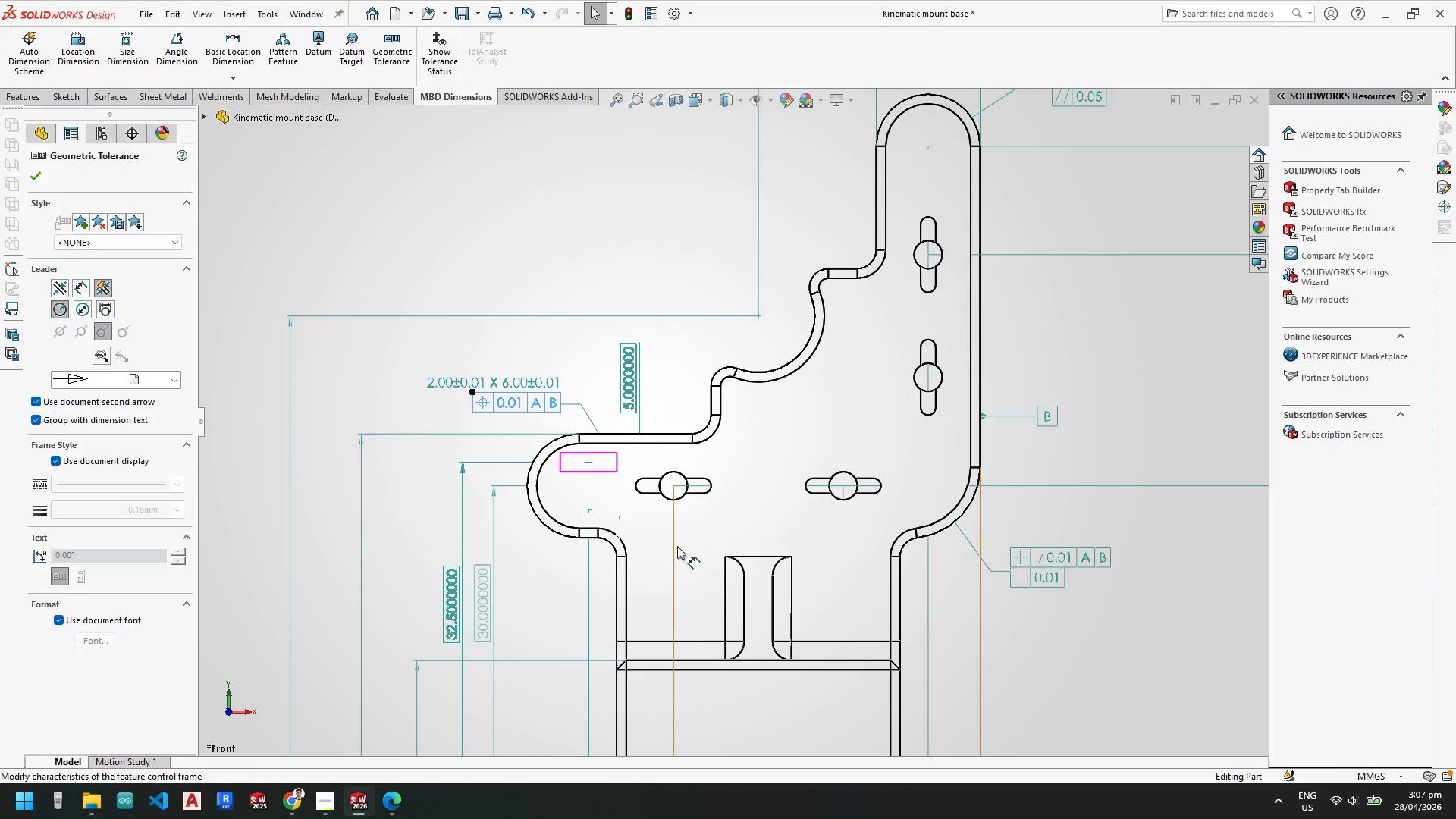 
scroll: coordinate [704, 544], scroll_direction: up, amount: 4.0
 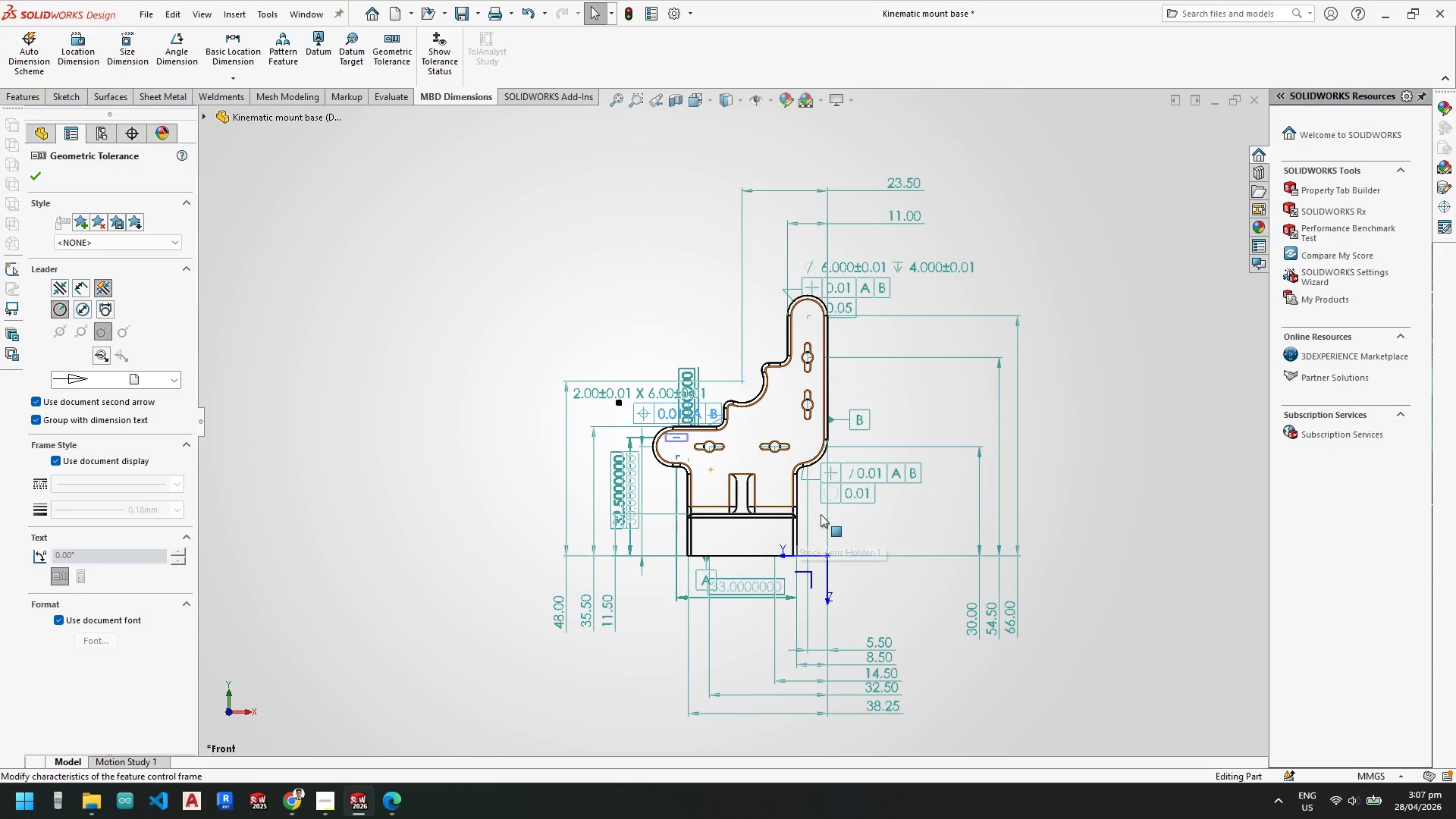 
key(Escape)
 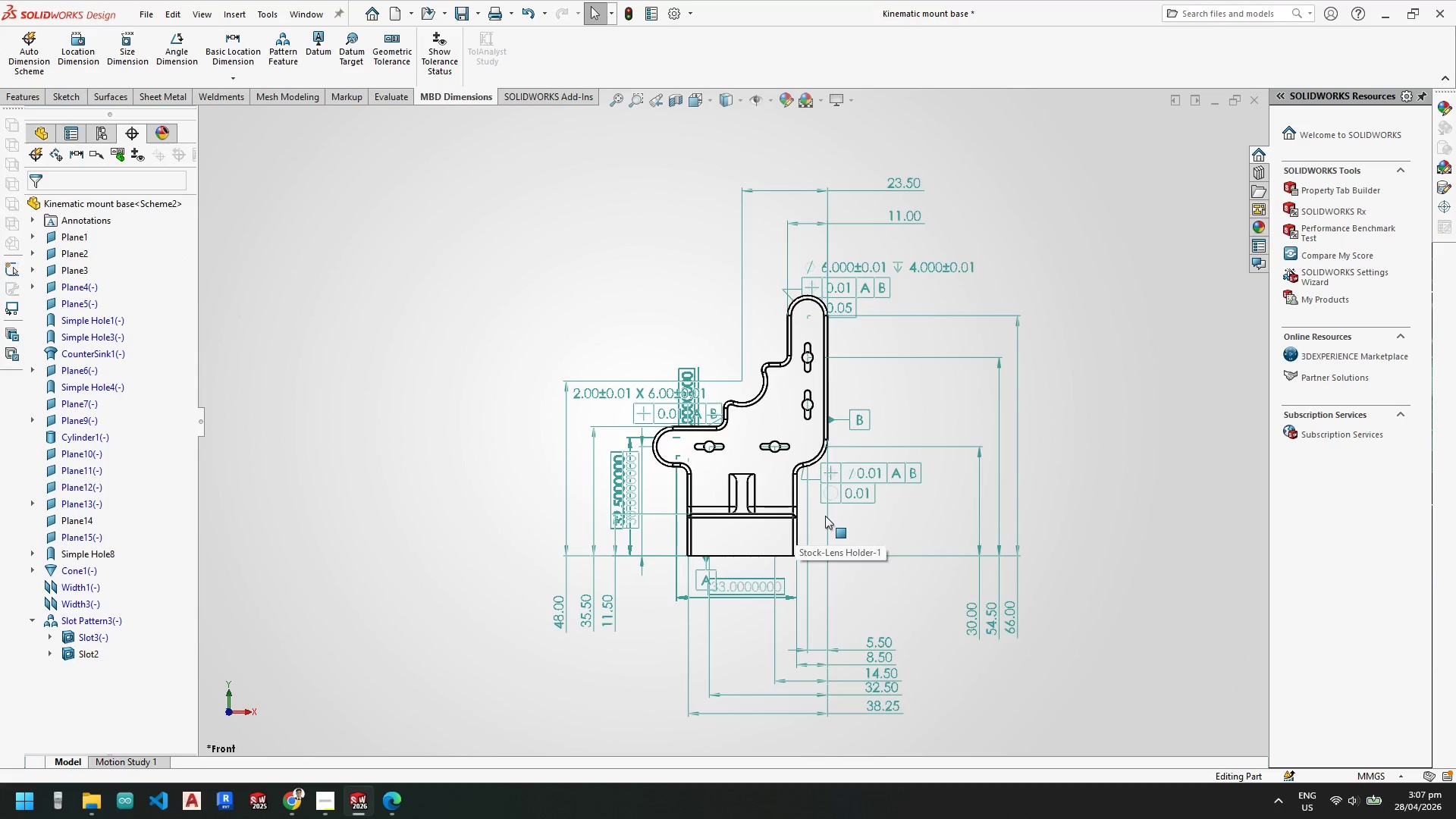 
key(Escape)
 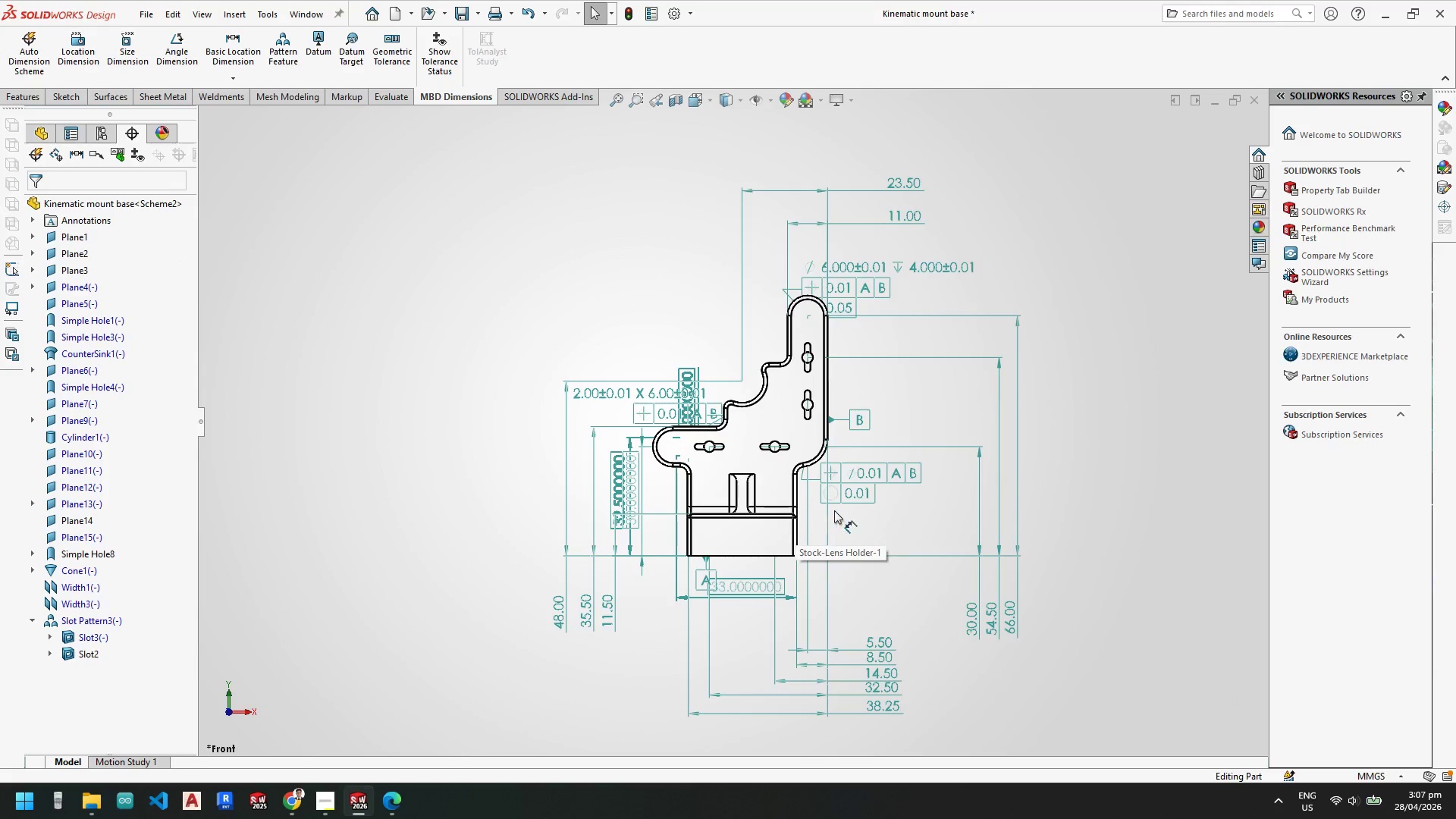 
key(Escape)
 